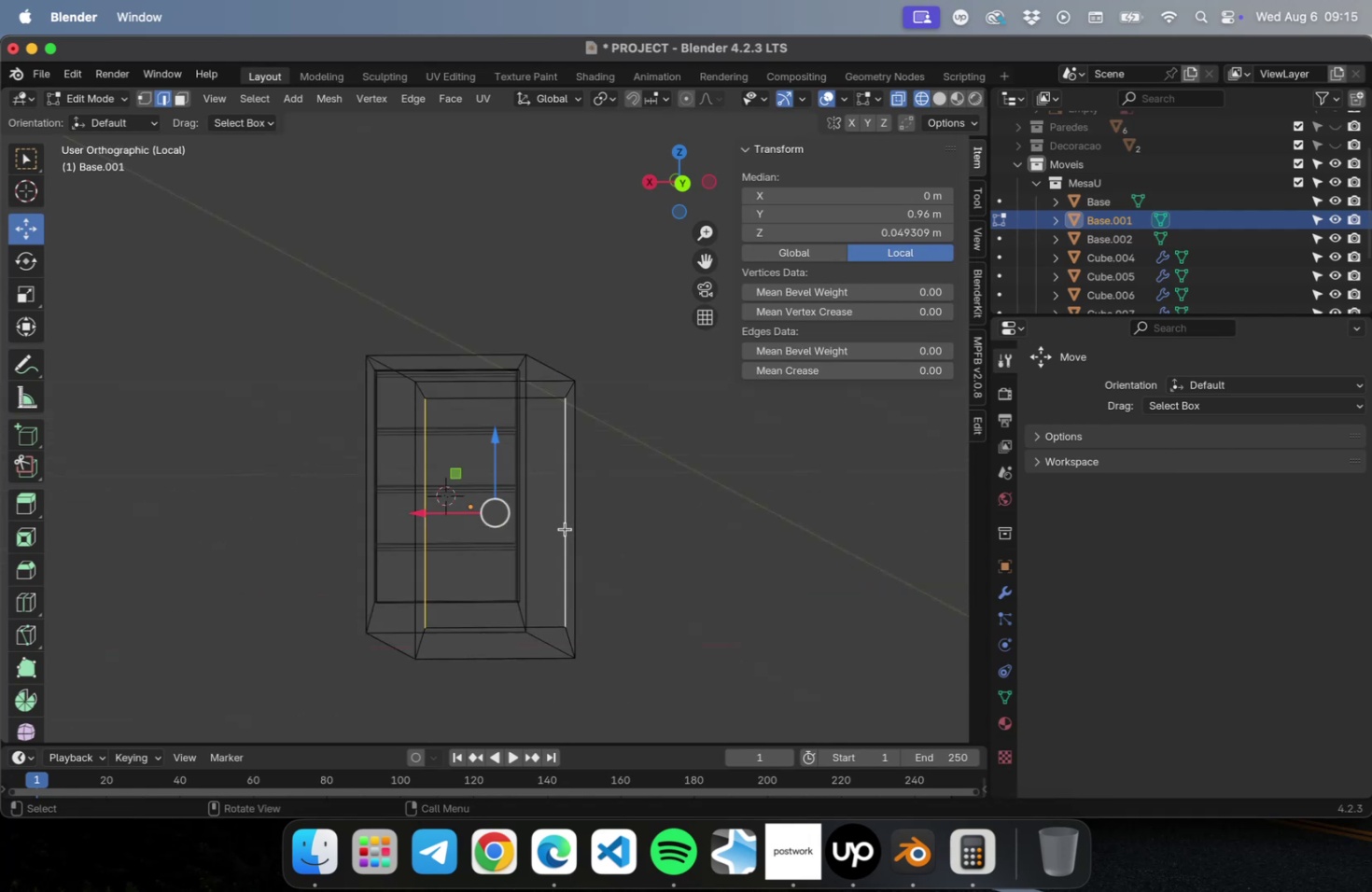 
key(Numpad1)
 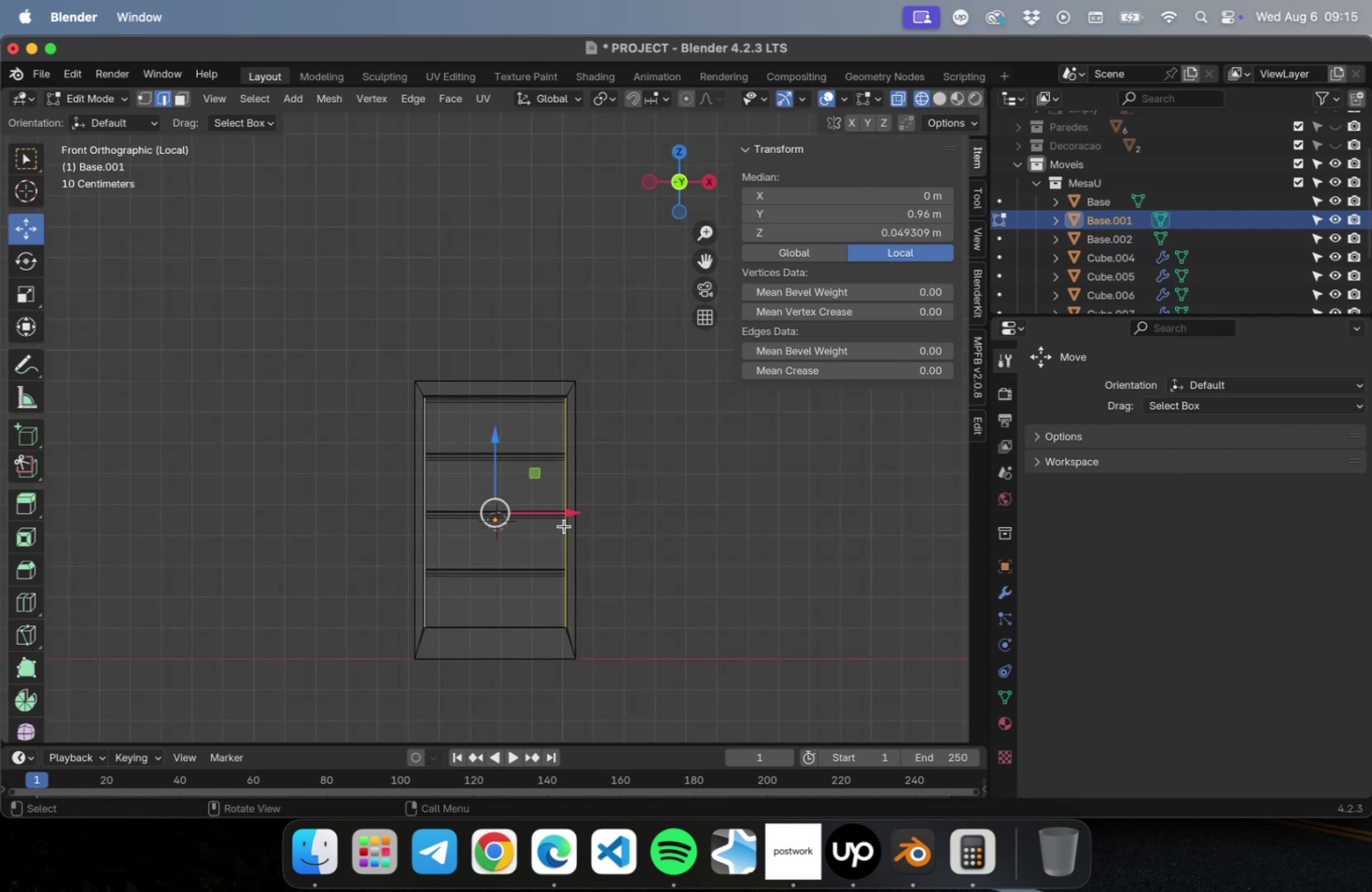 
scroll: coordinate [563, 527], scroll_direction: up, amount: 15.0
 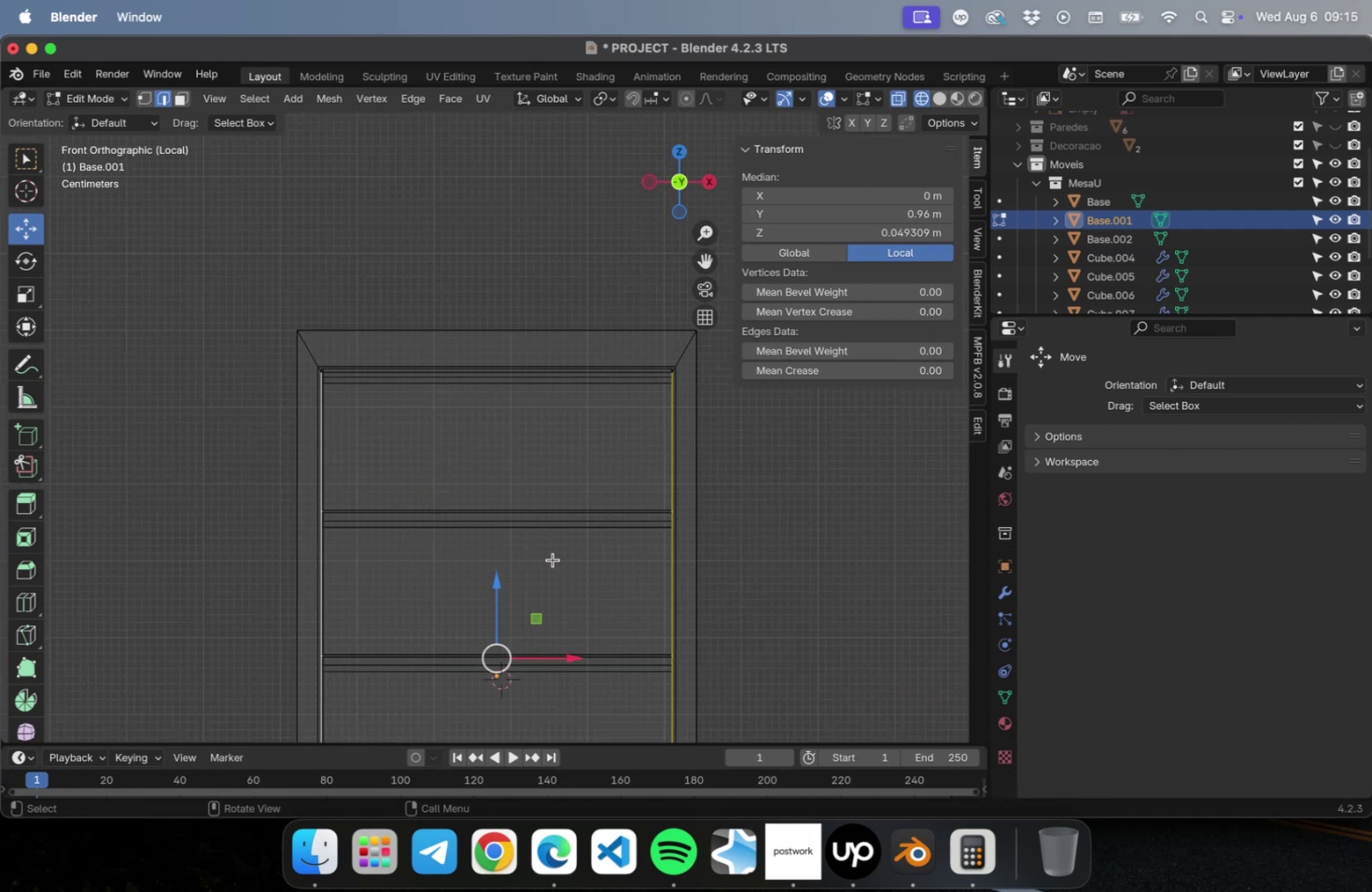 
hold_key(key=ShiftLeft, duration=0.42)
 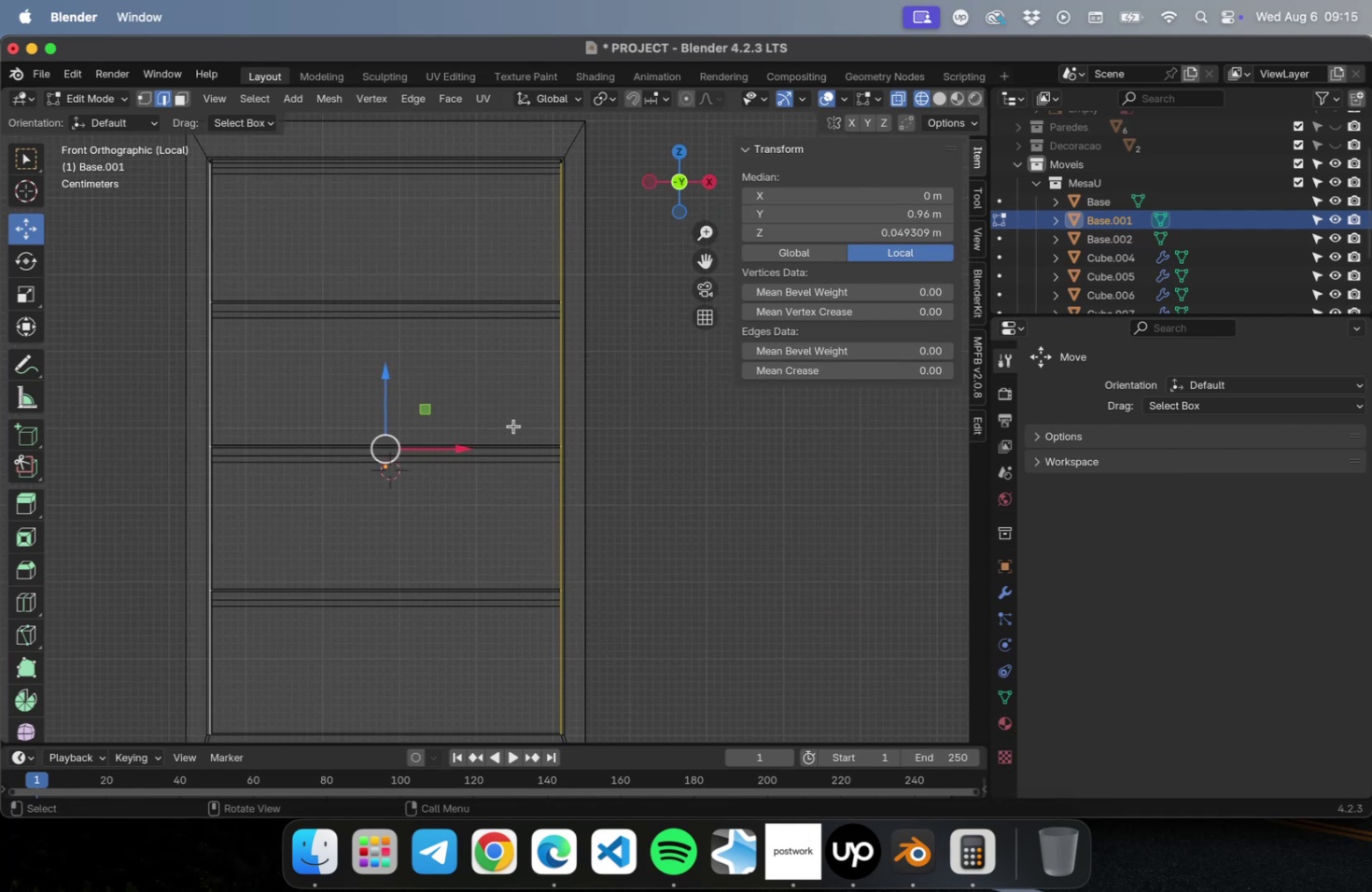 
scroll: coordinate [511, 422], scroll_direction: up, amount: 22.0
 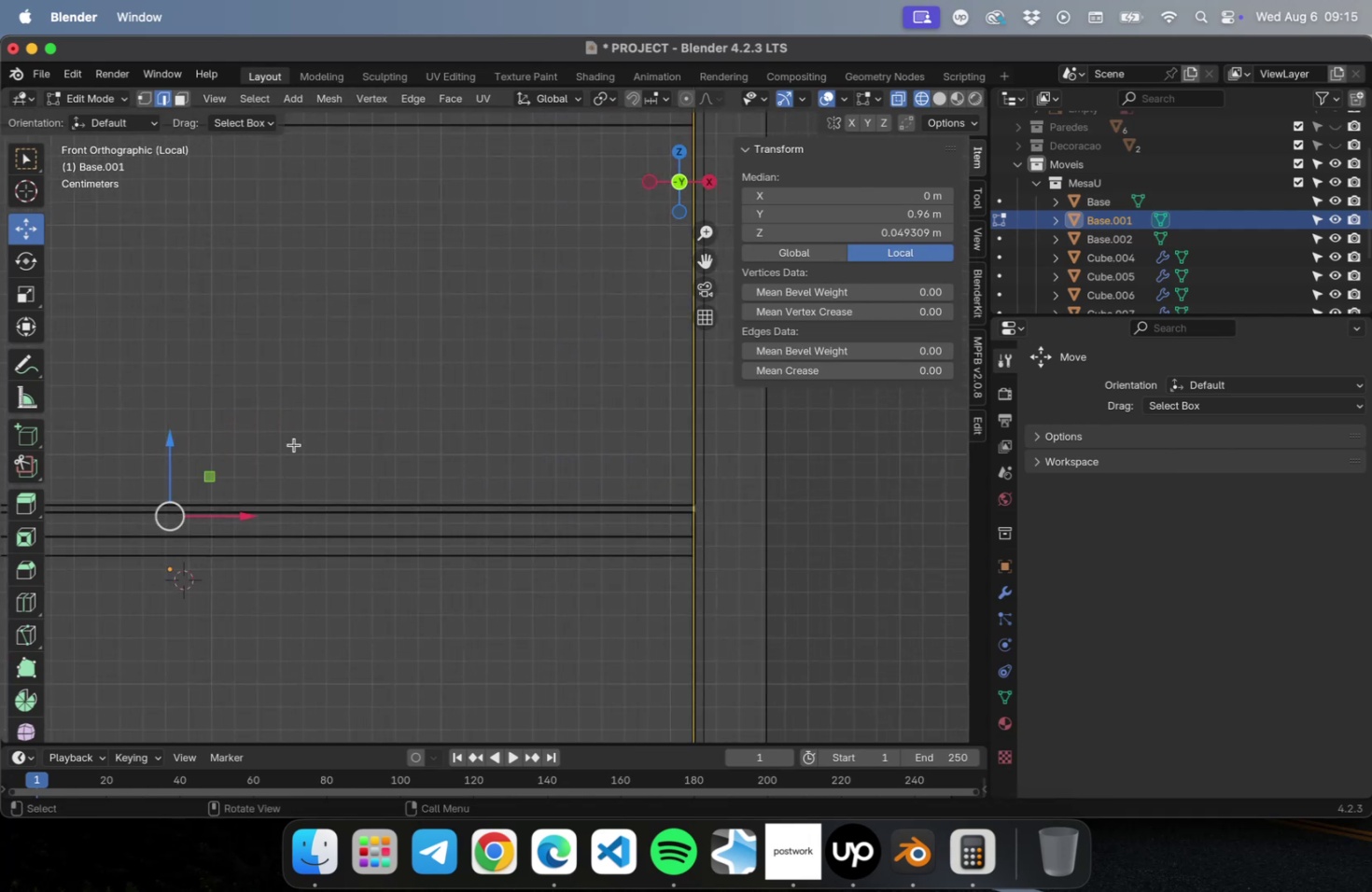 
key(S)
 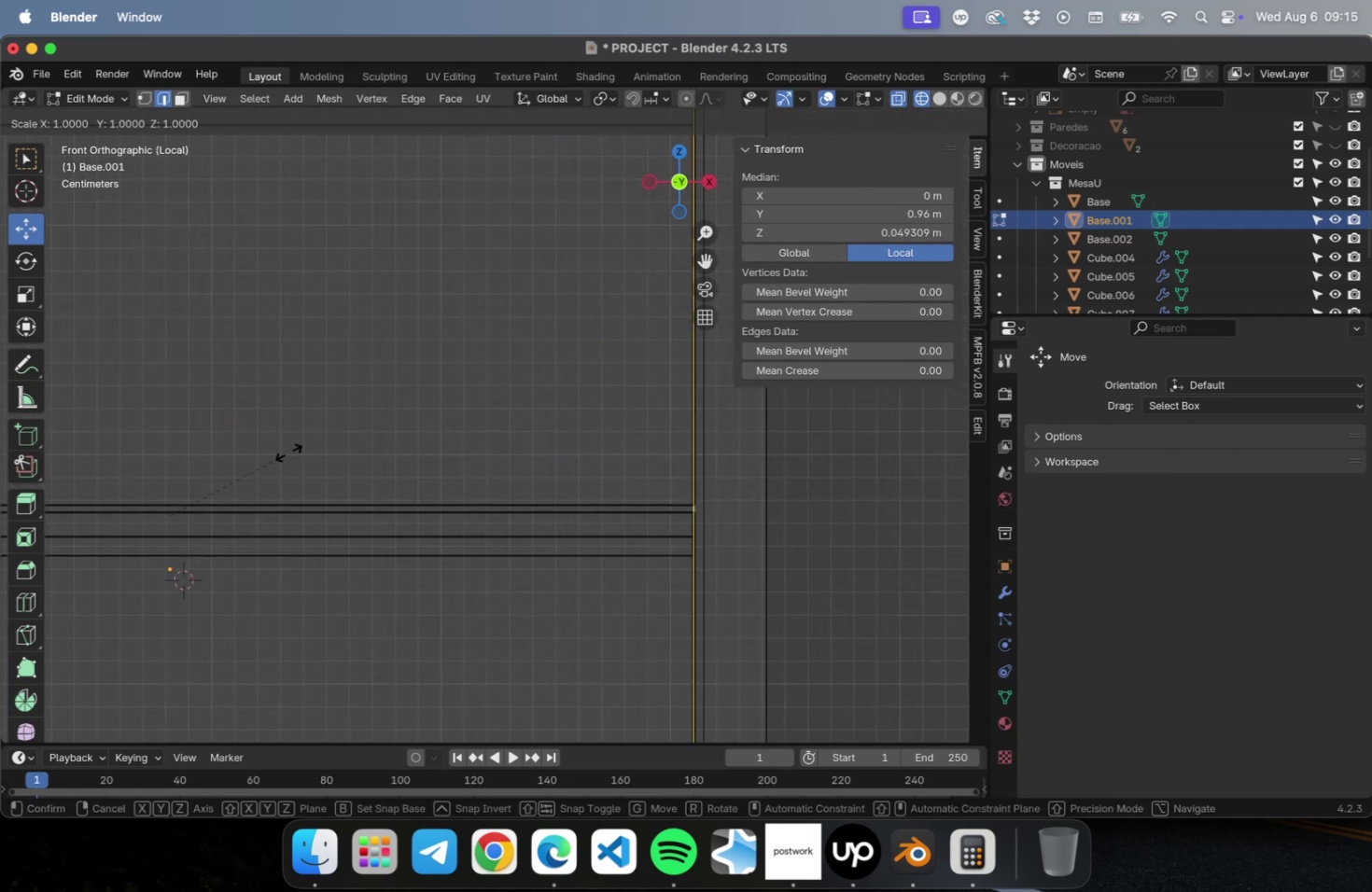 
key(Escape)
 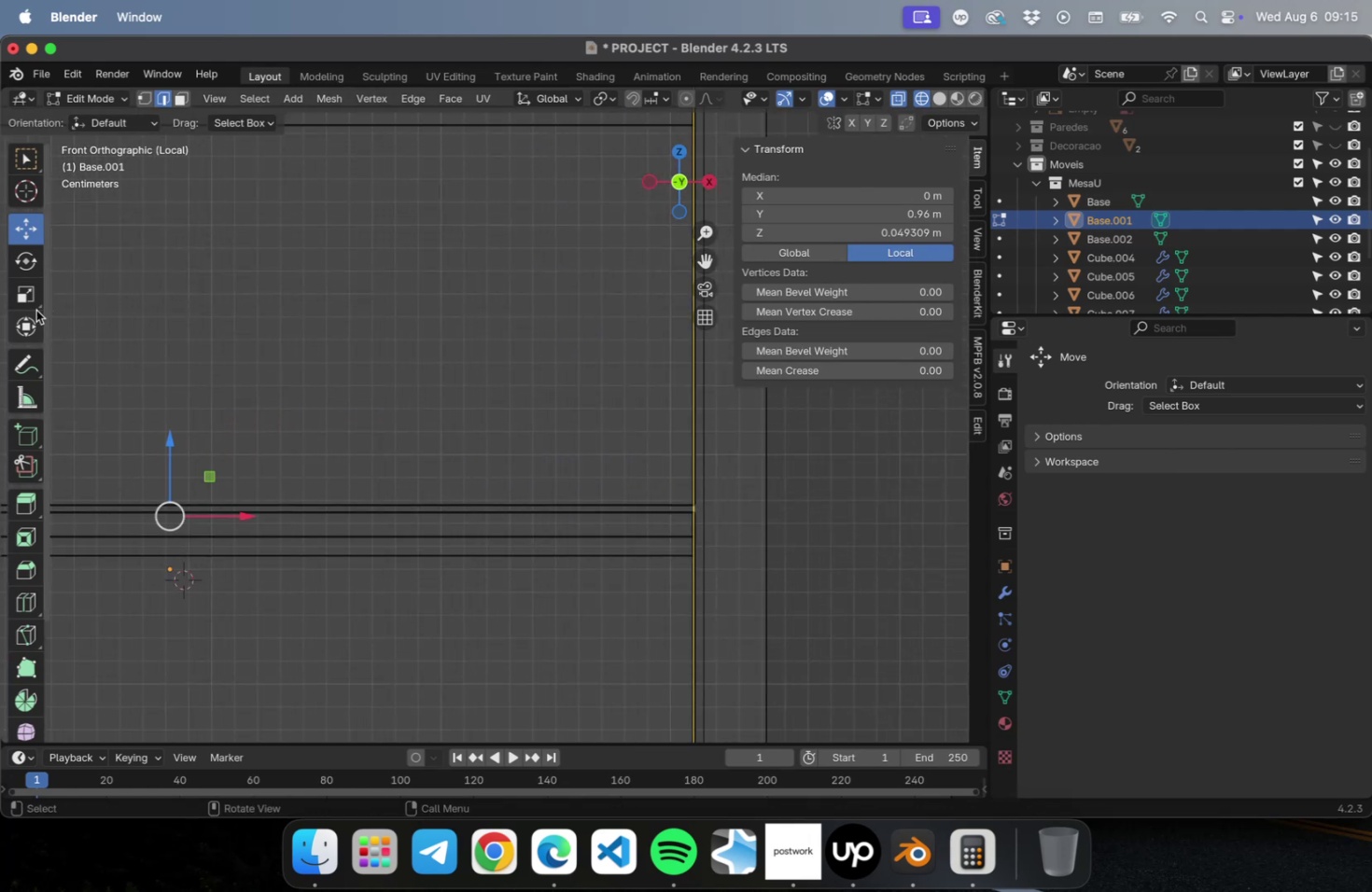 
left_click([22, 293])
 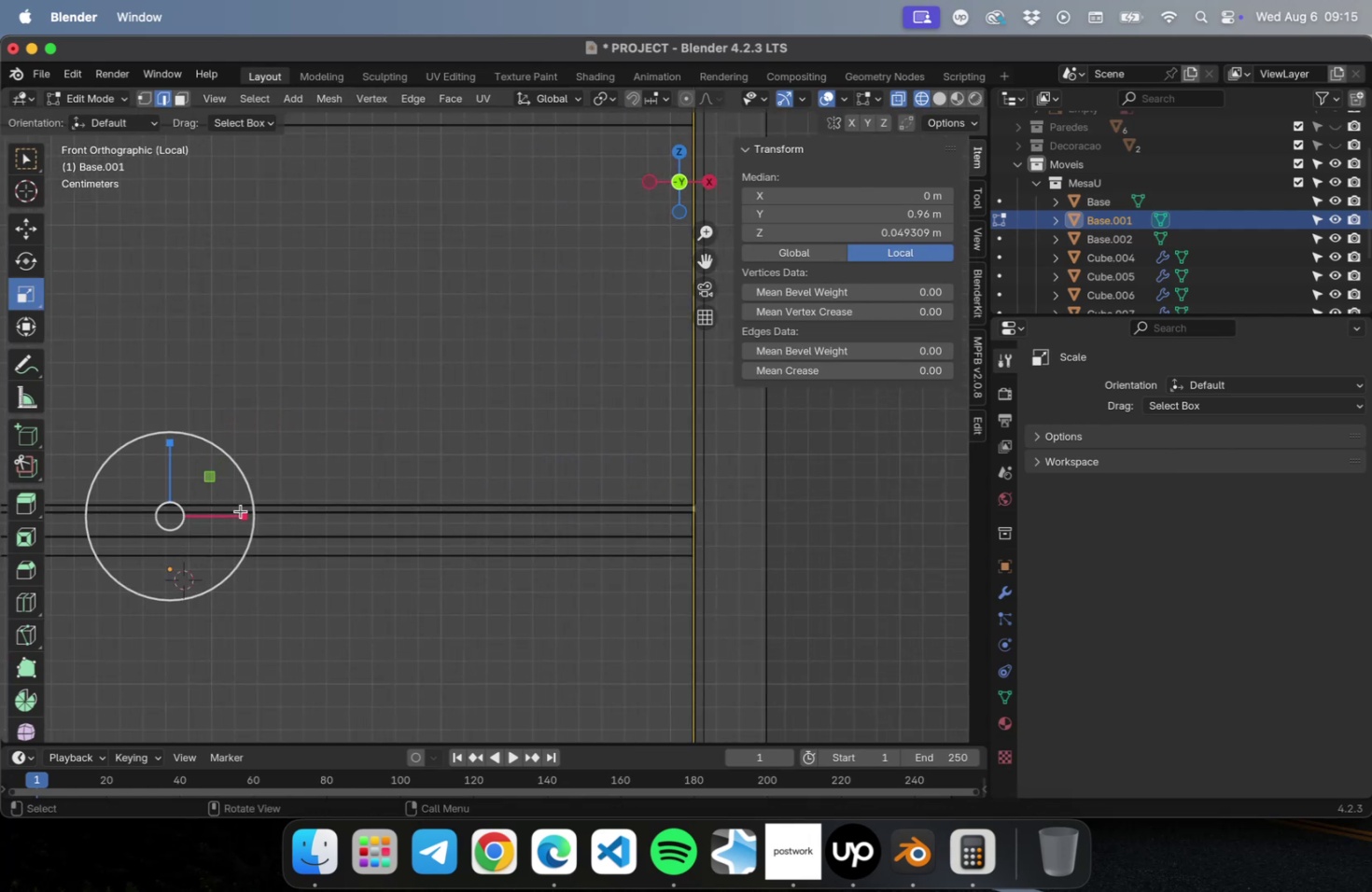 
left_click_drag(start_coordinate=[240, 514], to_coordinate=[245, 513])
 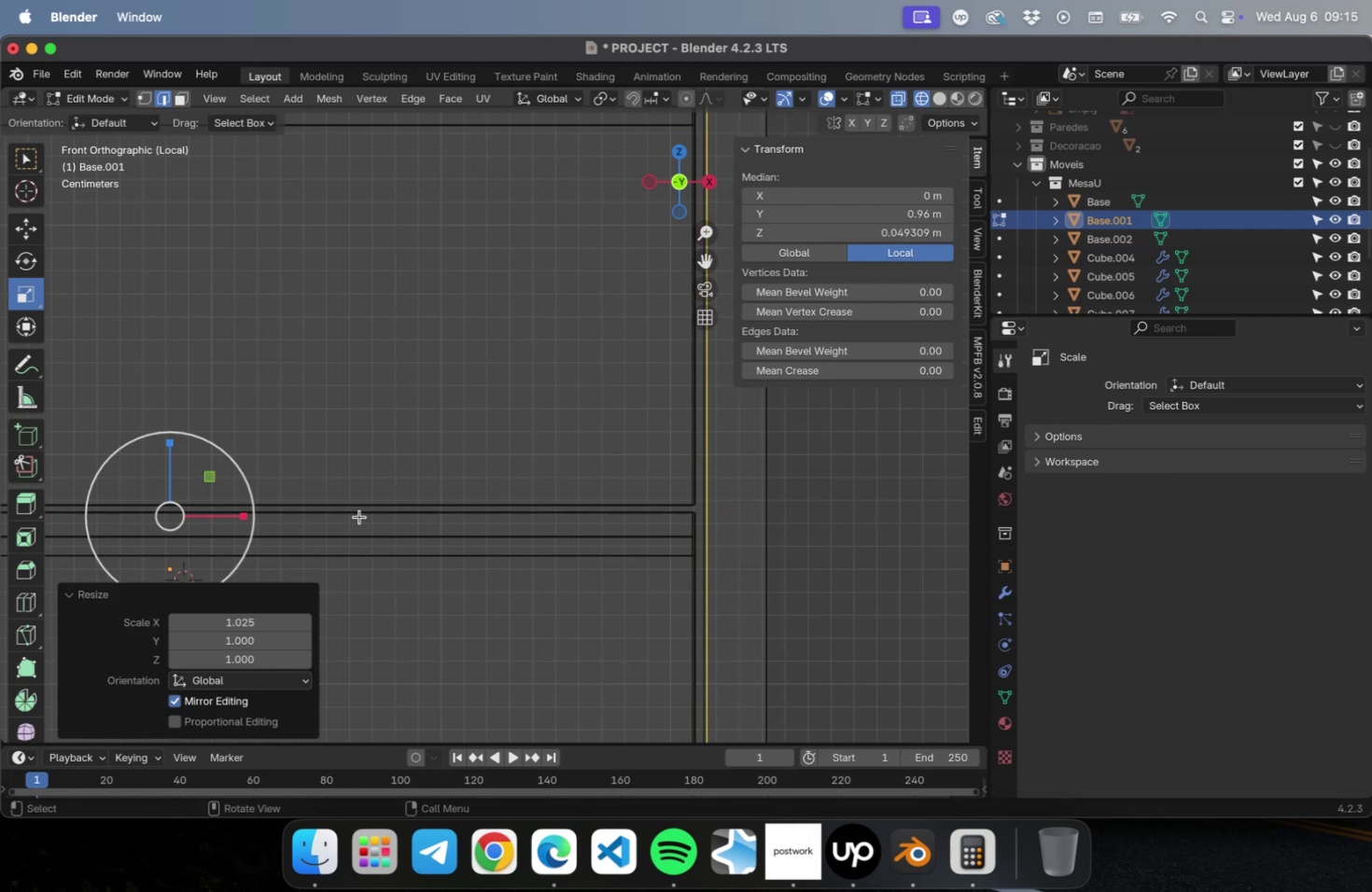 
scroll: coordinate [499, 531], scroll_direction: down, amount: 17.0
 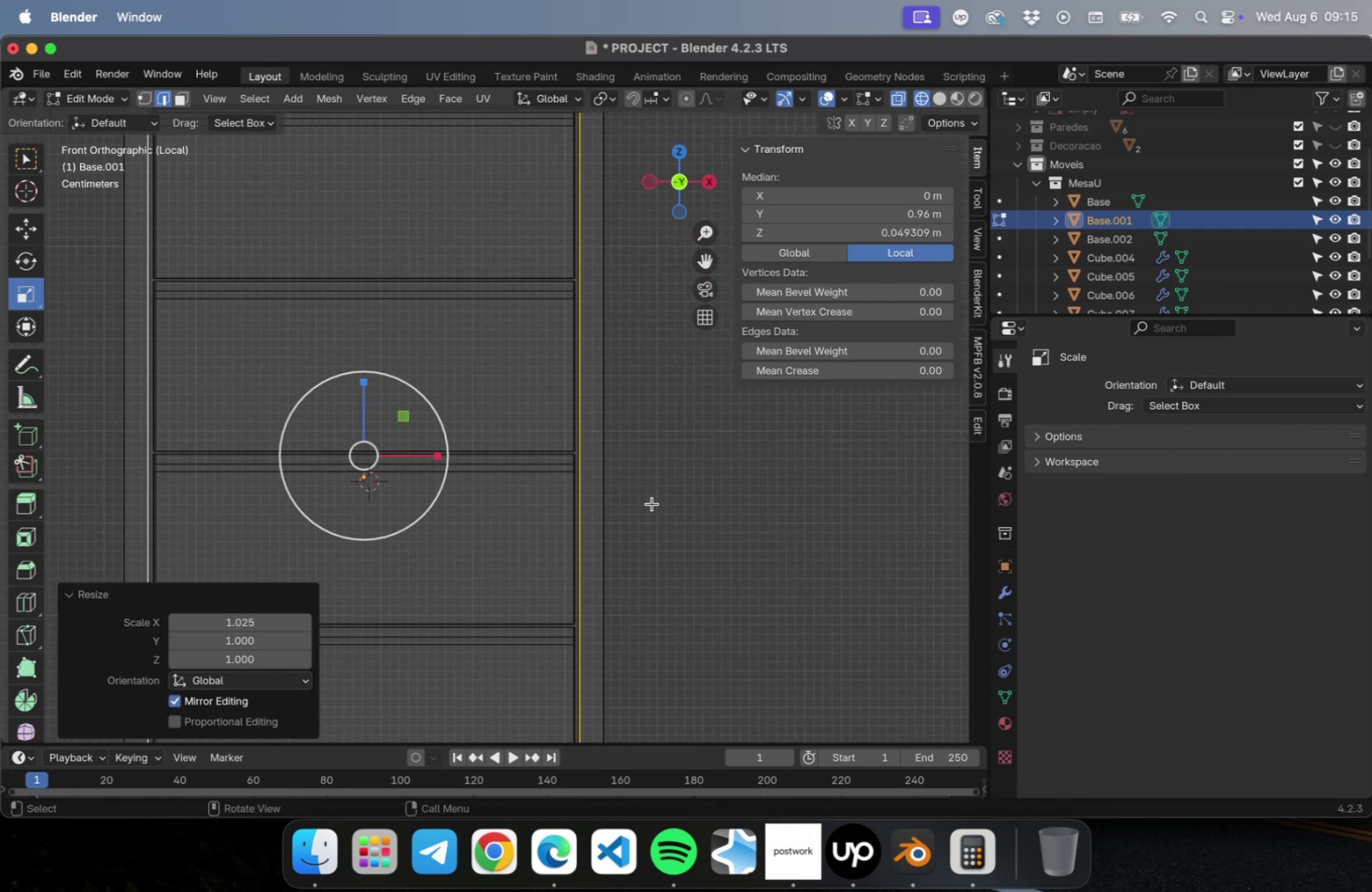 
hold_key(key=ShiftLeft, duration=0.48)
 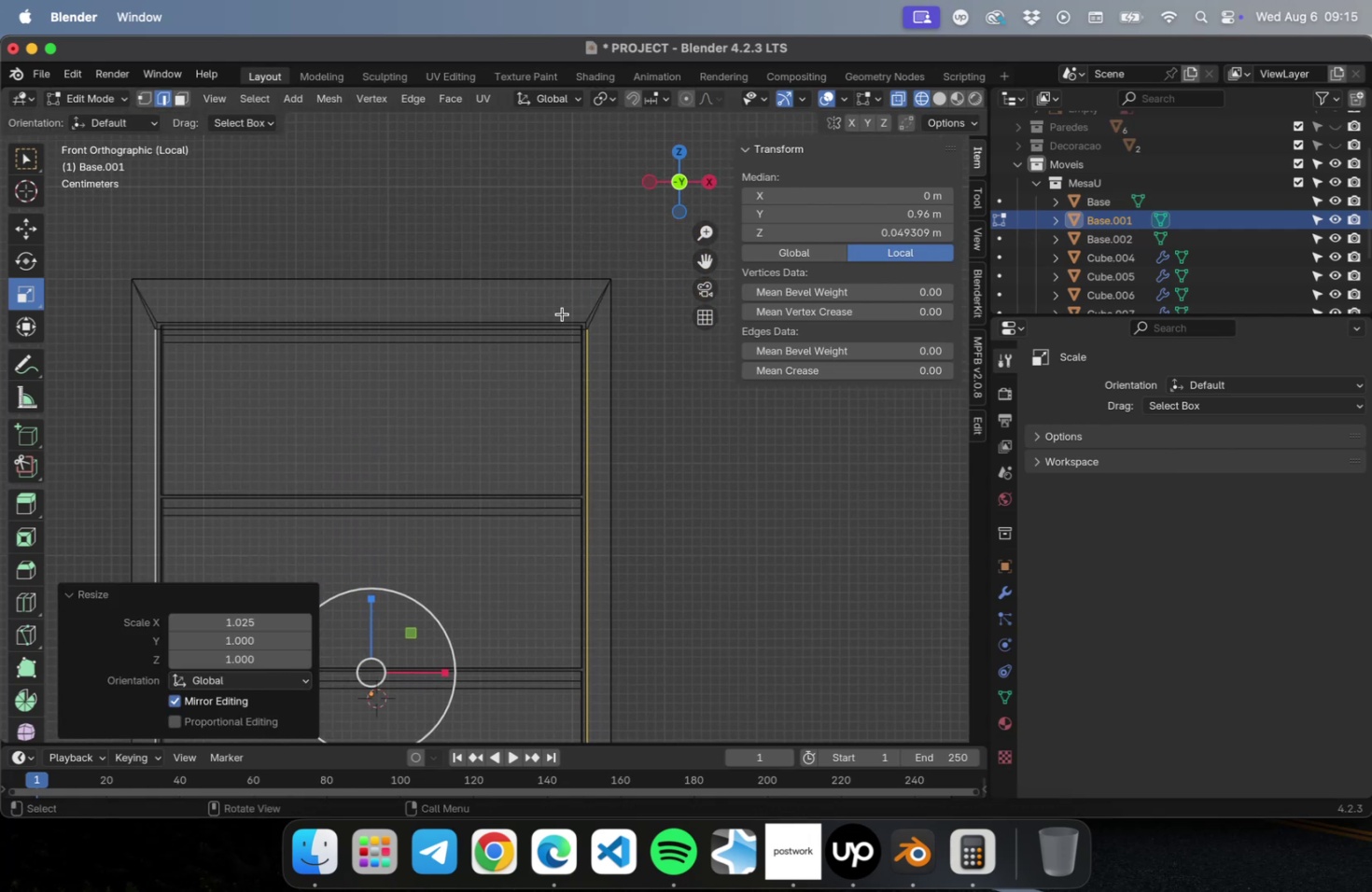 
scroll: coordinate [556, 325], scroll_direction: up, amount: 20.0
 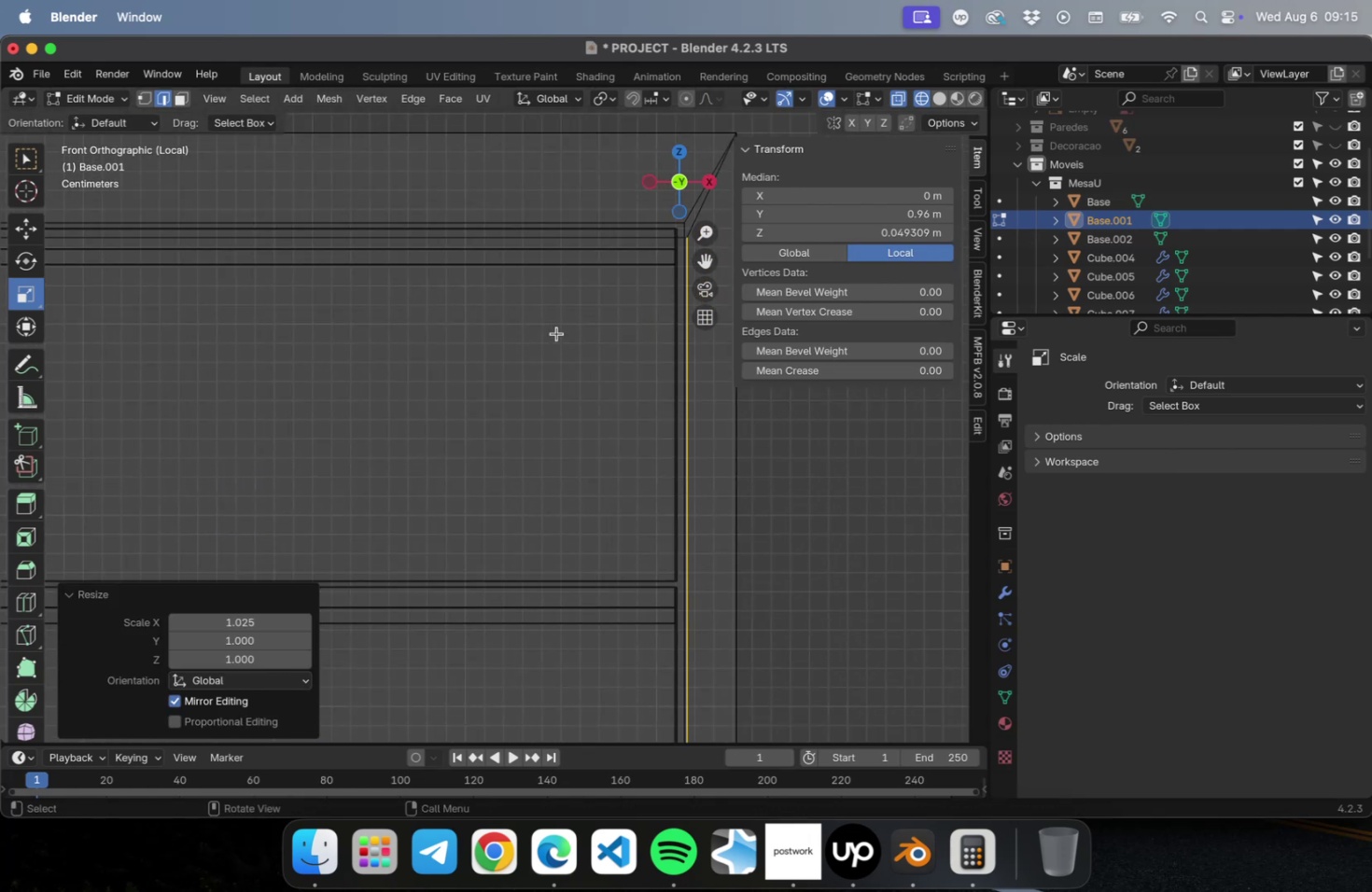 
hold_key(key=ShiftLeft, duration=0.49)
 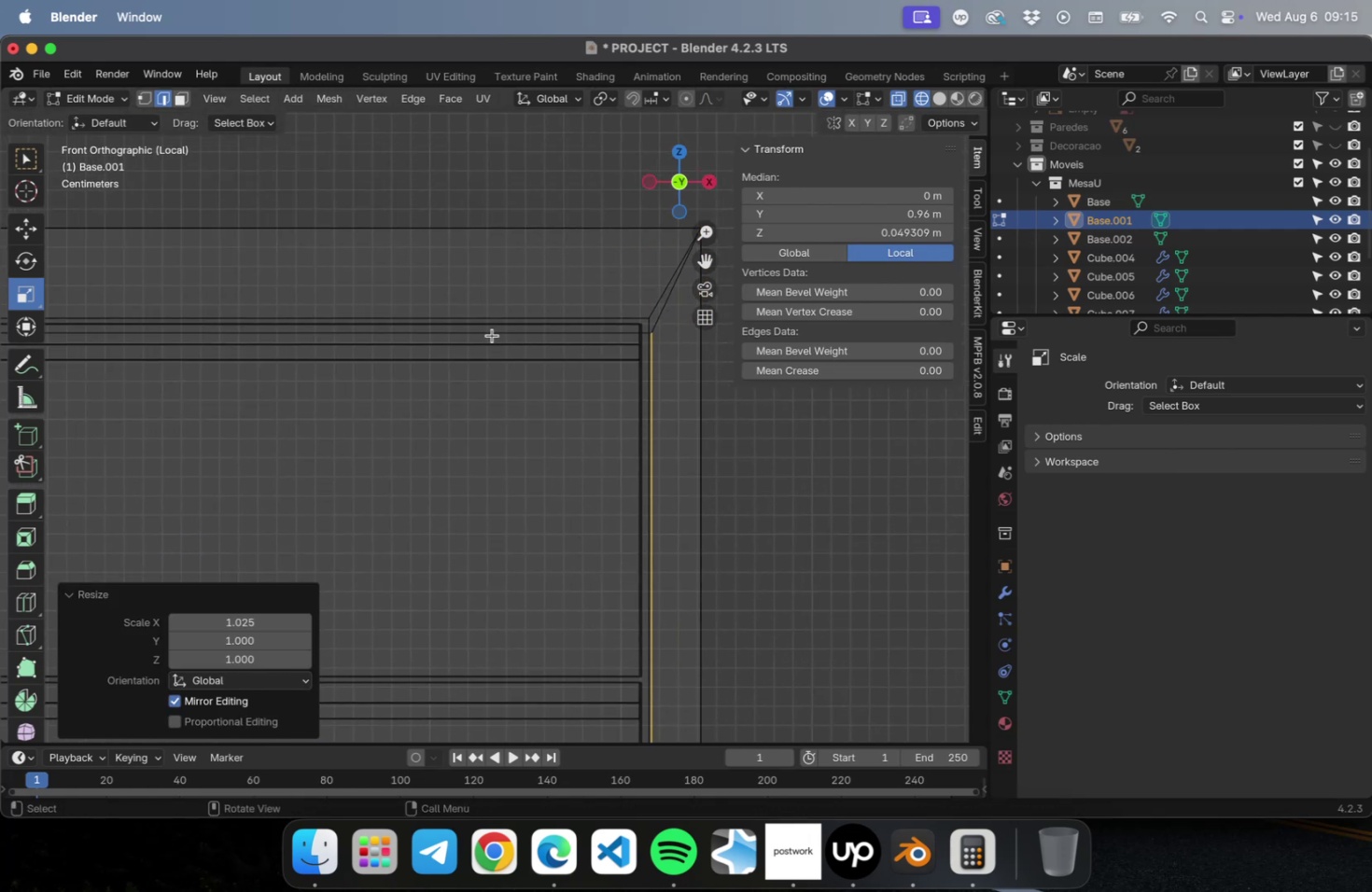 
left_click([490, 333])
 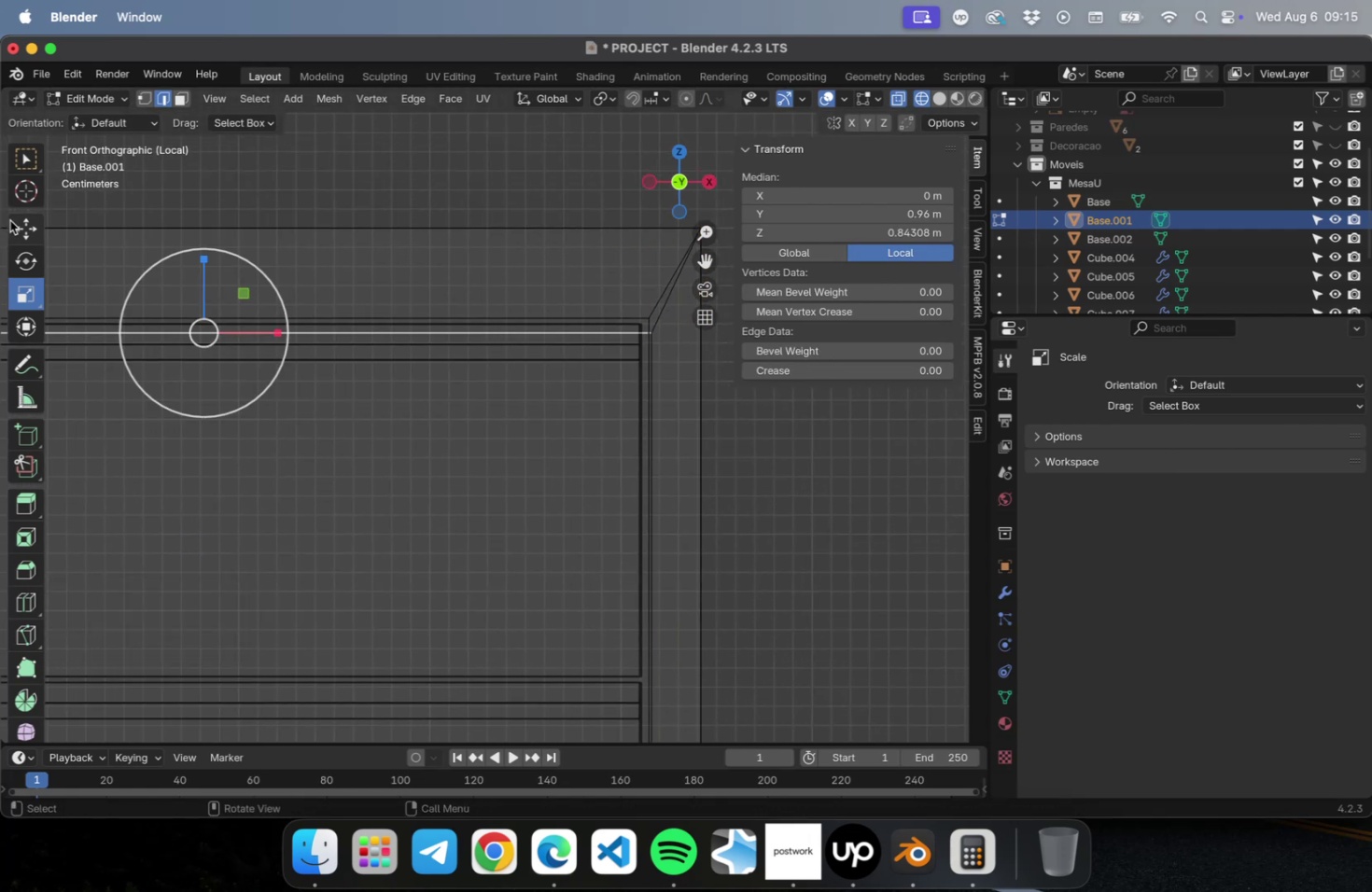 
left_click([21, 224])
 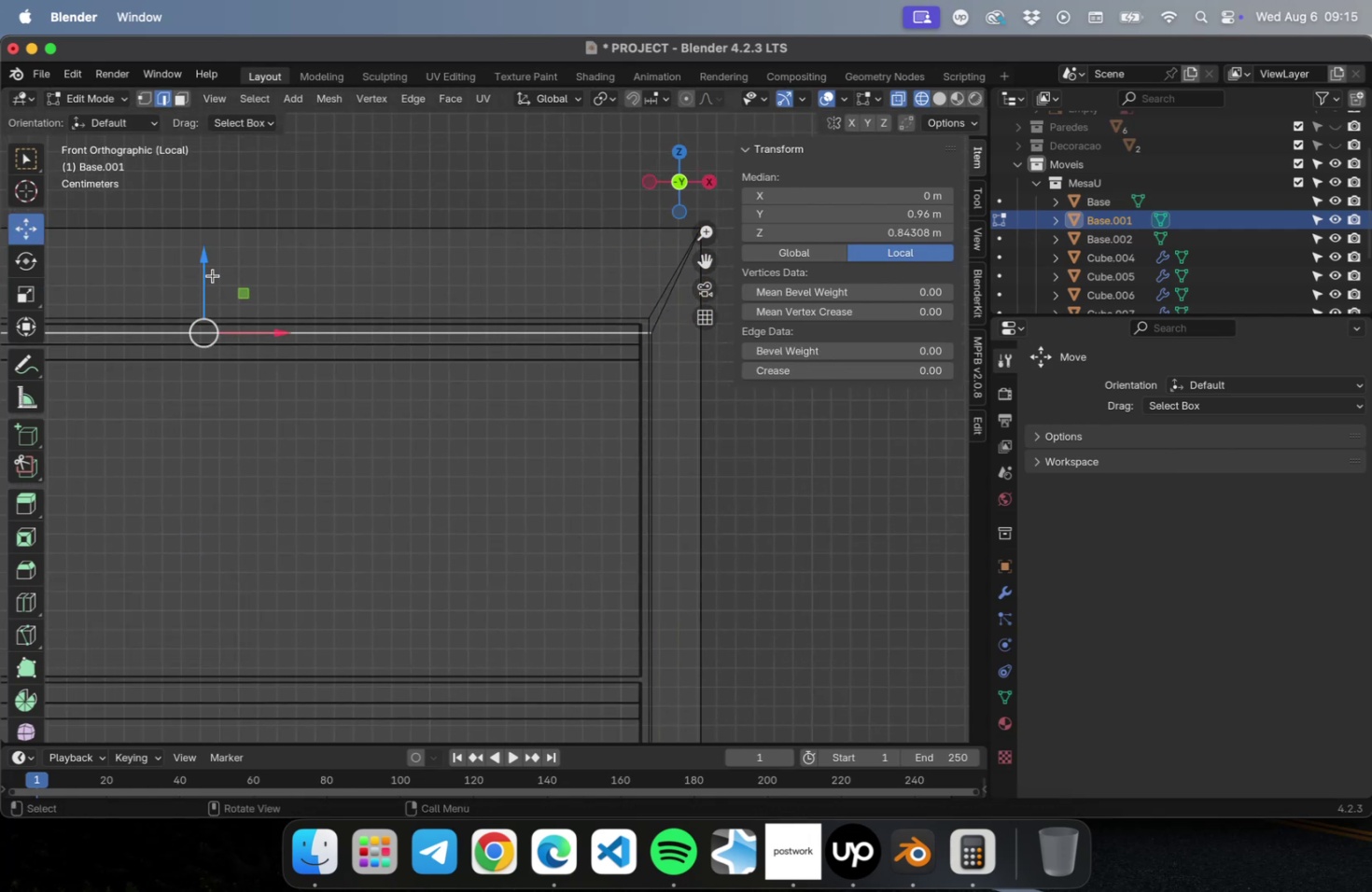 
left_click_drag(start_coordinate=[204, 268], to_coordinate=[200, 249])
 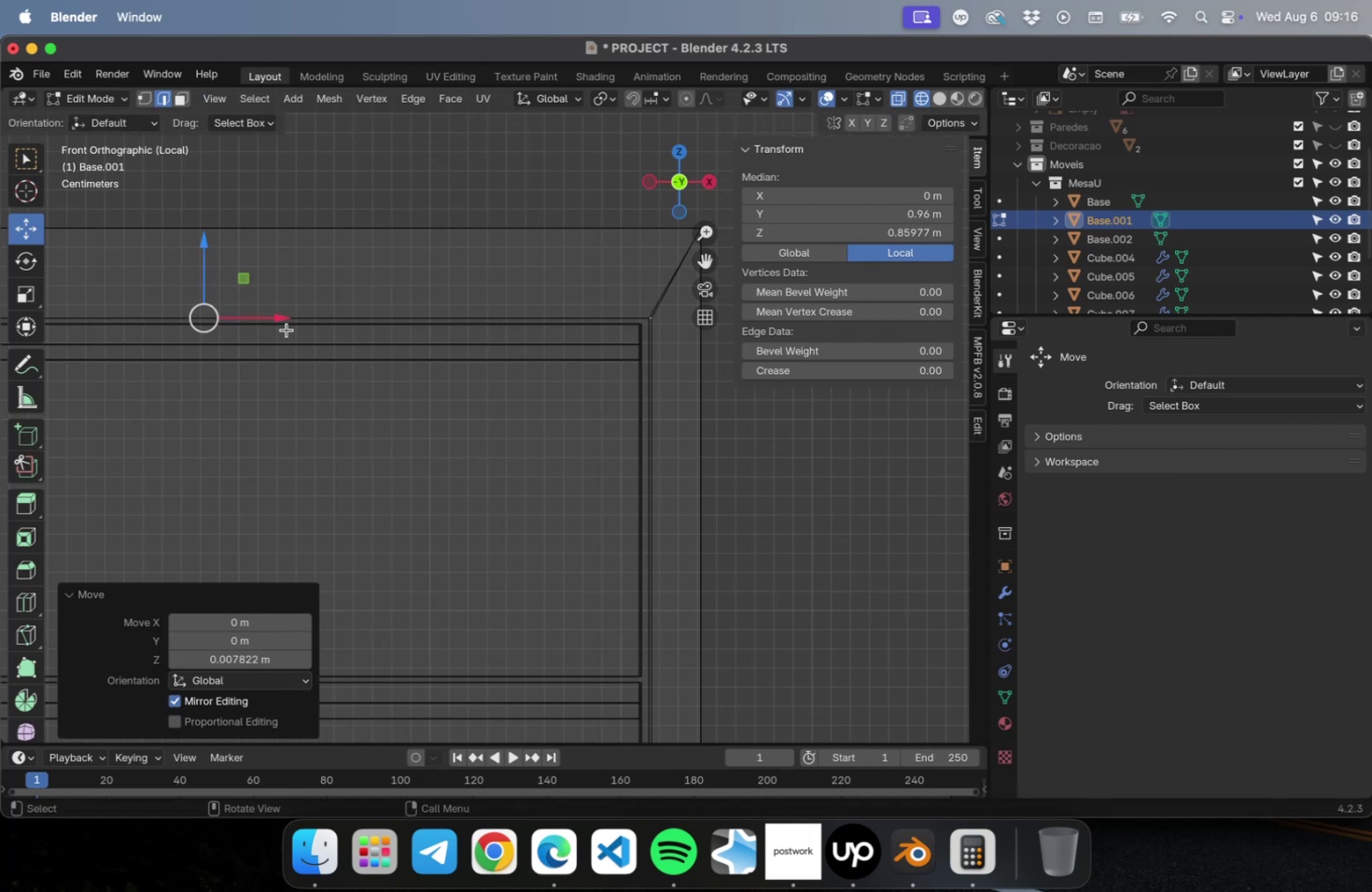 
scroll: coordinate [663, 509], scroll_direction: down, amount: 62.0
 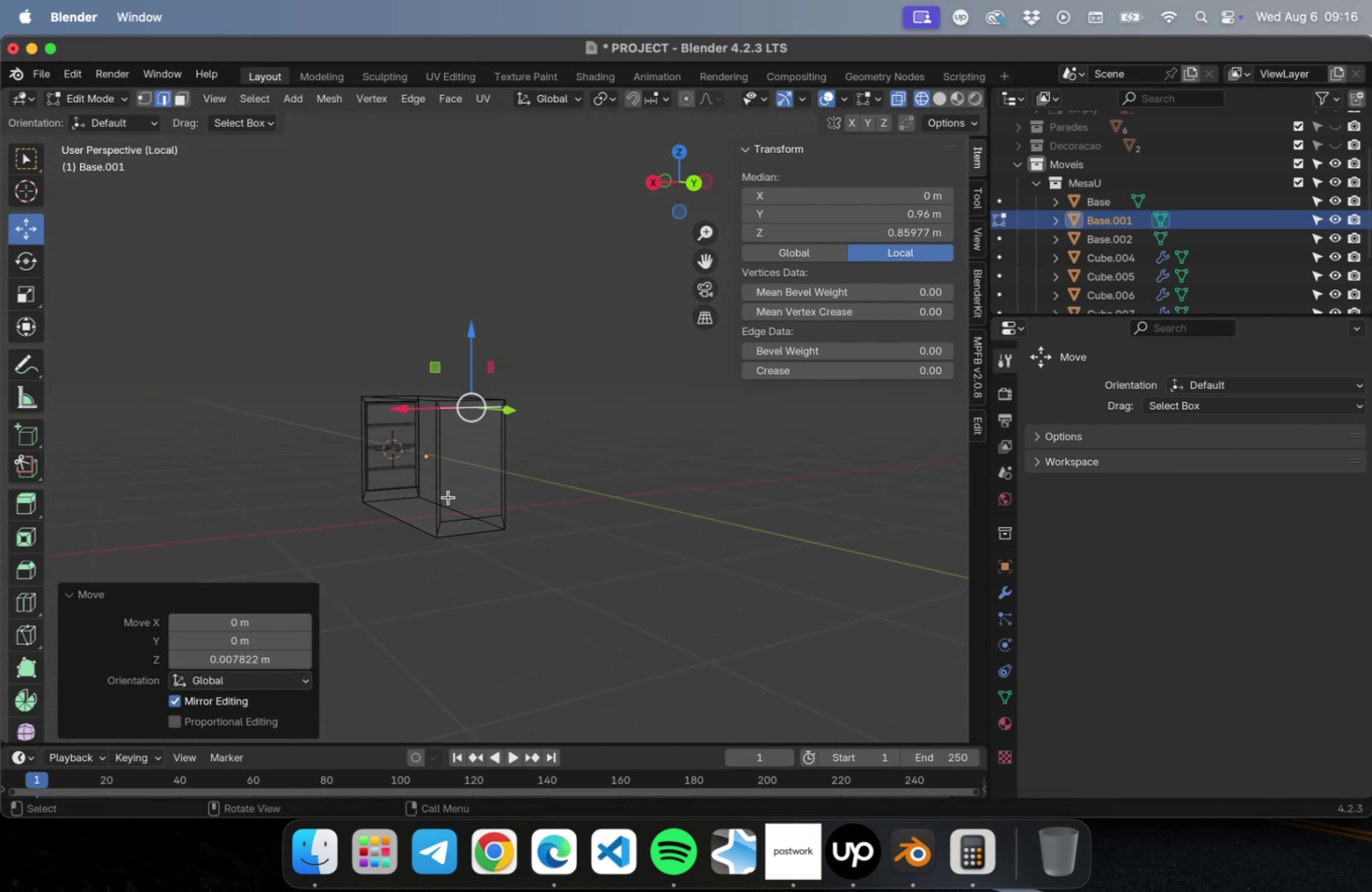 
key(3)
 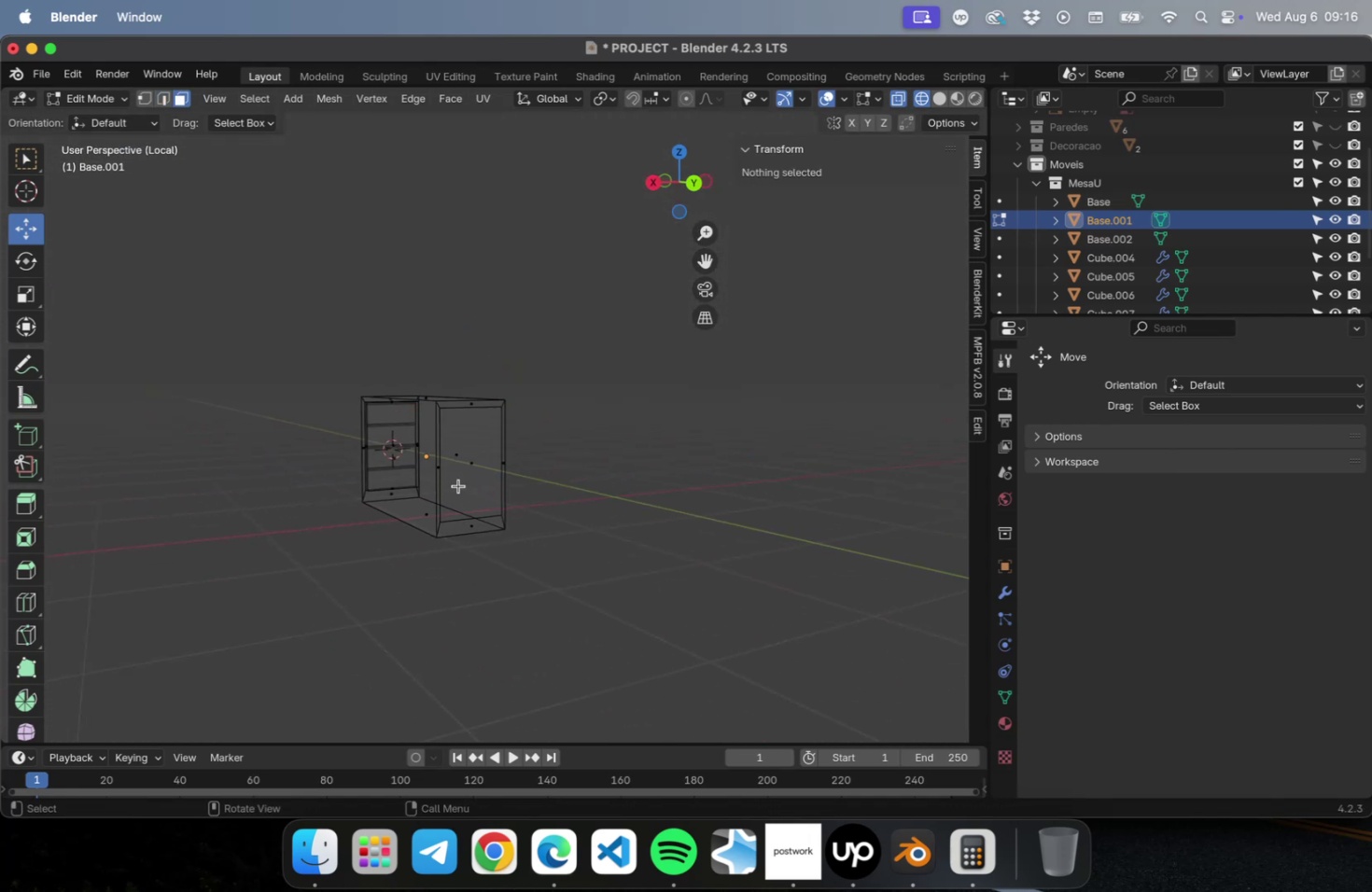 
left_click([462, 480])
 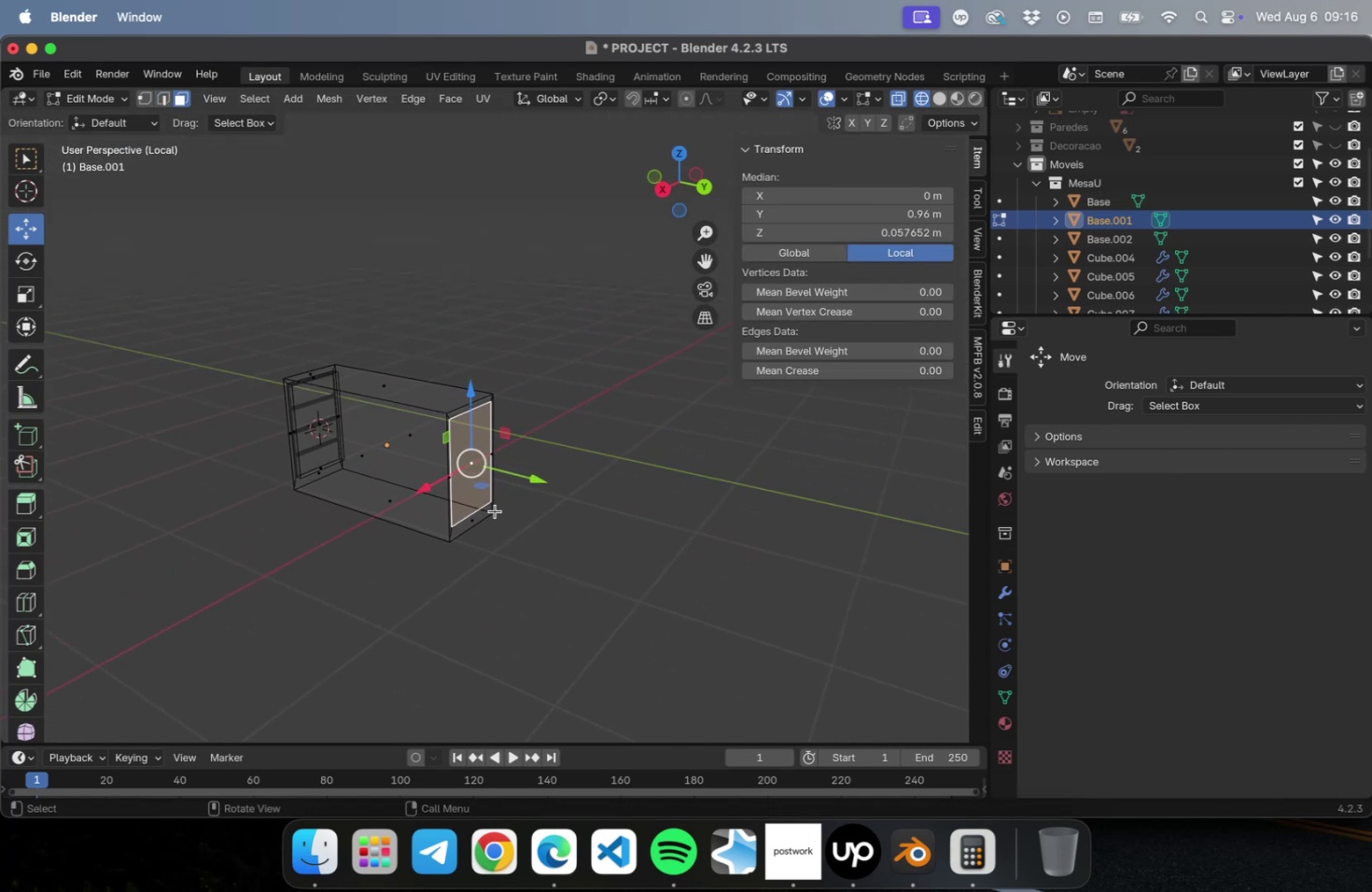 
key(E)
 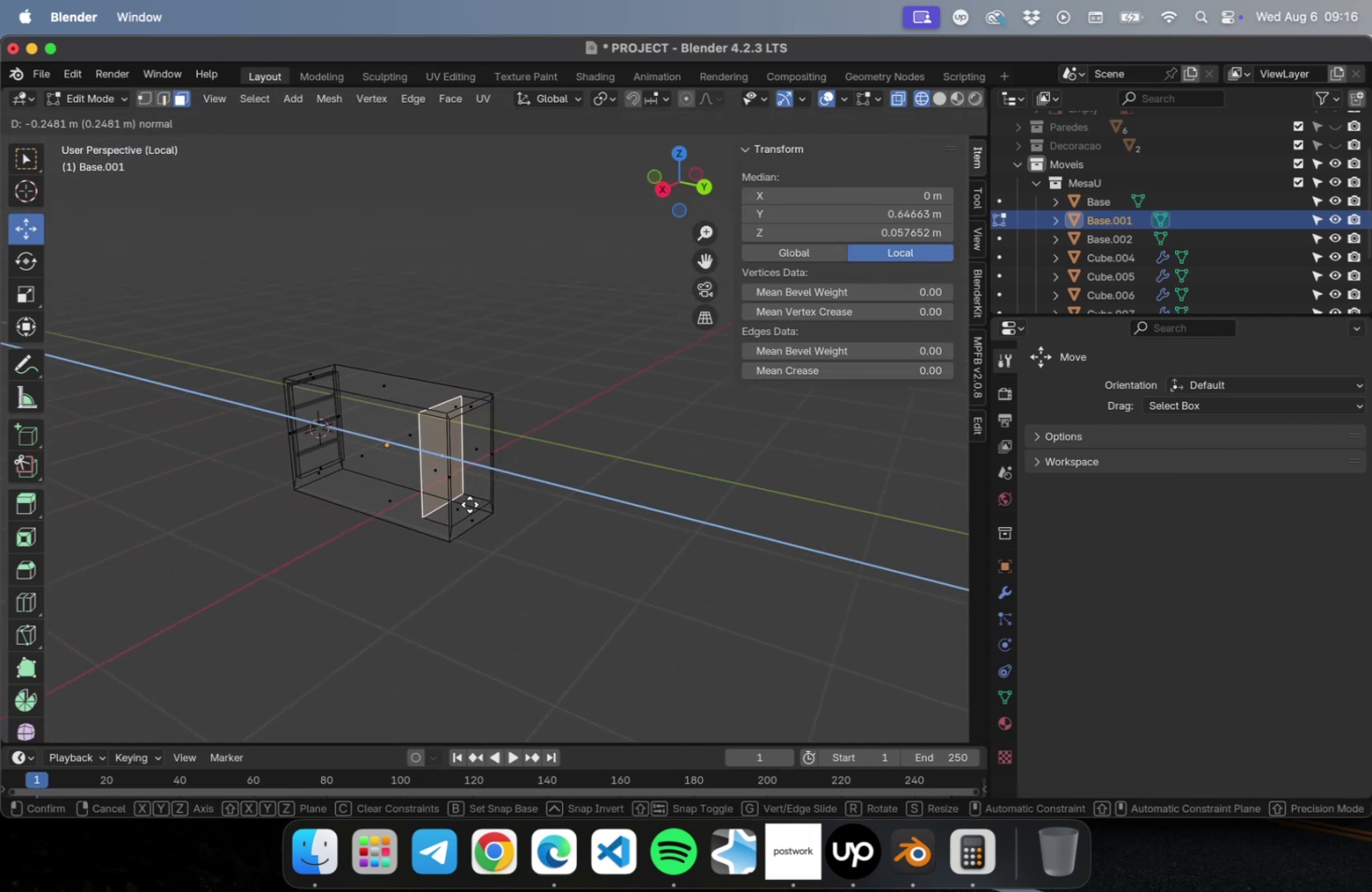 
left_click([469, 504])
 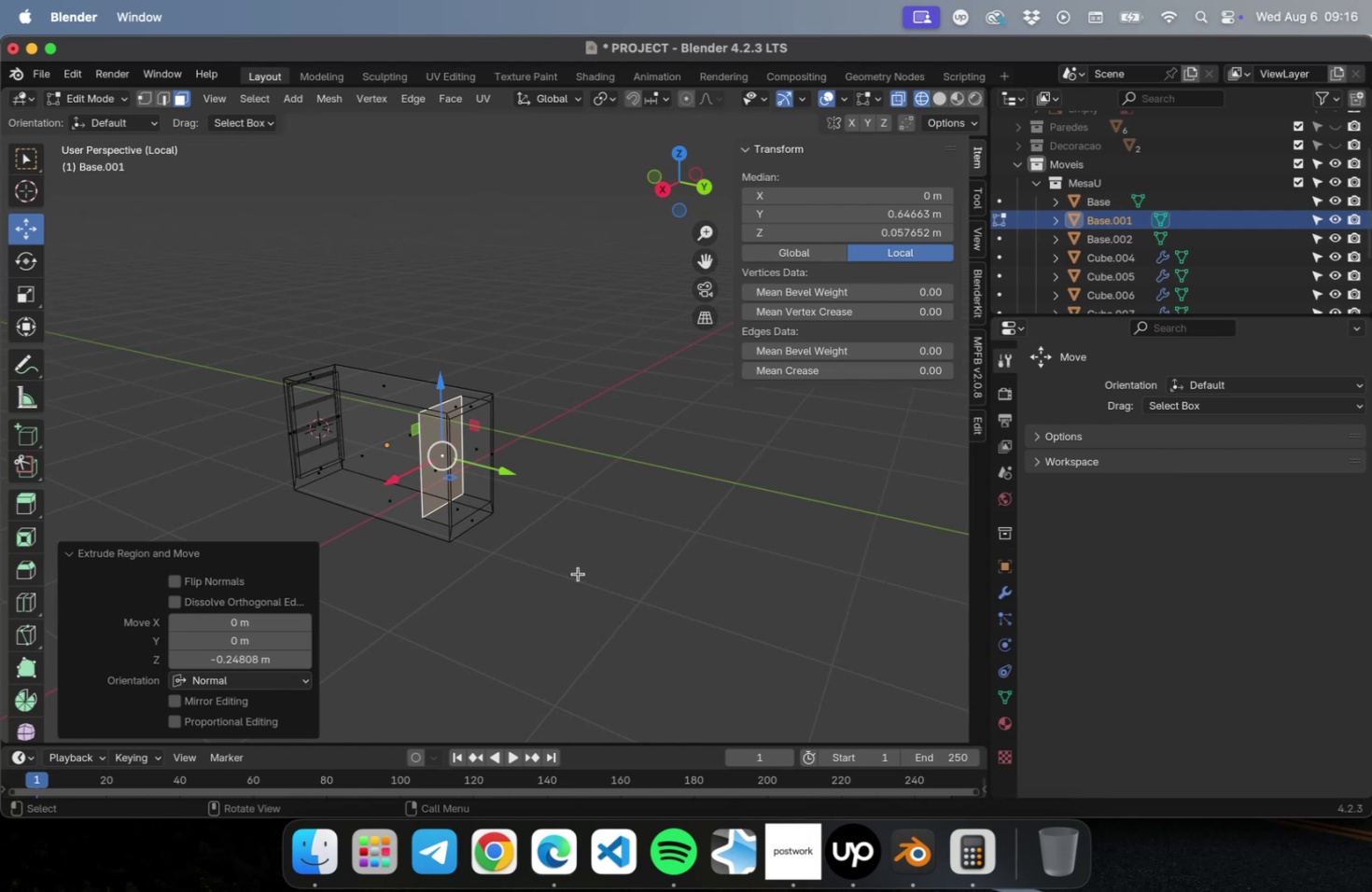 
key(Meta+CommandLeft)
 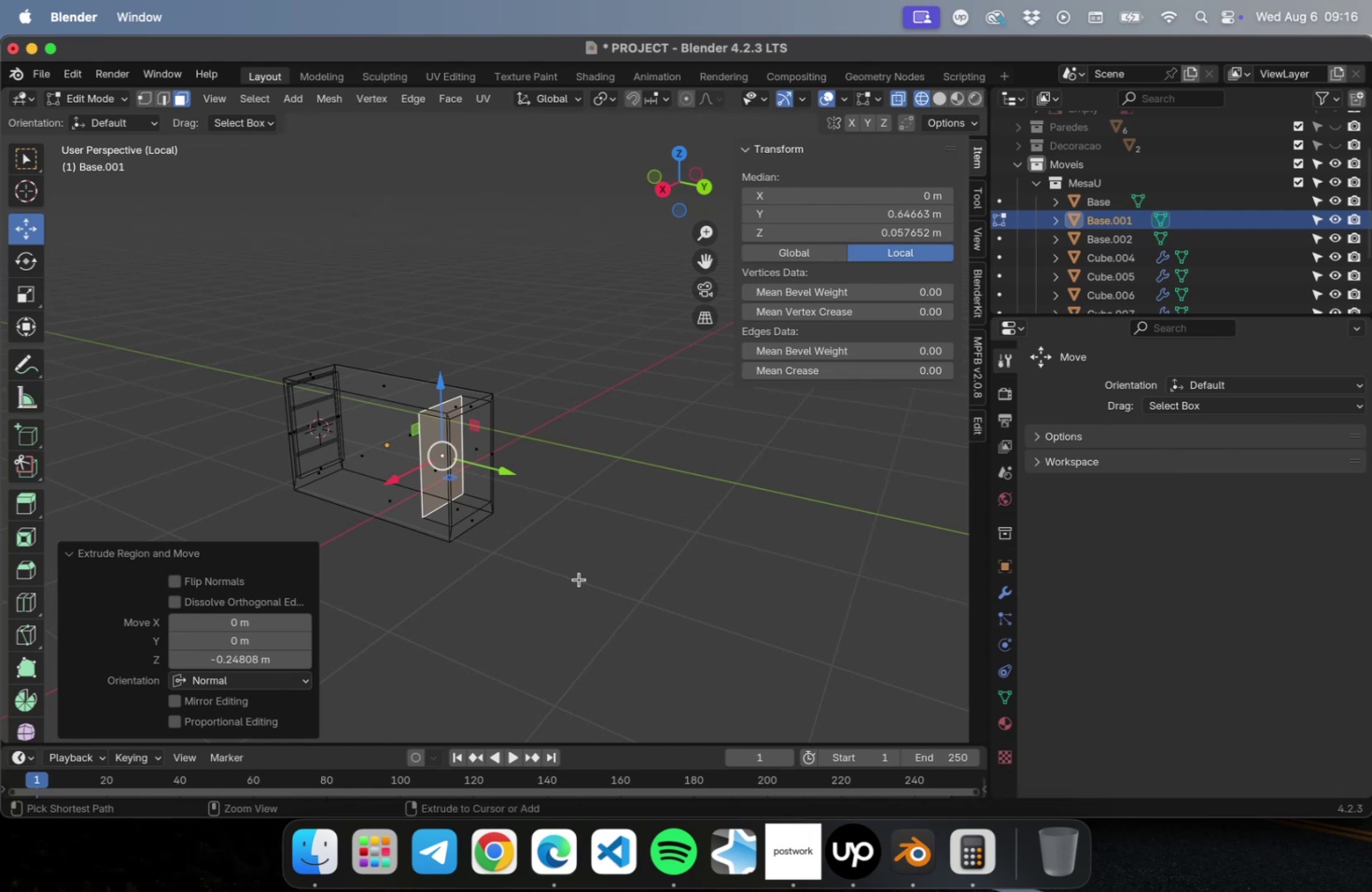 
key(Meta+S)
 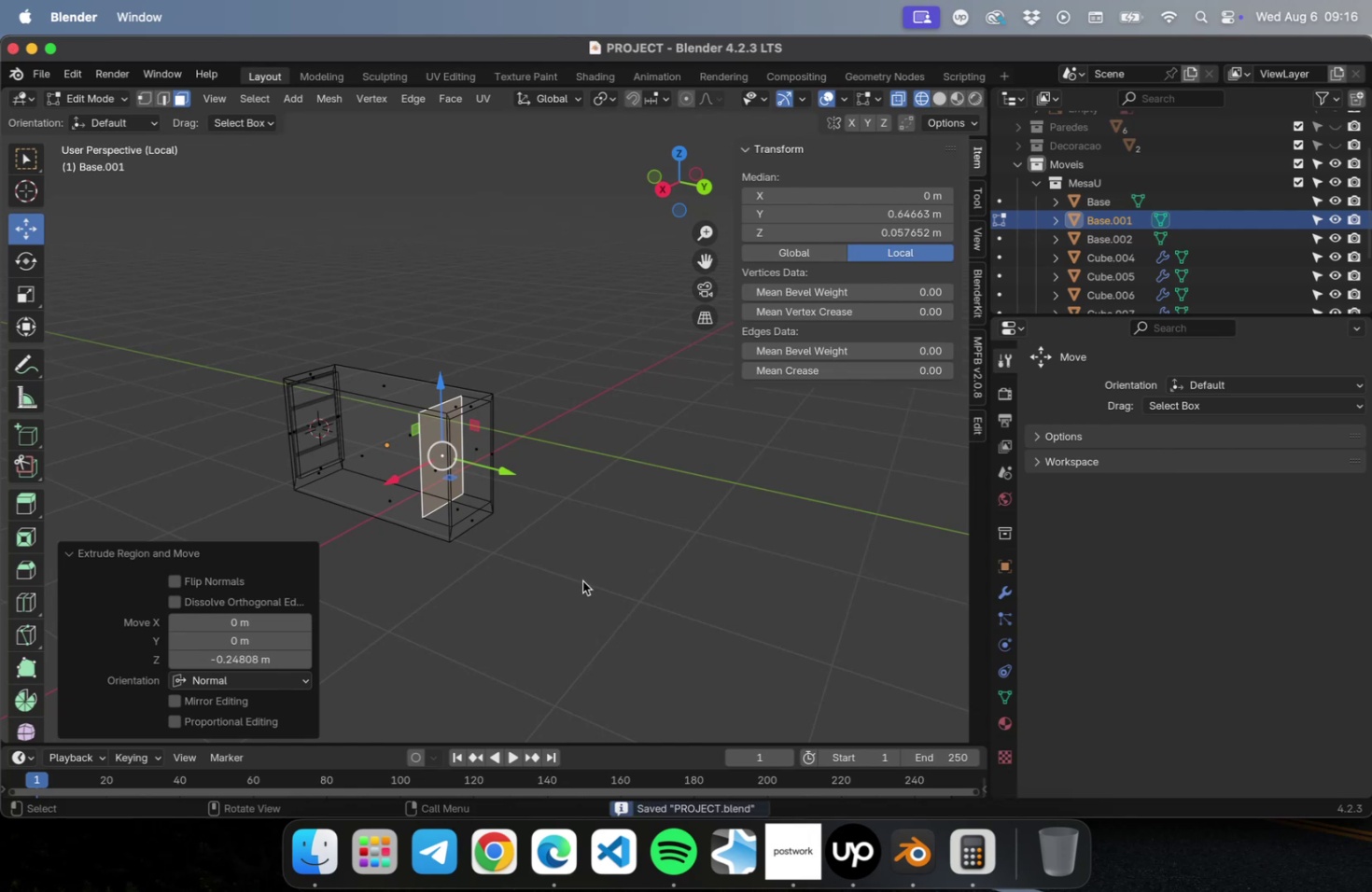 
left_click([582, 580])
 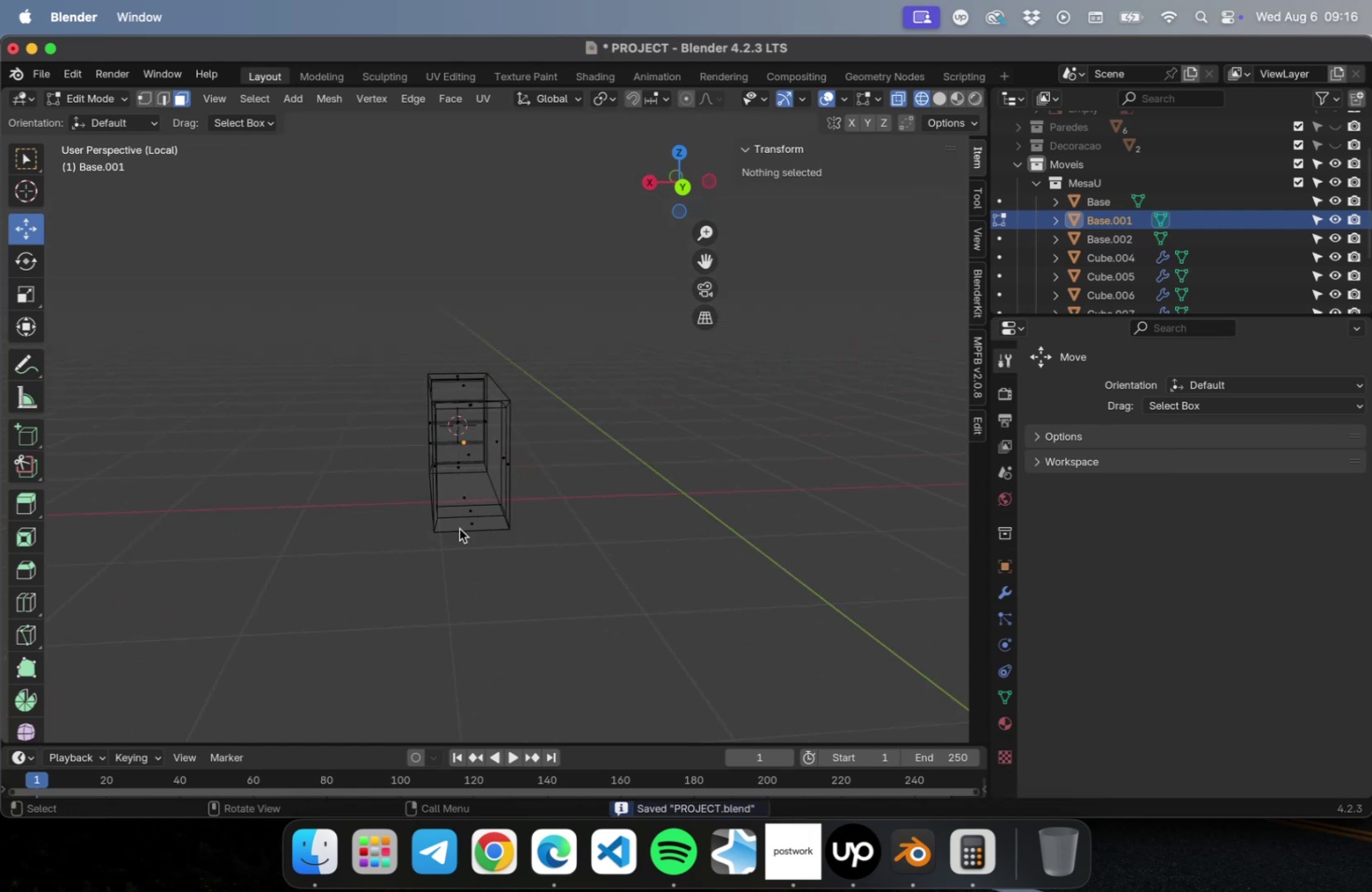 
scroll: coordinate [483, 455], scroll_direction: up, amount: 16.0
 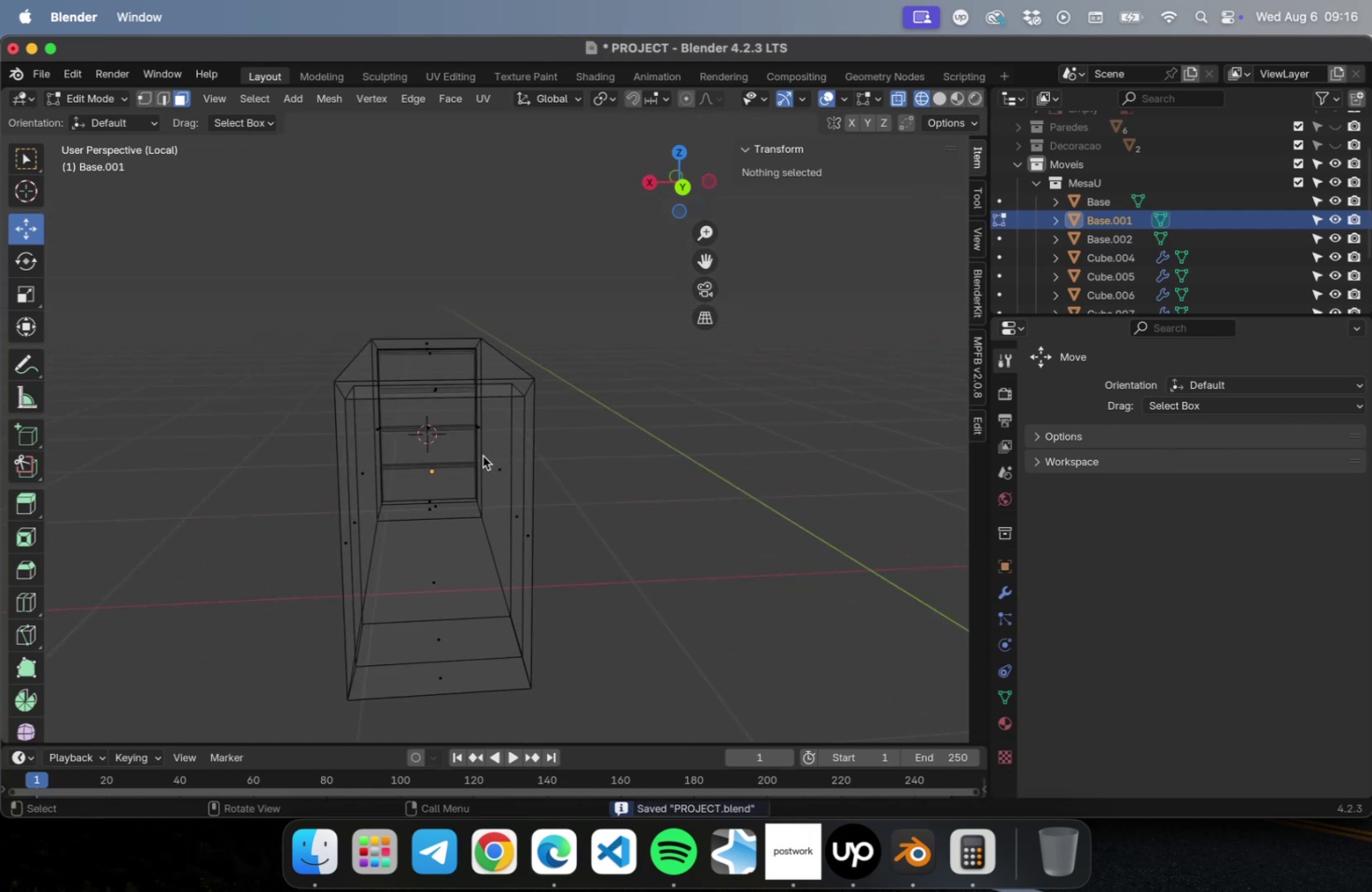 
key(Tab)
 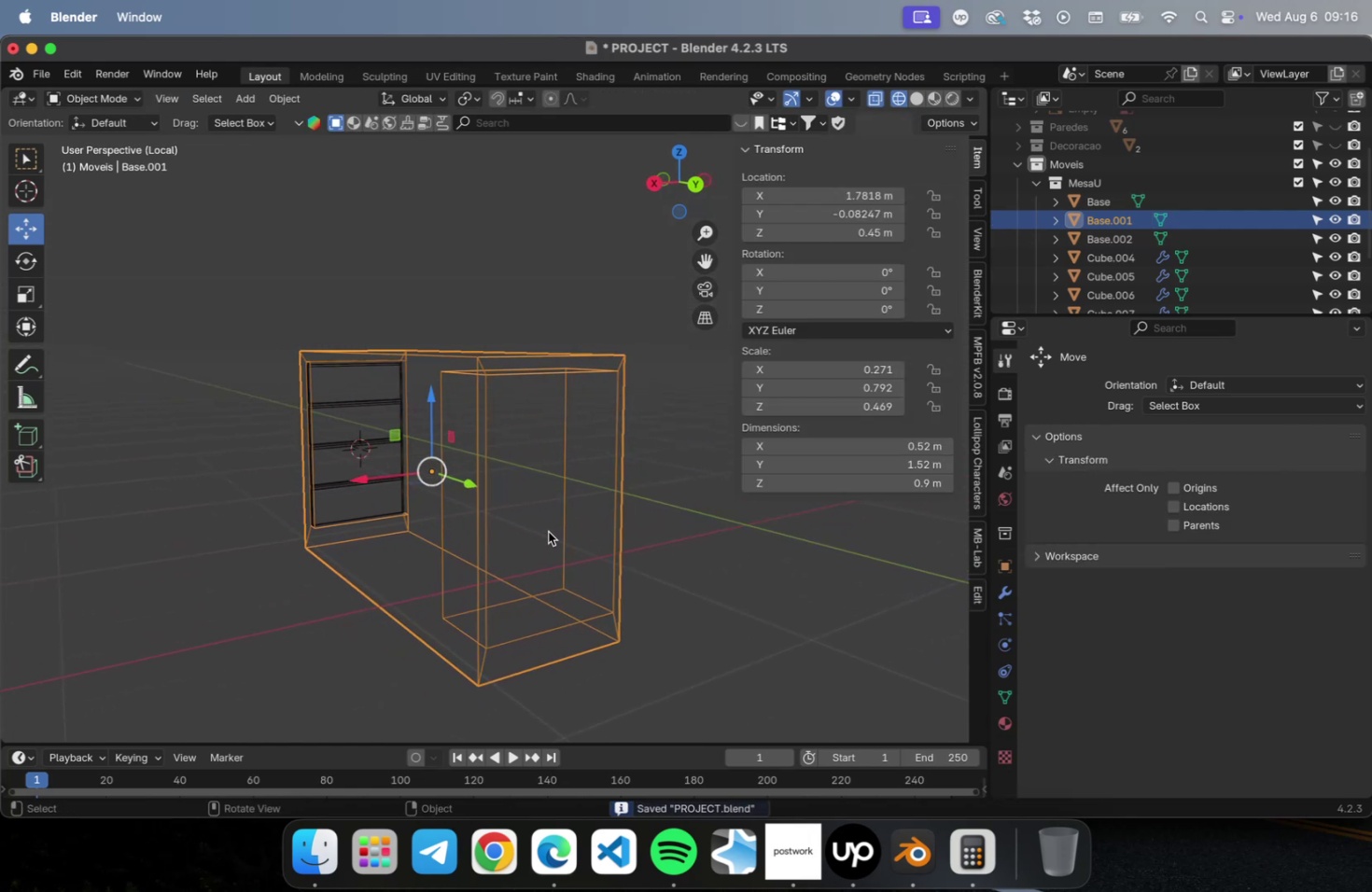 
hold_key(key=ShiftLeft, duration=0.58)
right_click([543, 604])
 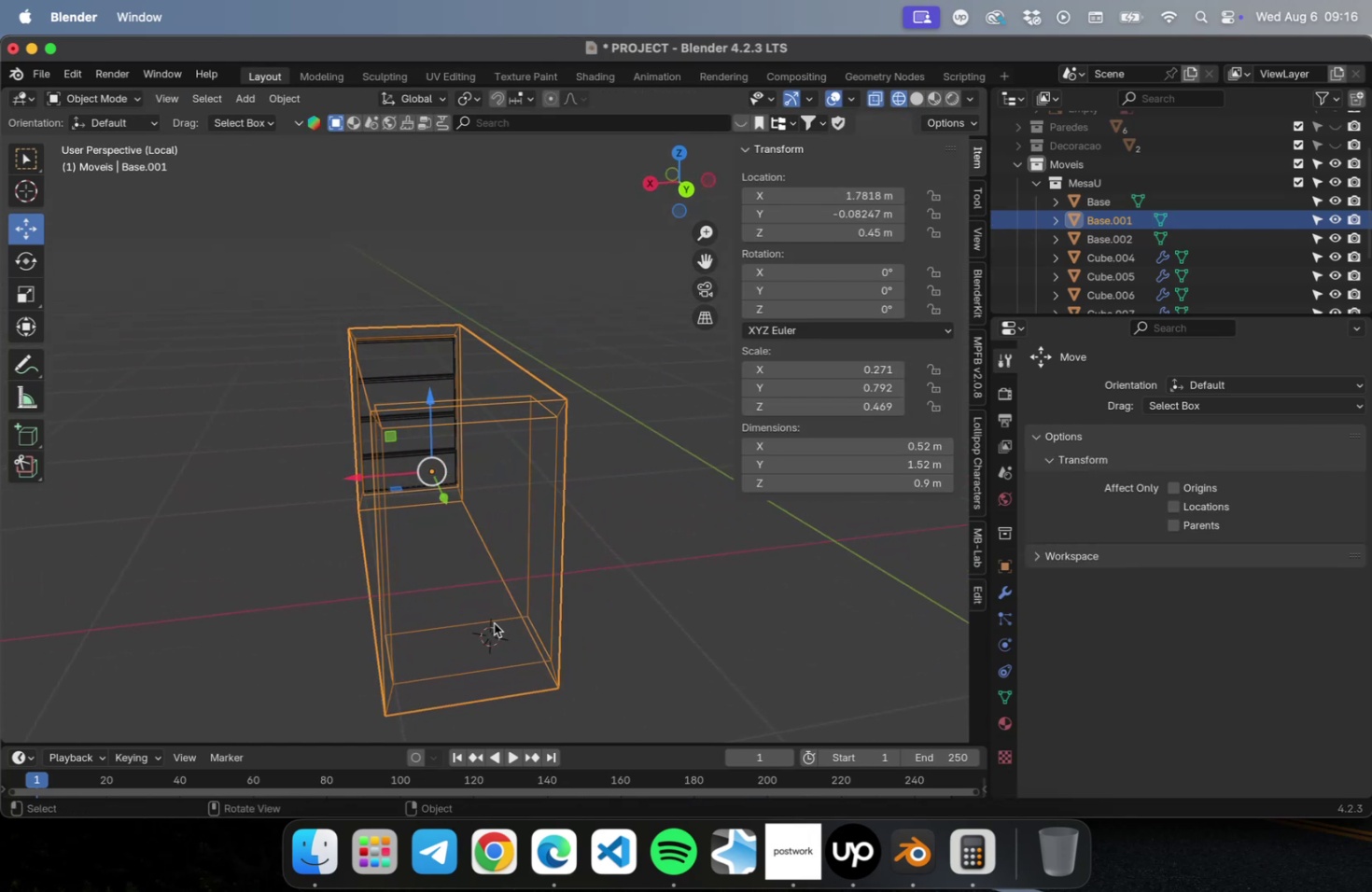 
hold_key(key=ShiftLeft, duration=0.47)
 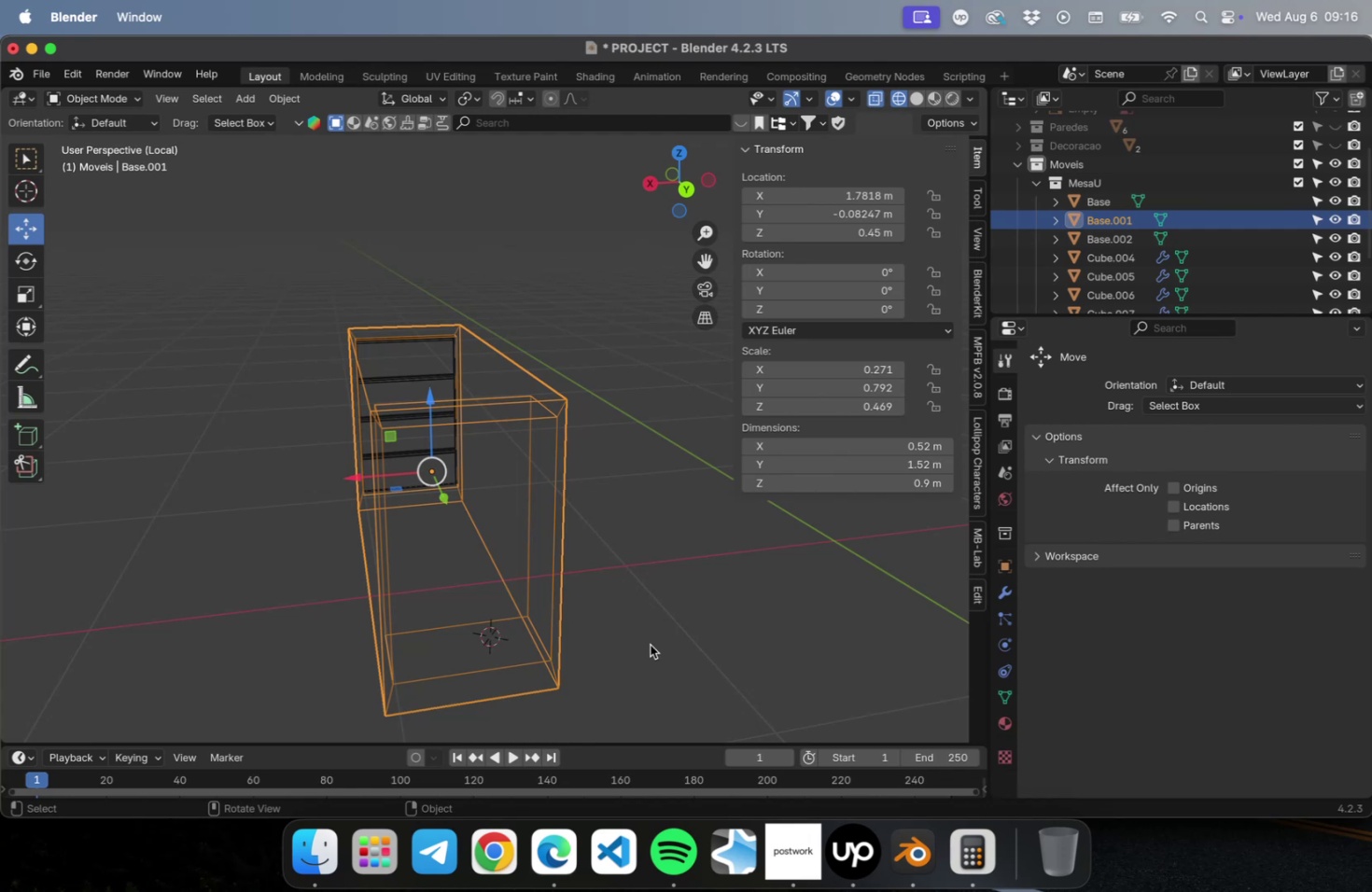 
key(Shift+ShiftLeft)
 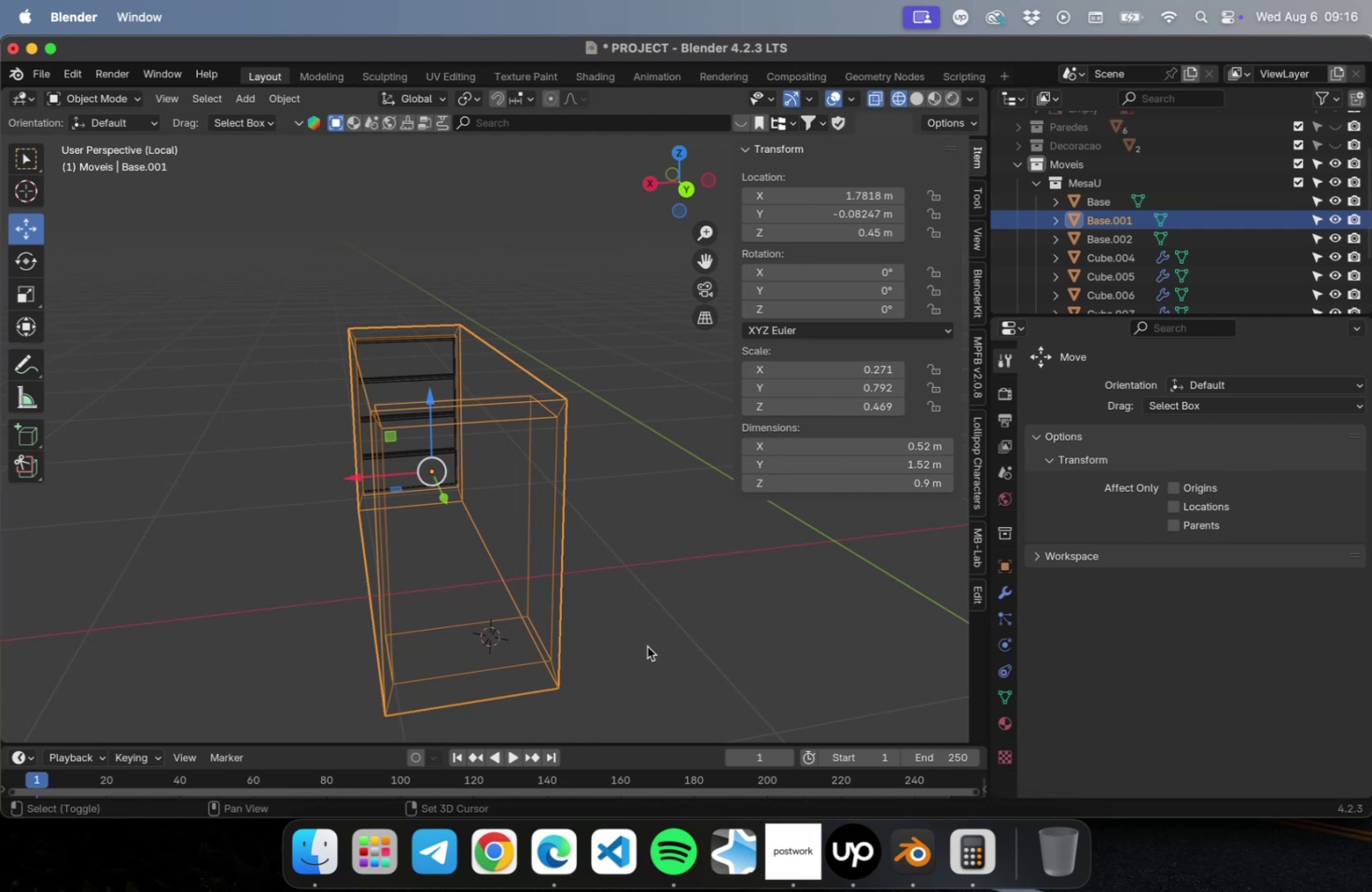 
key(Shift+A)
 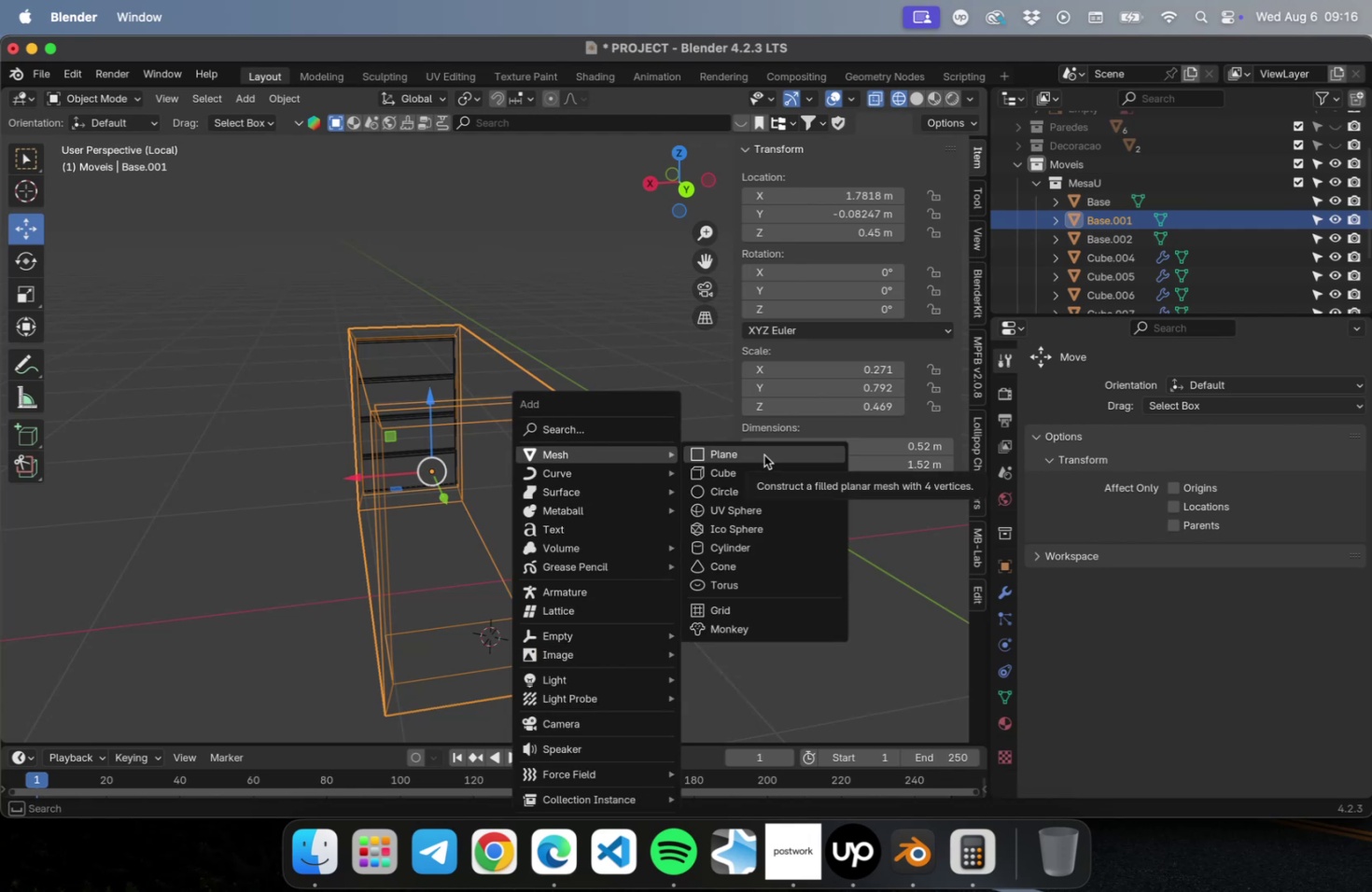 
left_click([759, 478])
 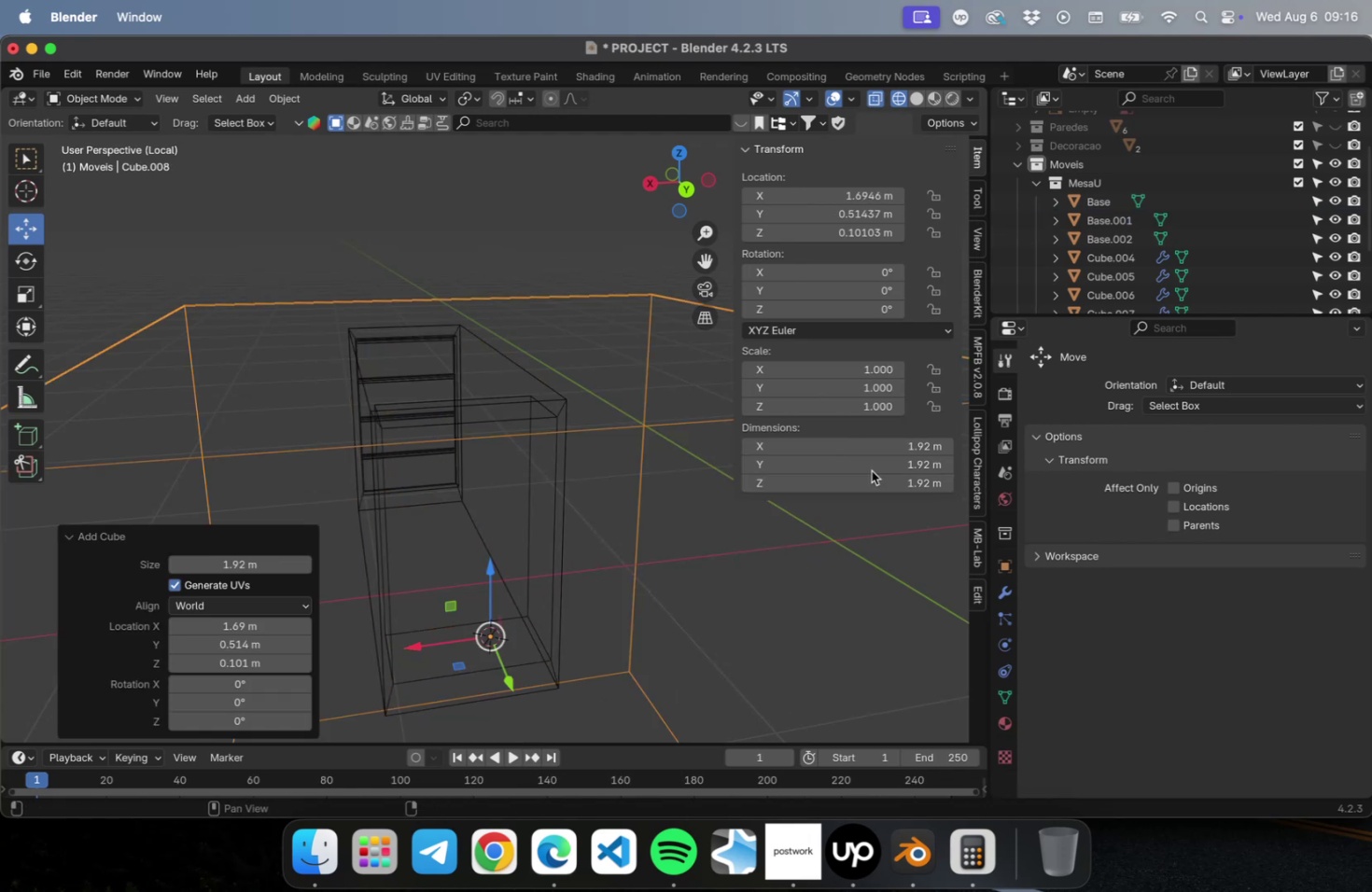 
left_click_drag(start_coordinate=[874, 443], to_coordinate=[858, 448])
 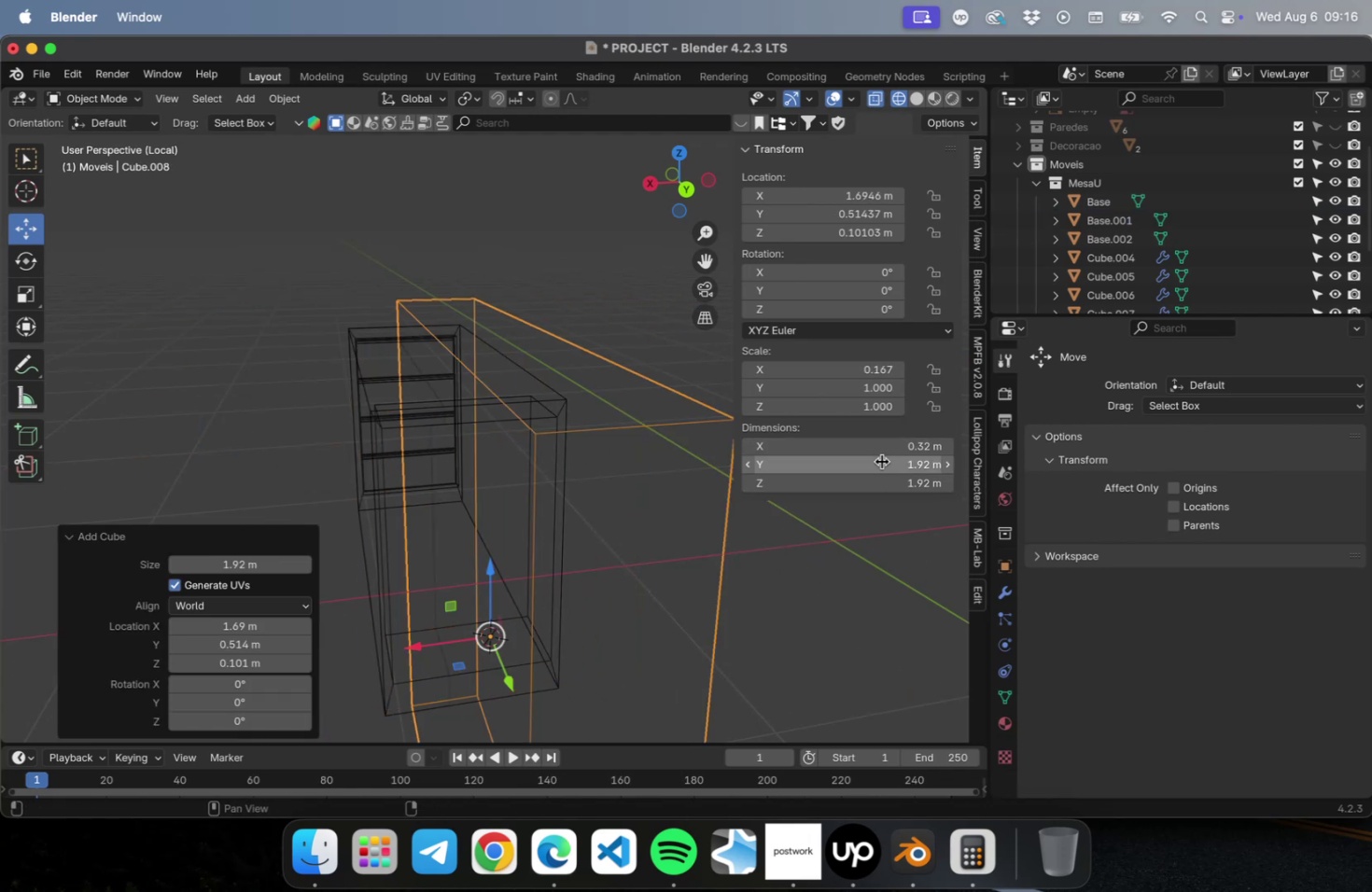 
left_click_drag(start_coordinate=[797, 463], to_coordinate=[790, 463])
 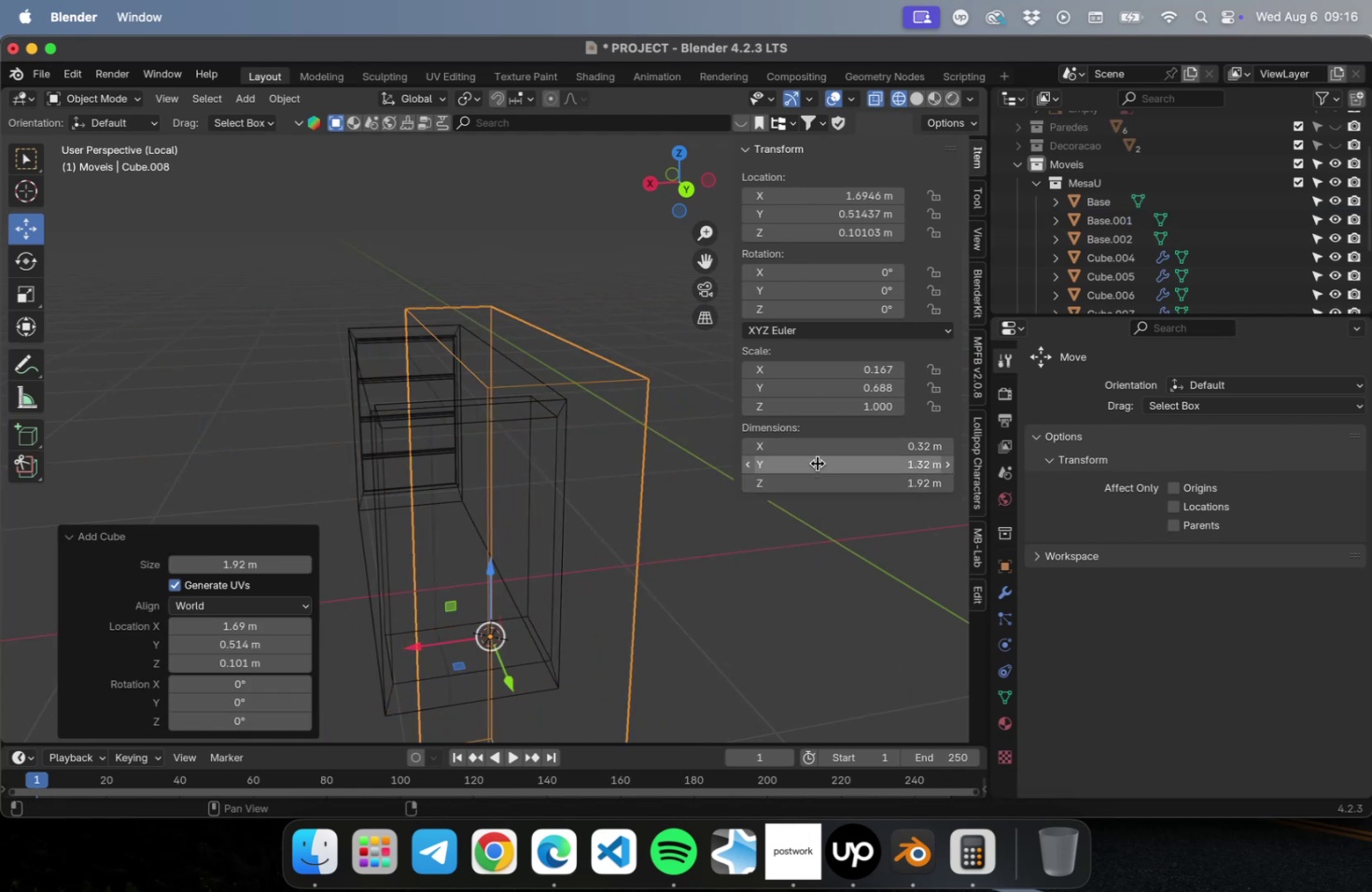 
left_click([817, 463])
 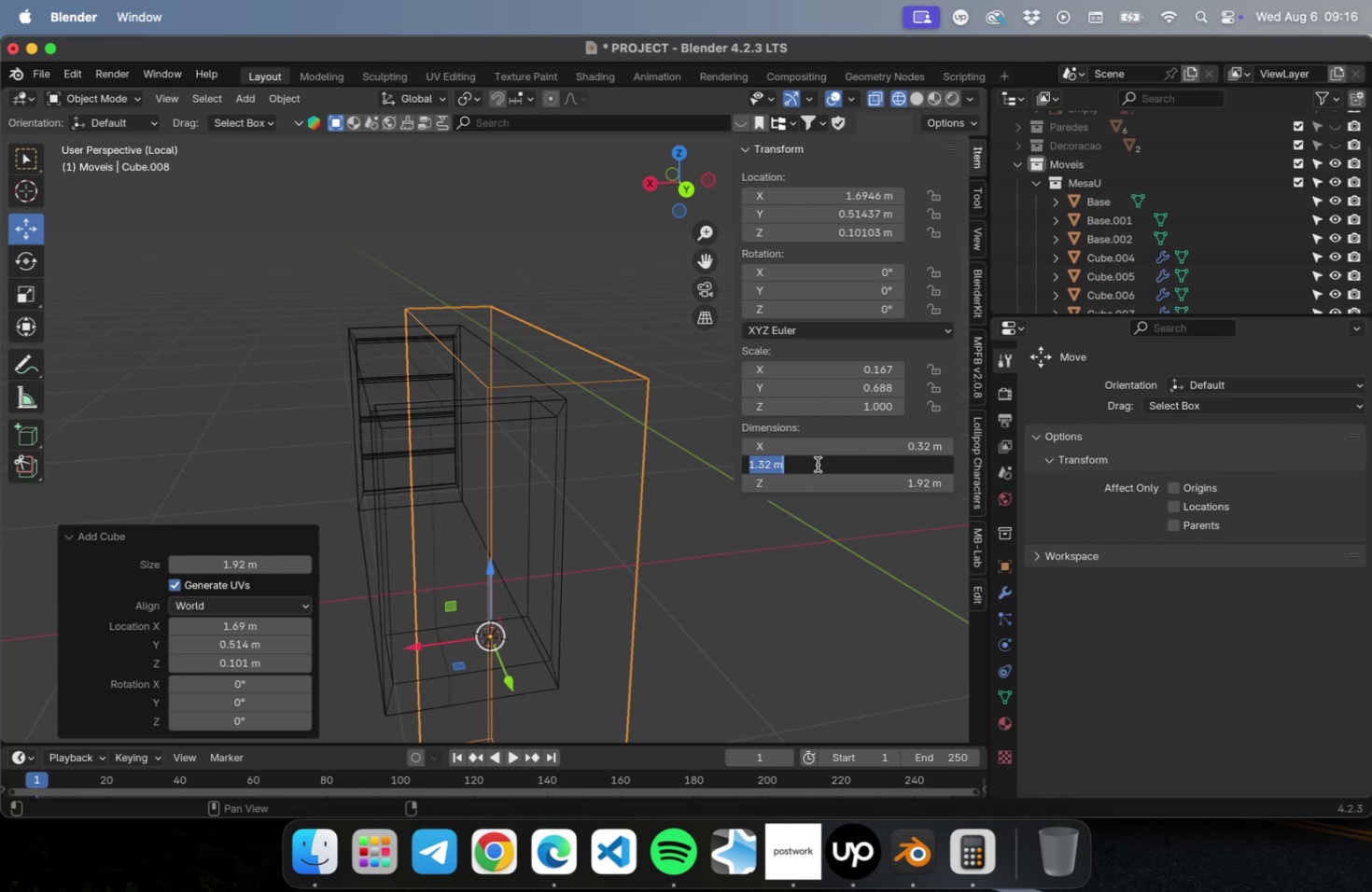 
type(0.25)
 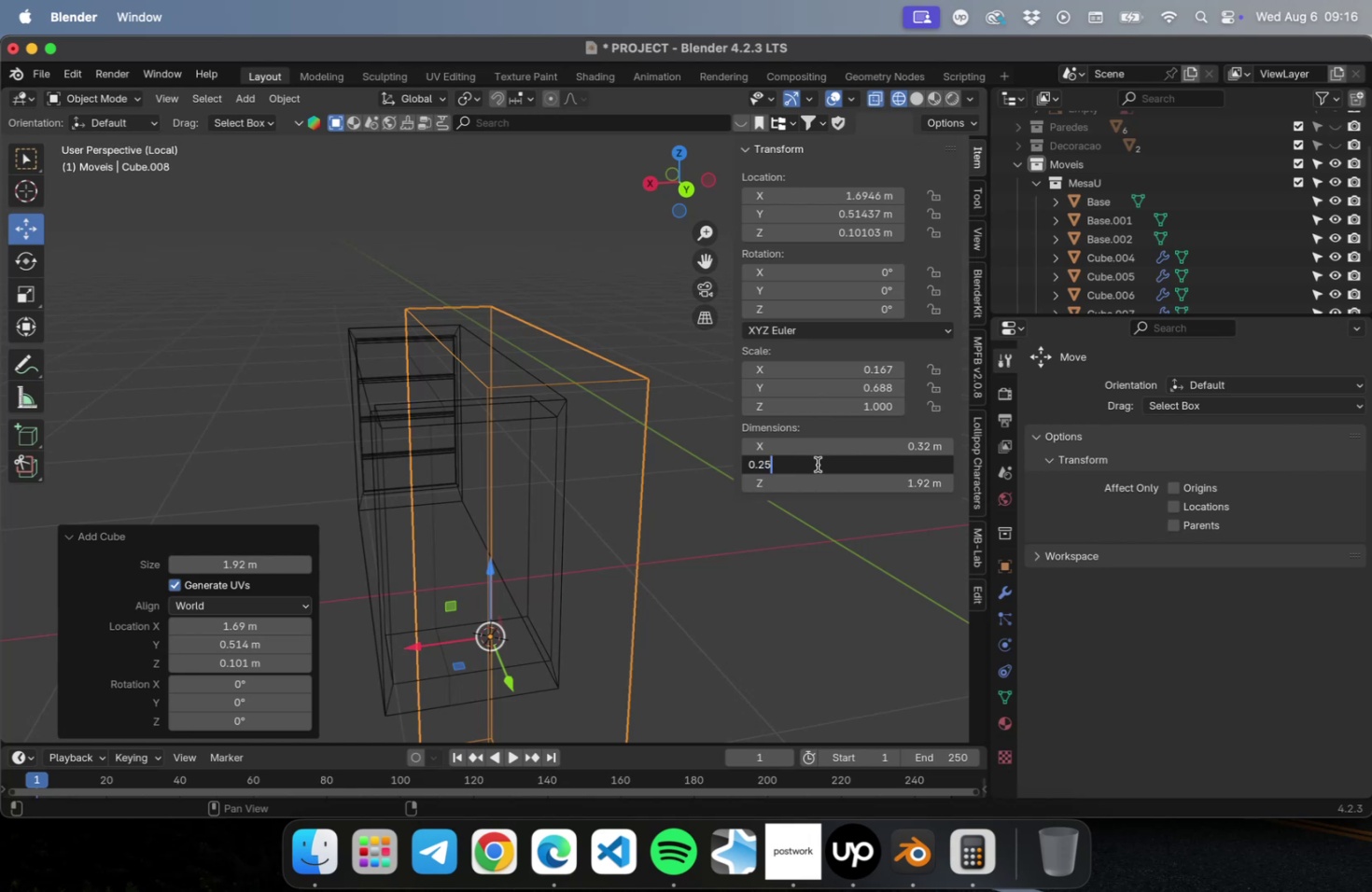 
key(Enter)
 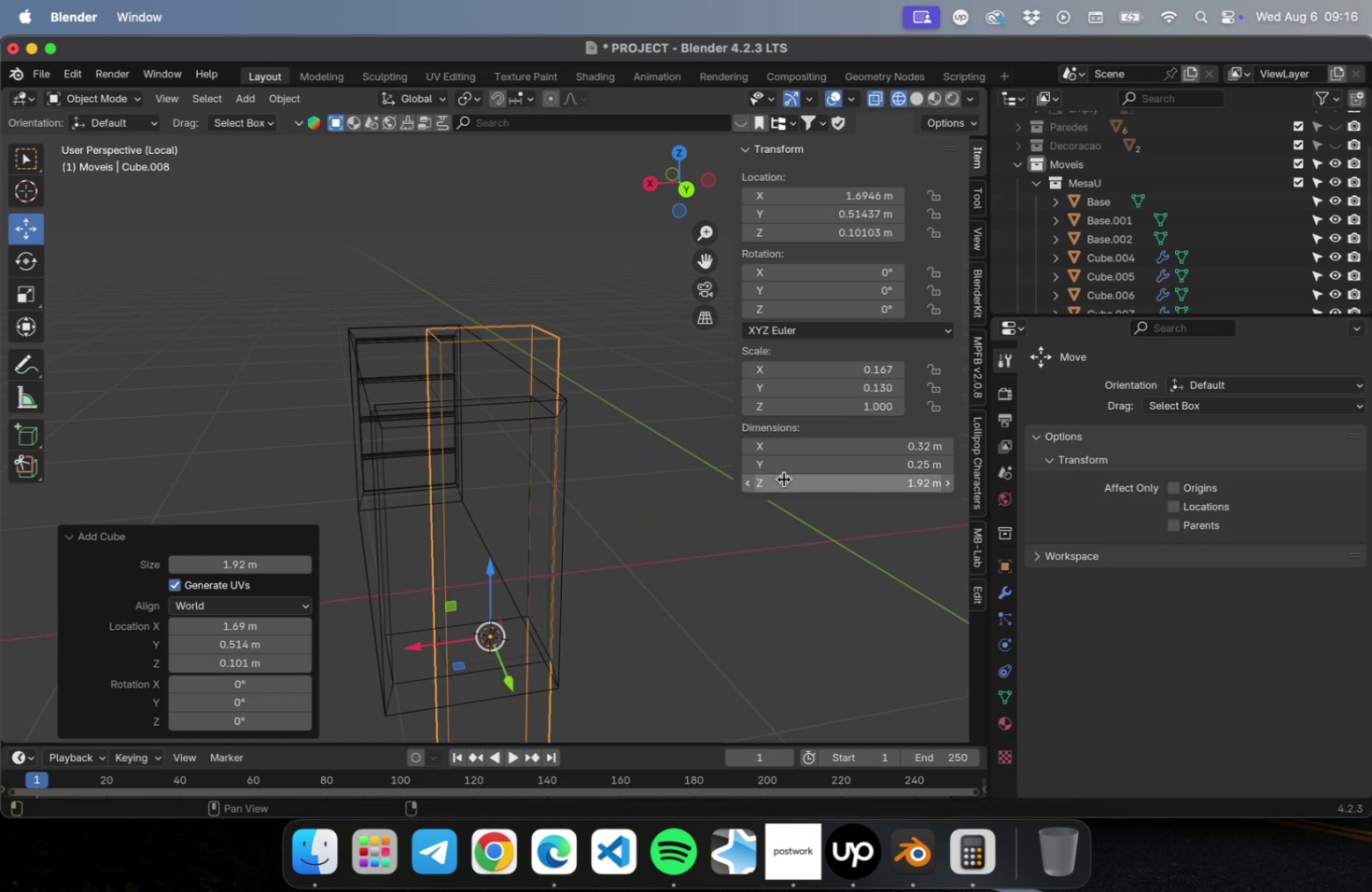 
left_click([783, 478])
 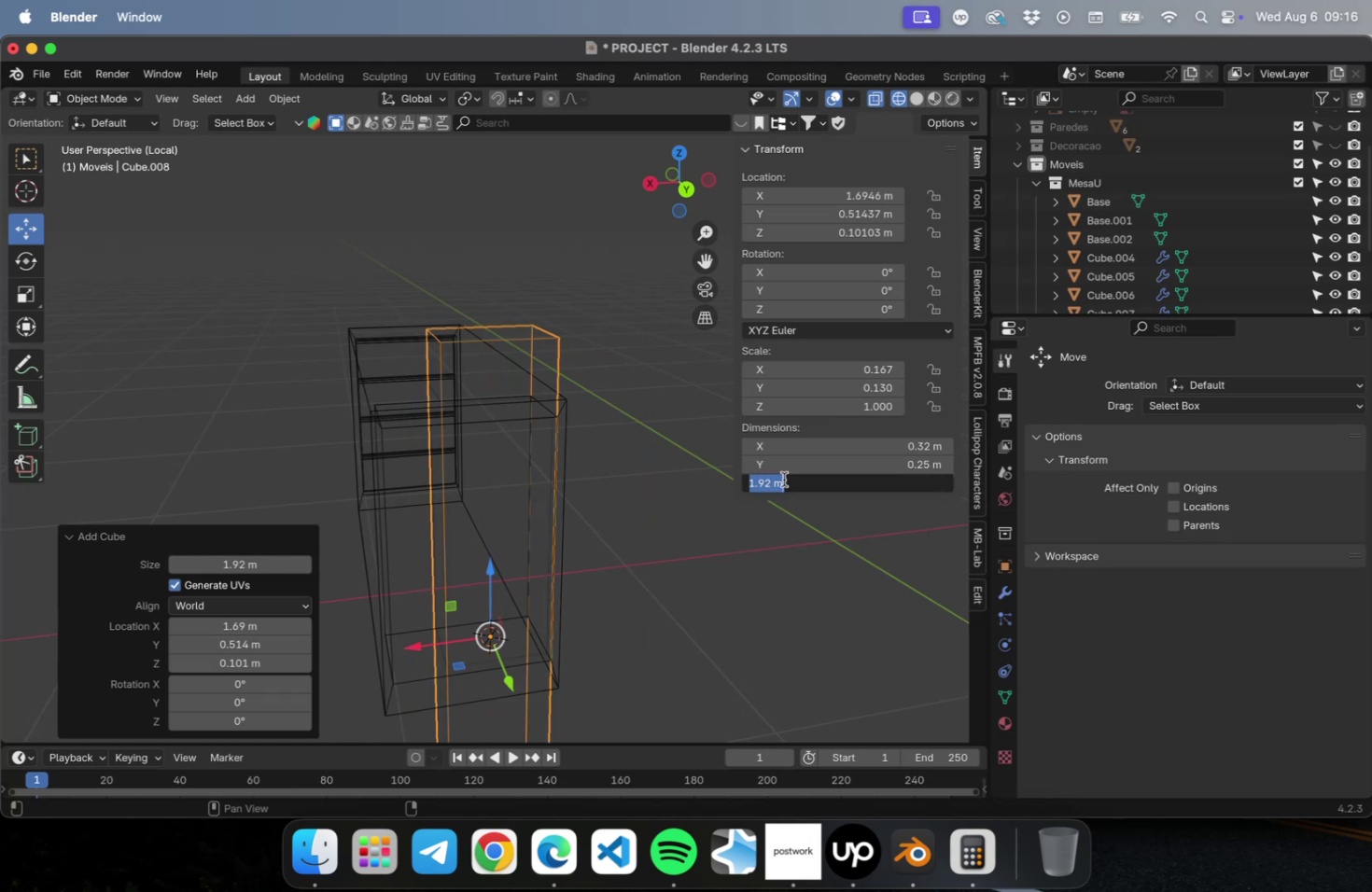 
type(0.015)
 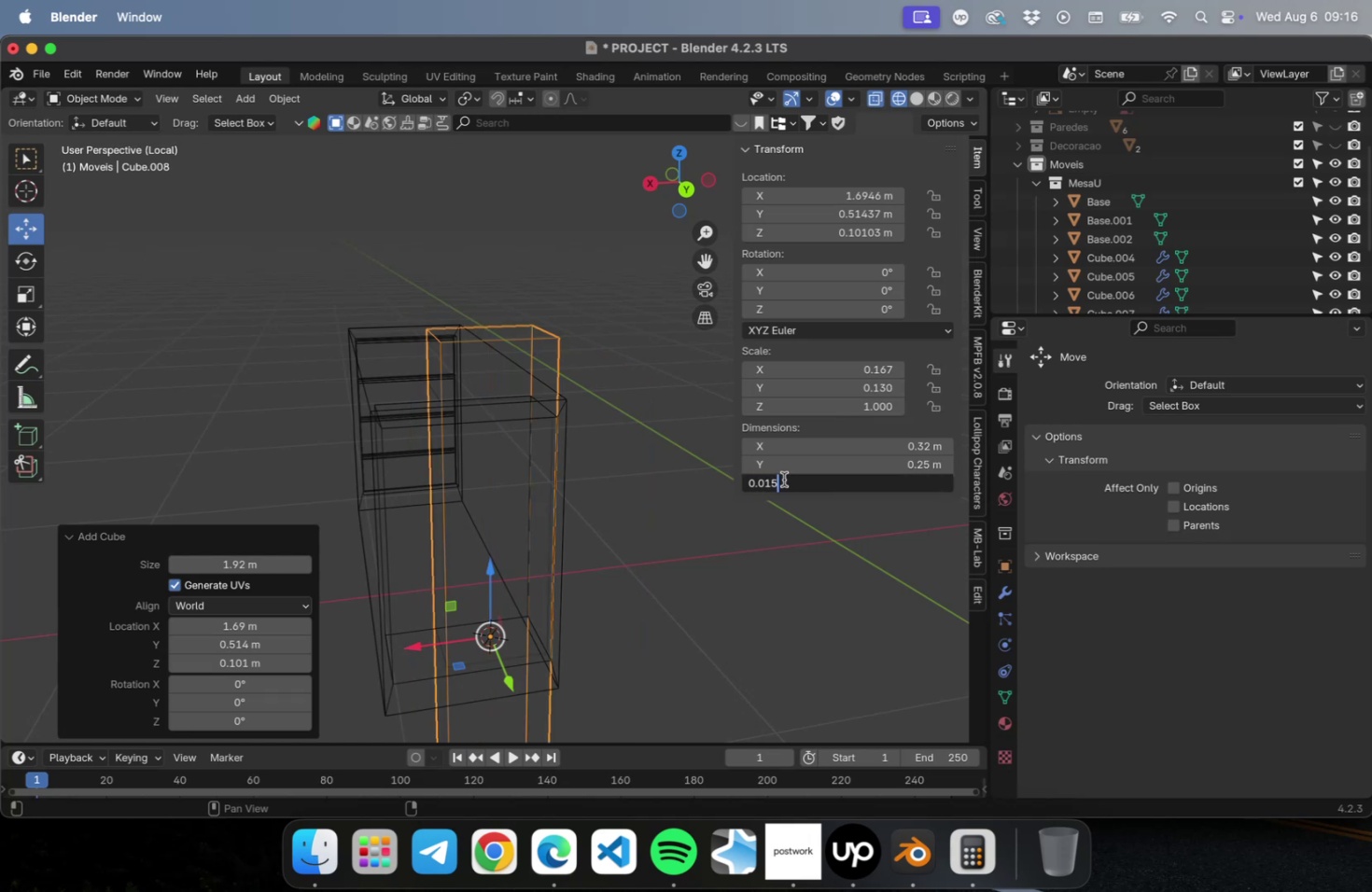 
key(Enter)
 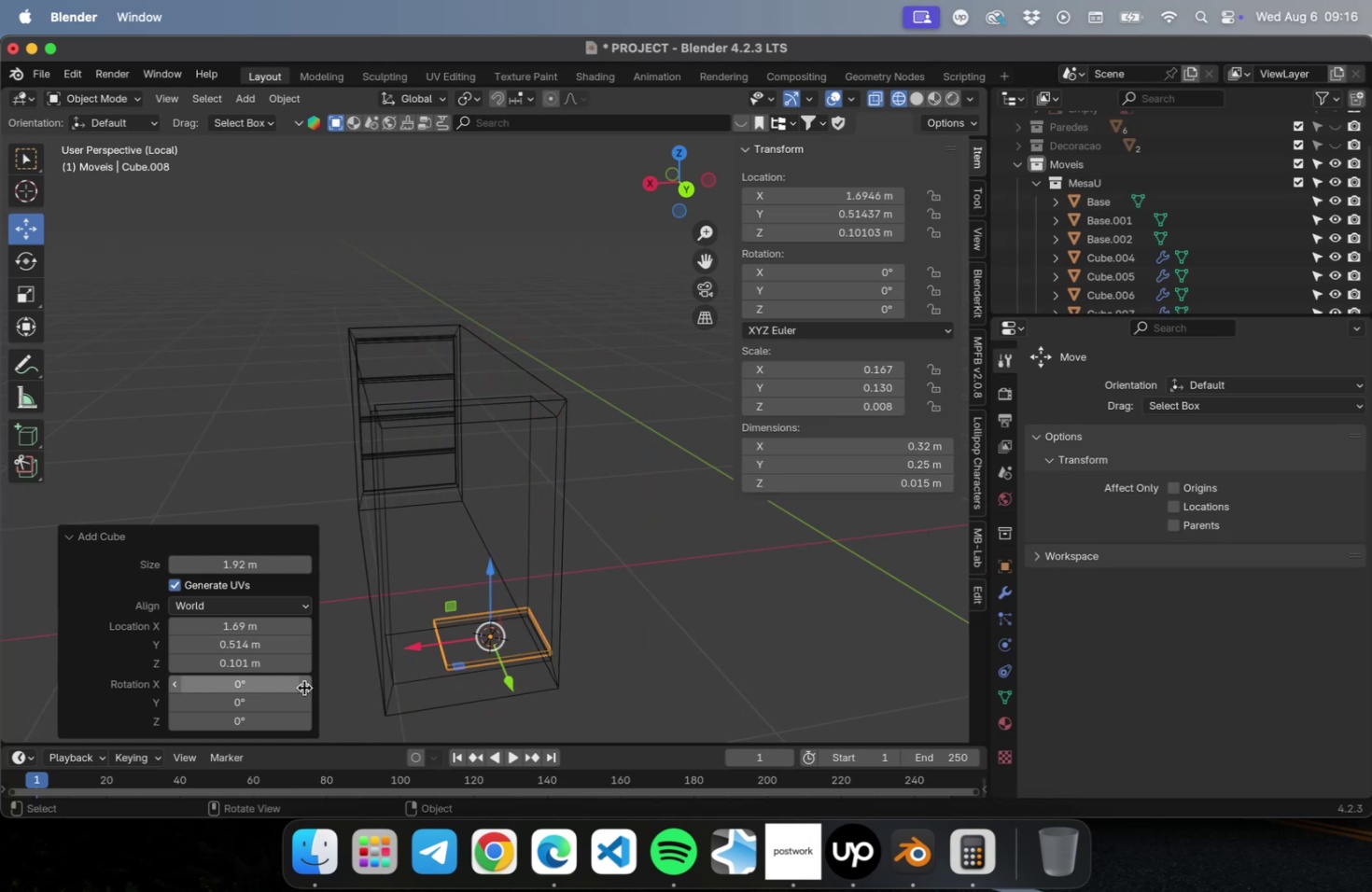 
key(NumLock)
 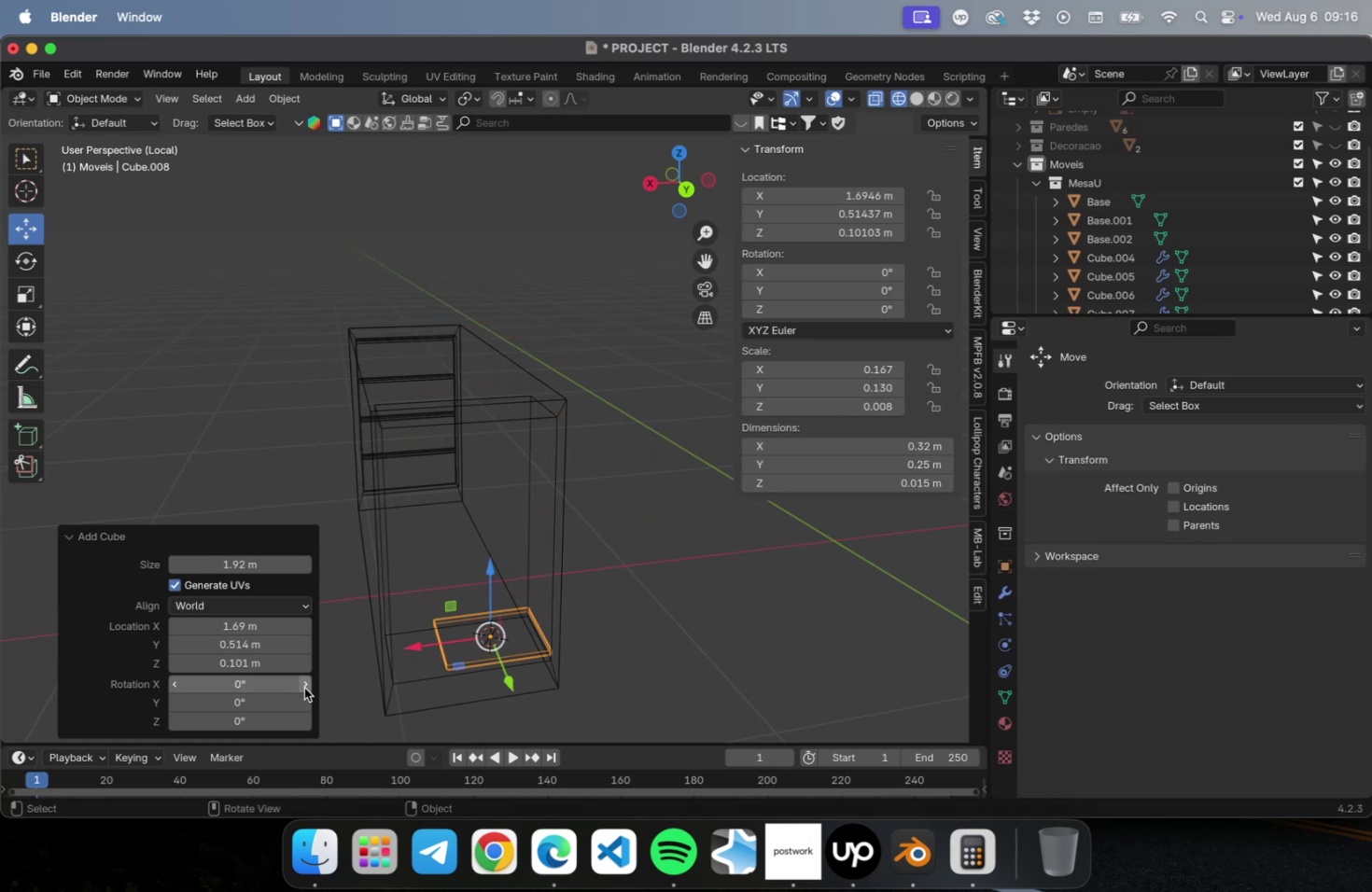 
key(Numpad7)
 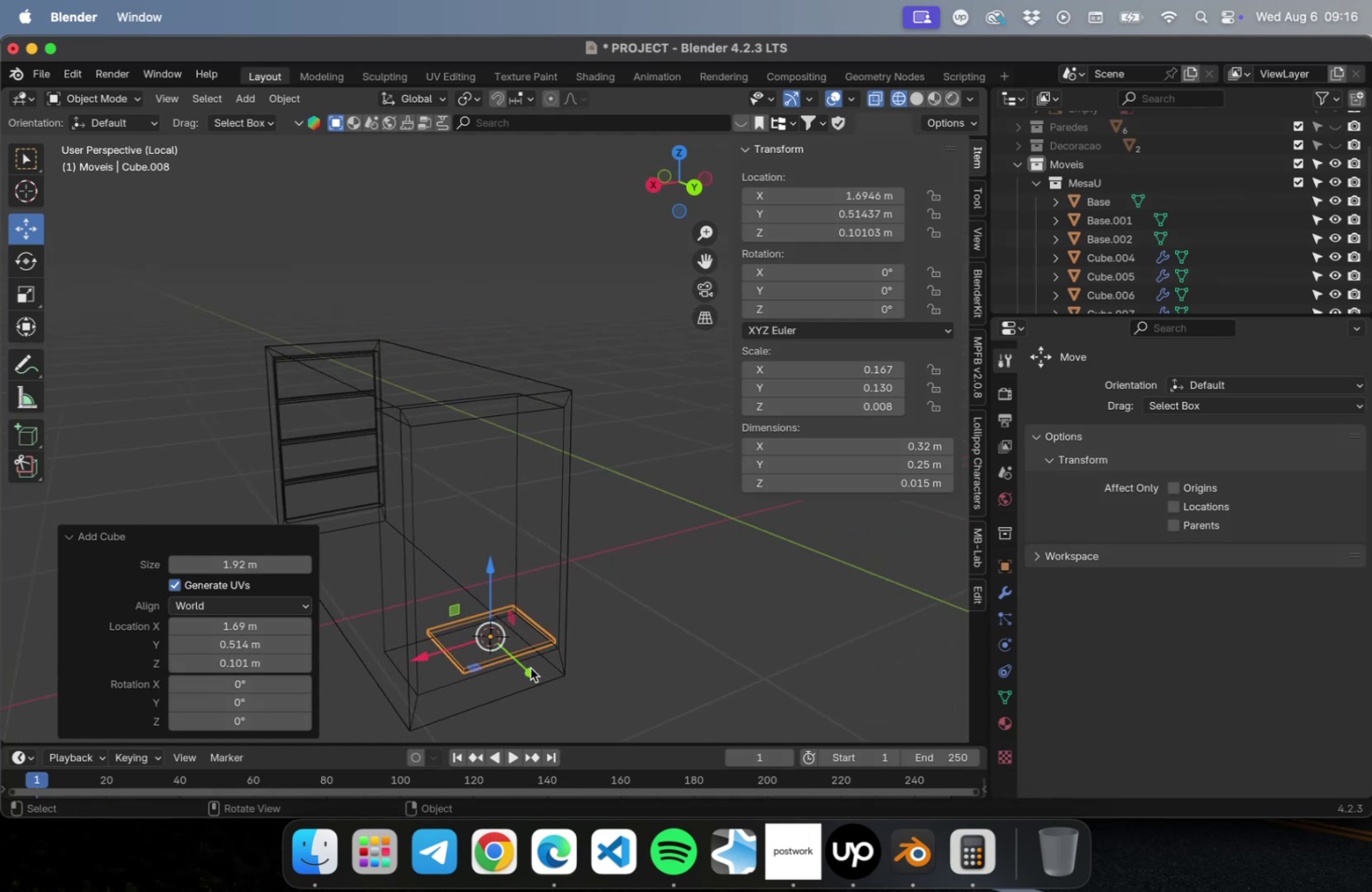 
key(NumLock)
 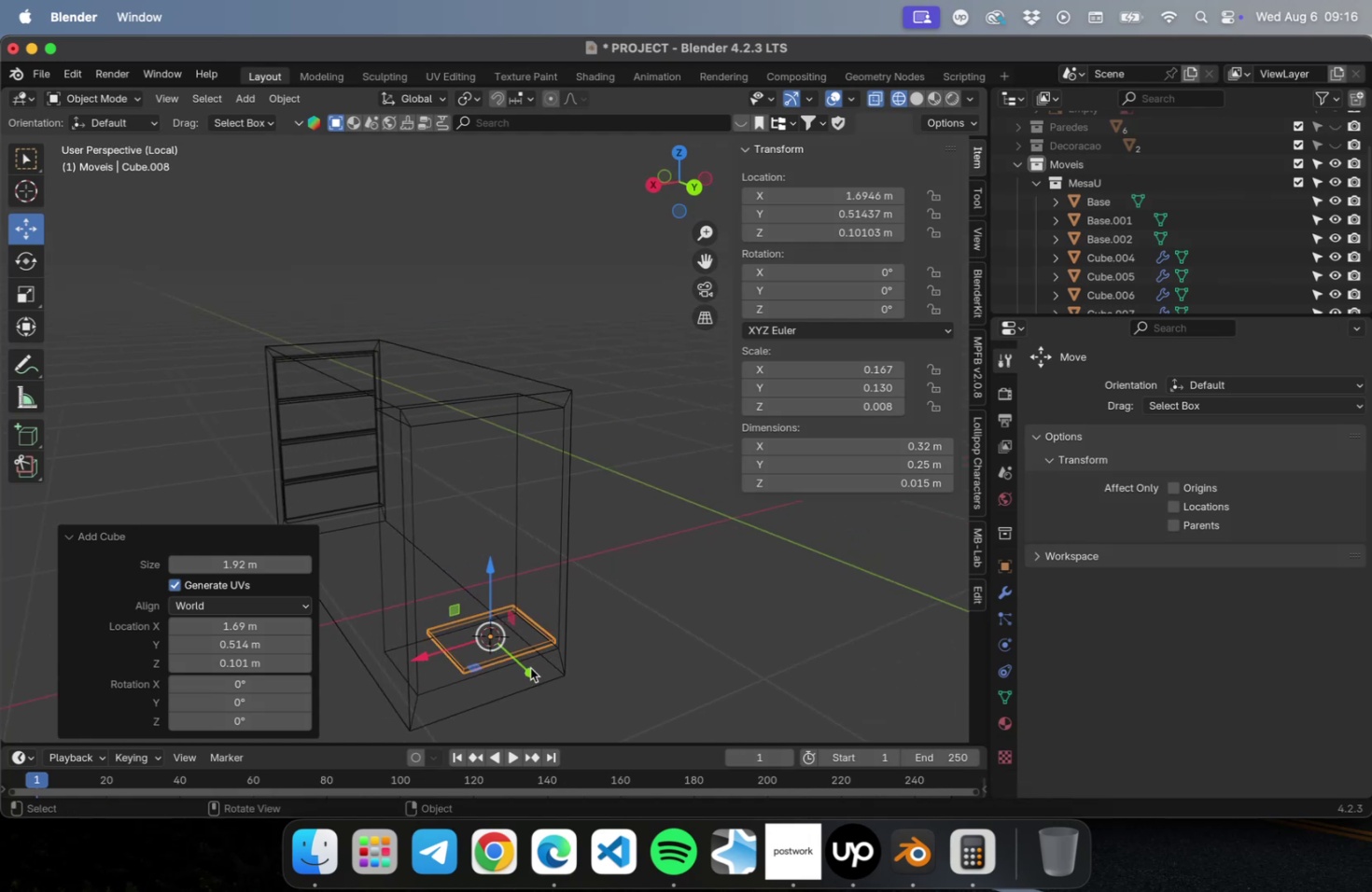 
key(Numpad7)
 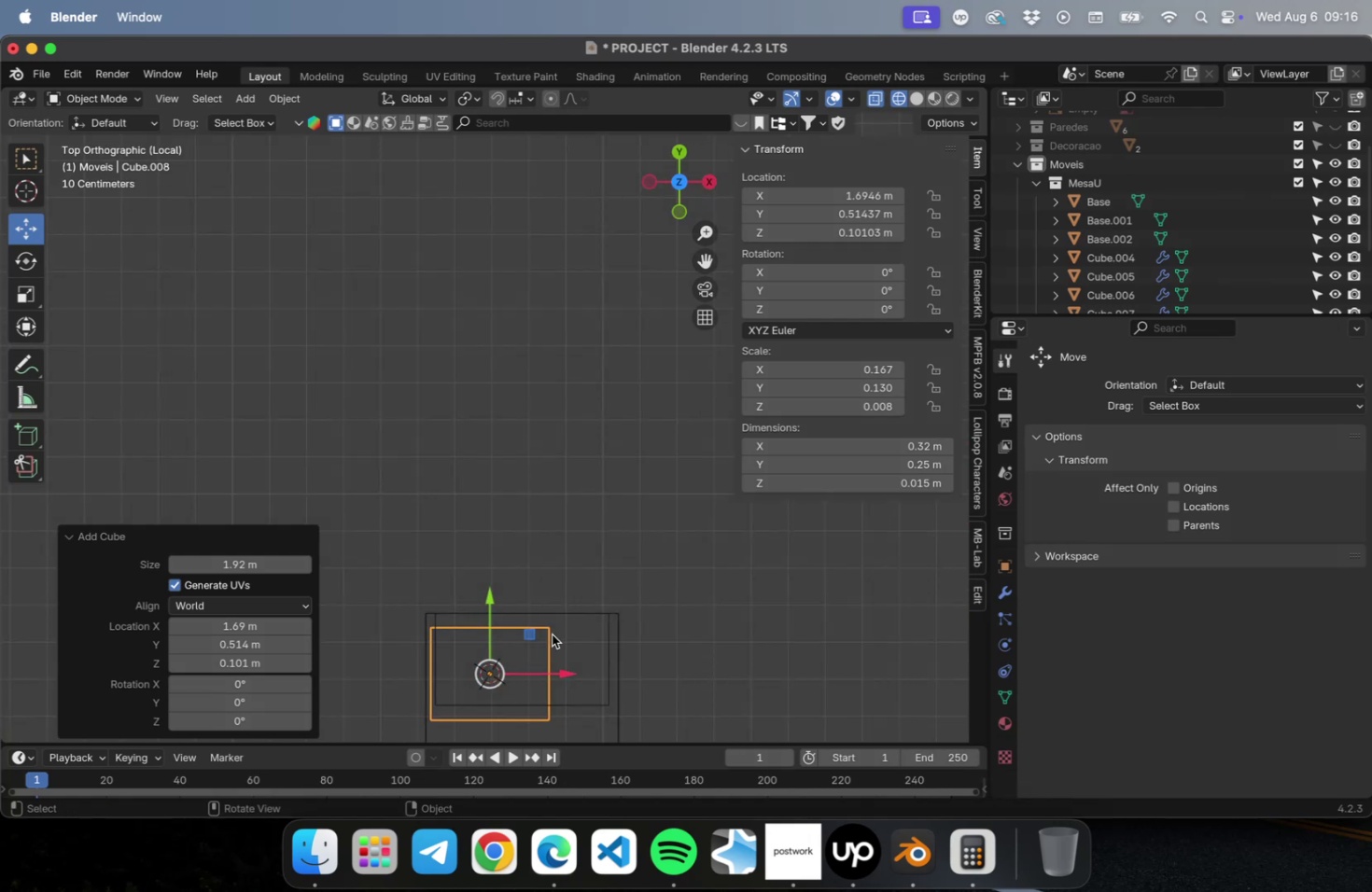 
scroll: coordinate [627, 636], scroll_direction: up, amount: 5.0
 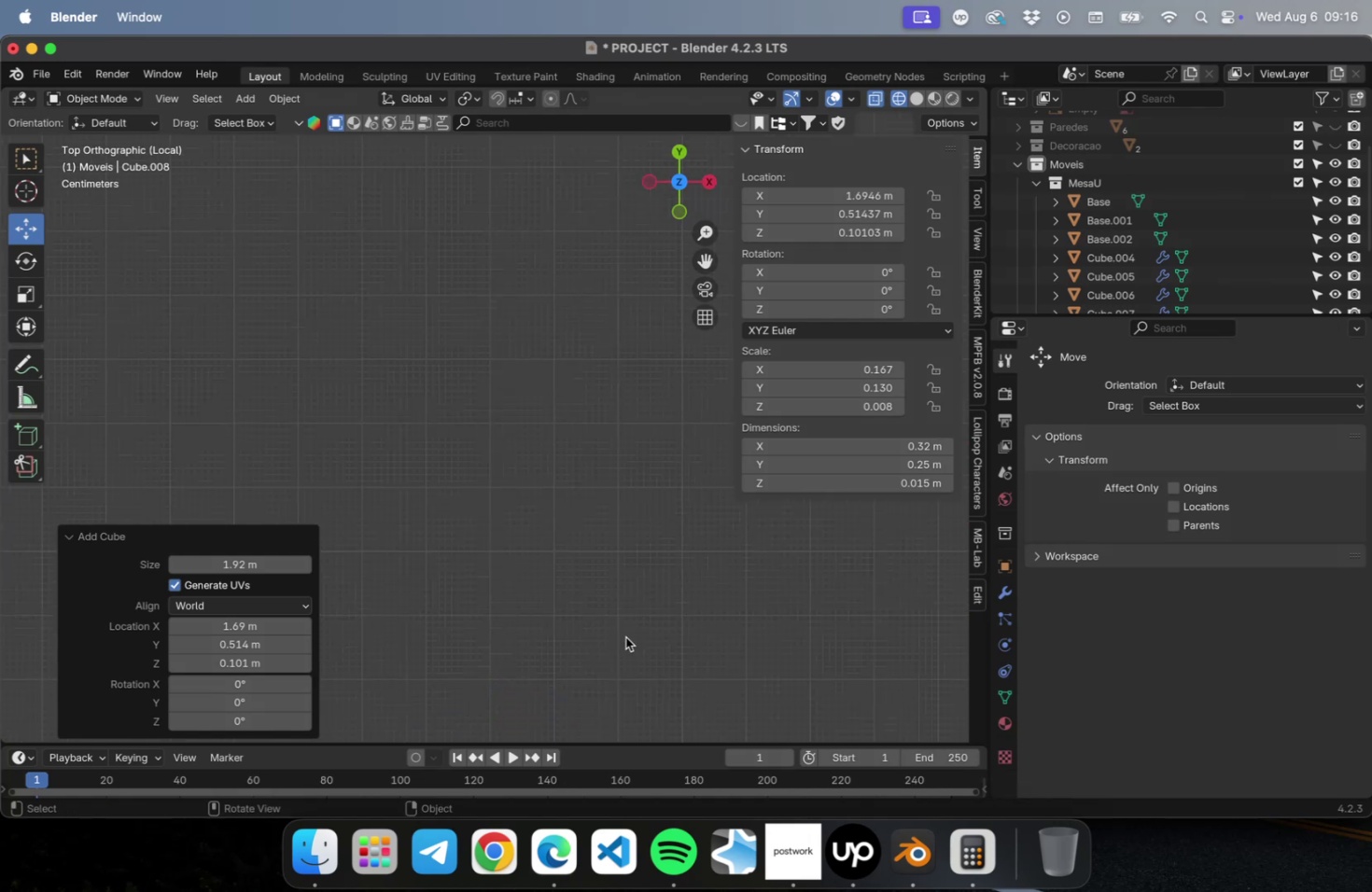 
hold_key(key=ShiftLeft, duration=0.45)
 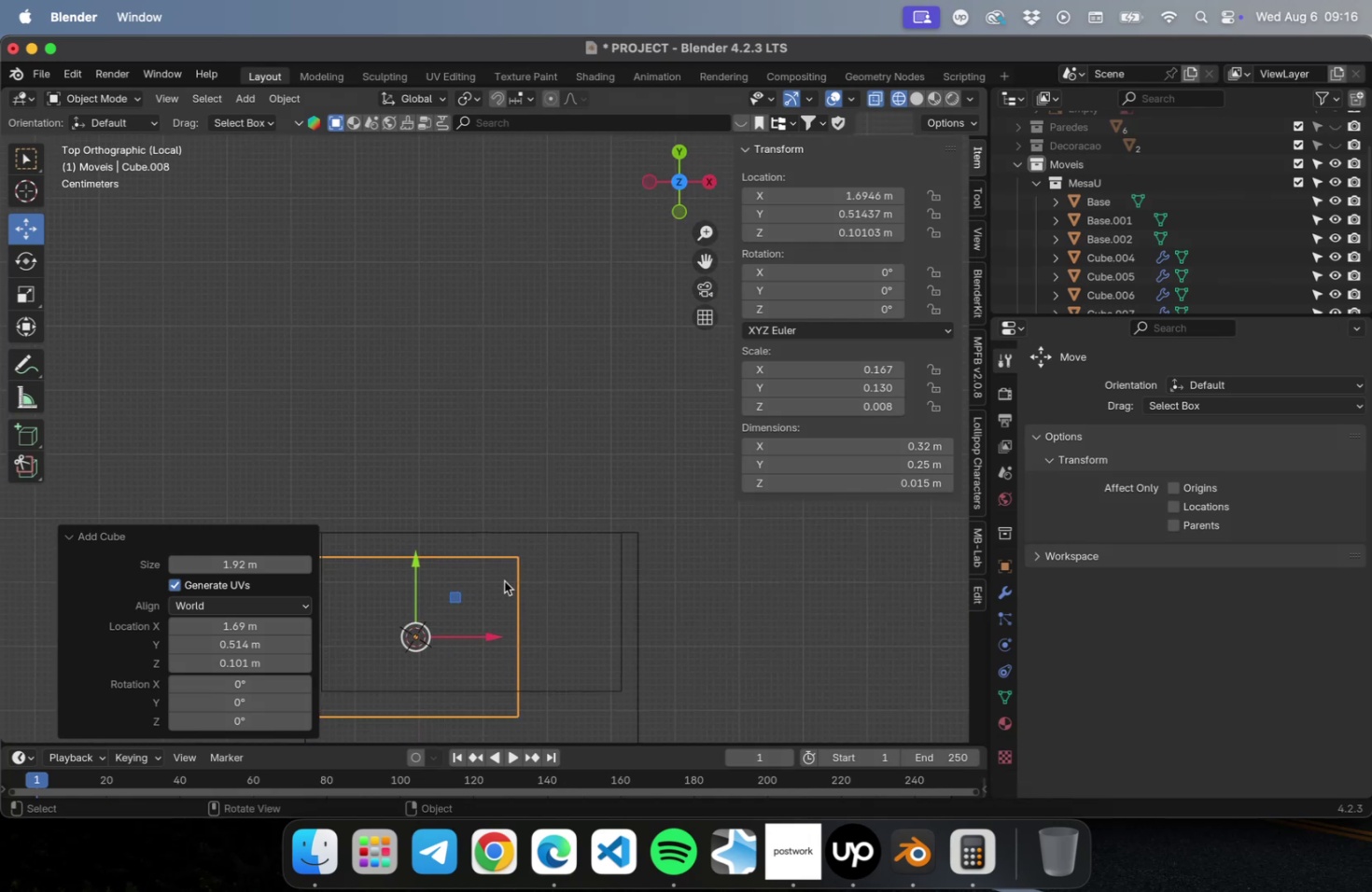 
hold_key(key=ShiftLeft, duration=0.38)
 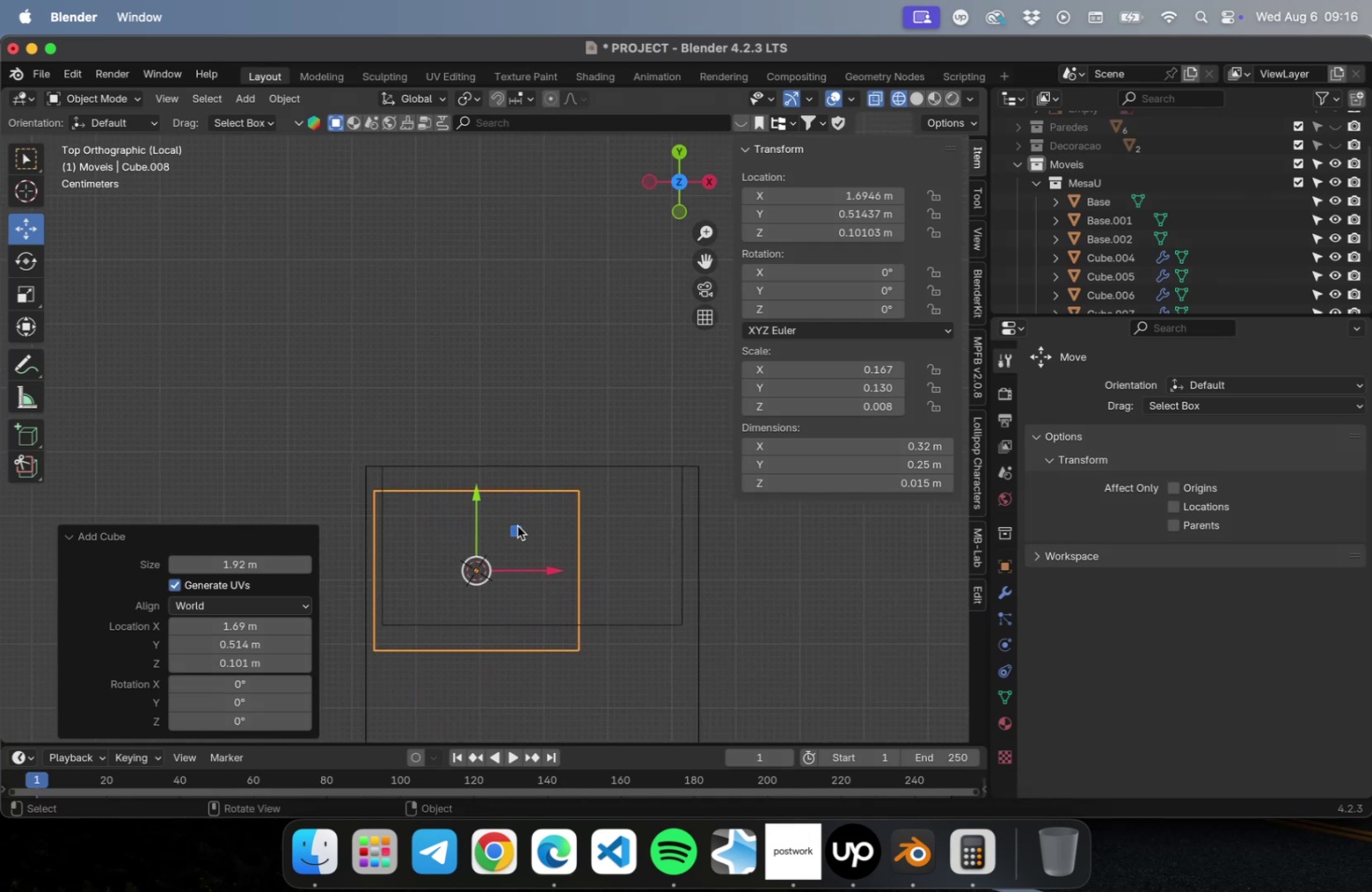 
left_click_drag(start_coordinate=[517, 527], to_coordinate=[581, 501])
 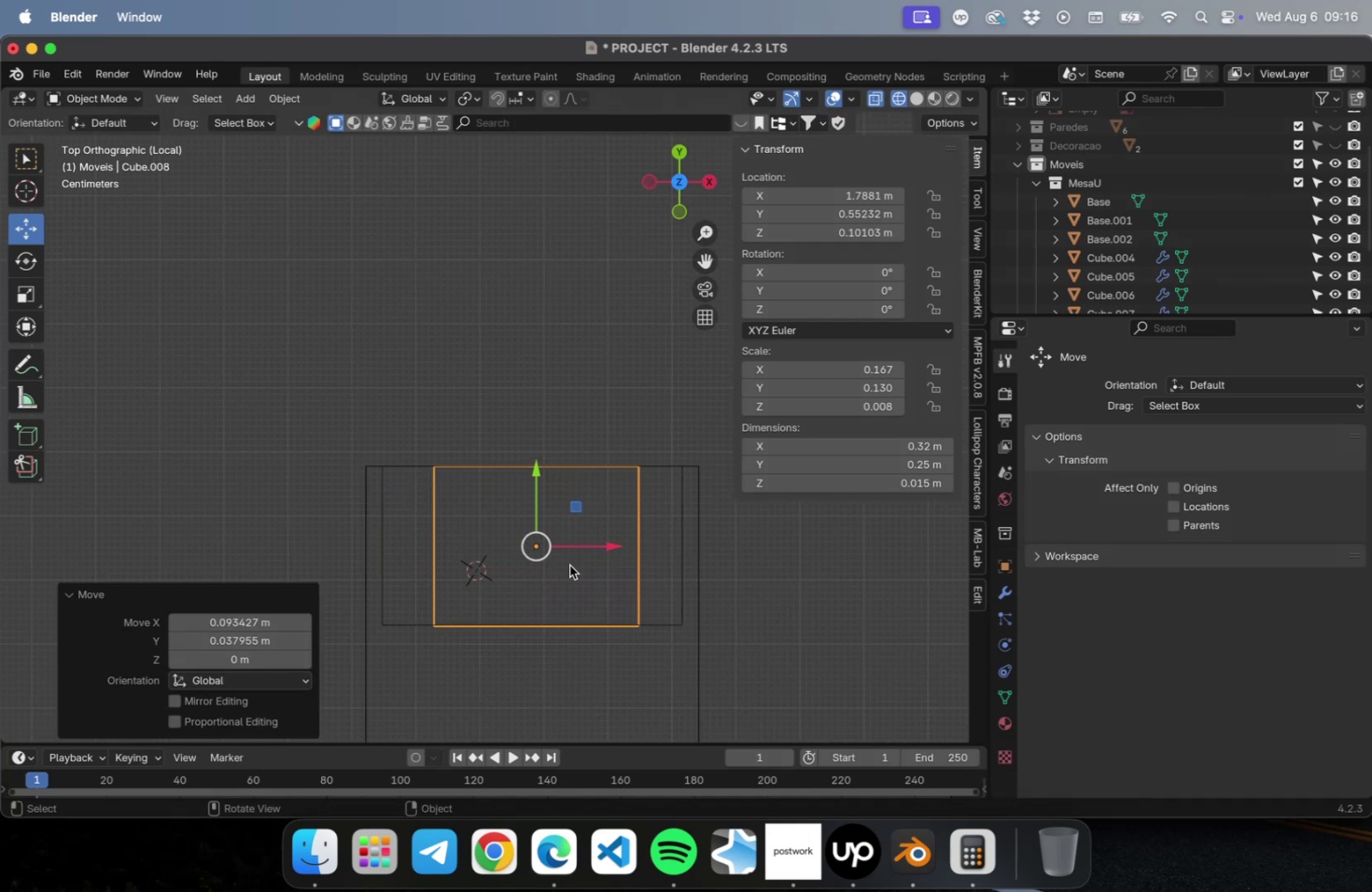 
scroll: coordinate [561, 583], scroll_direction: up, amount: 5.0
 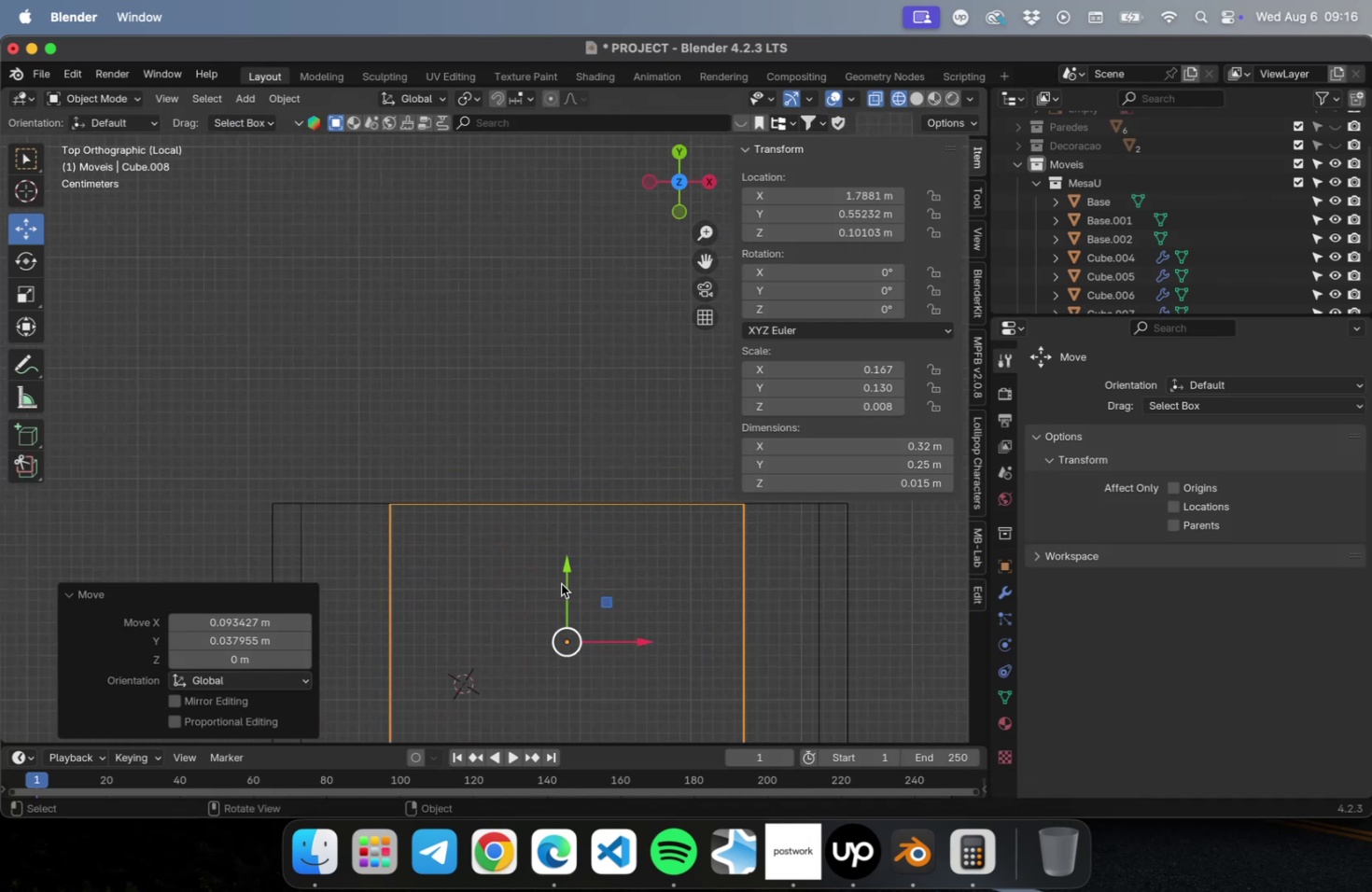 
hold_key(key=ShiftLeft, duration=0.59)
 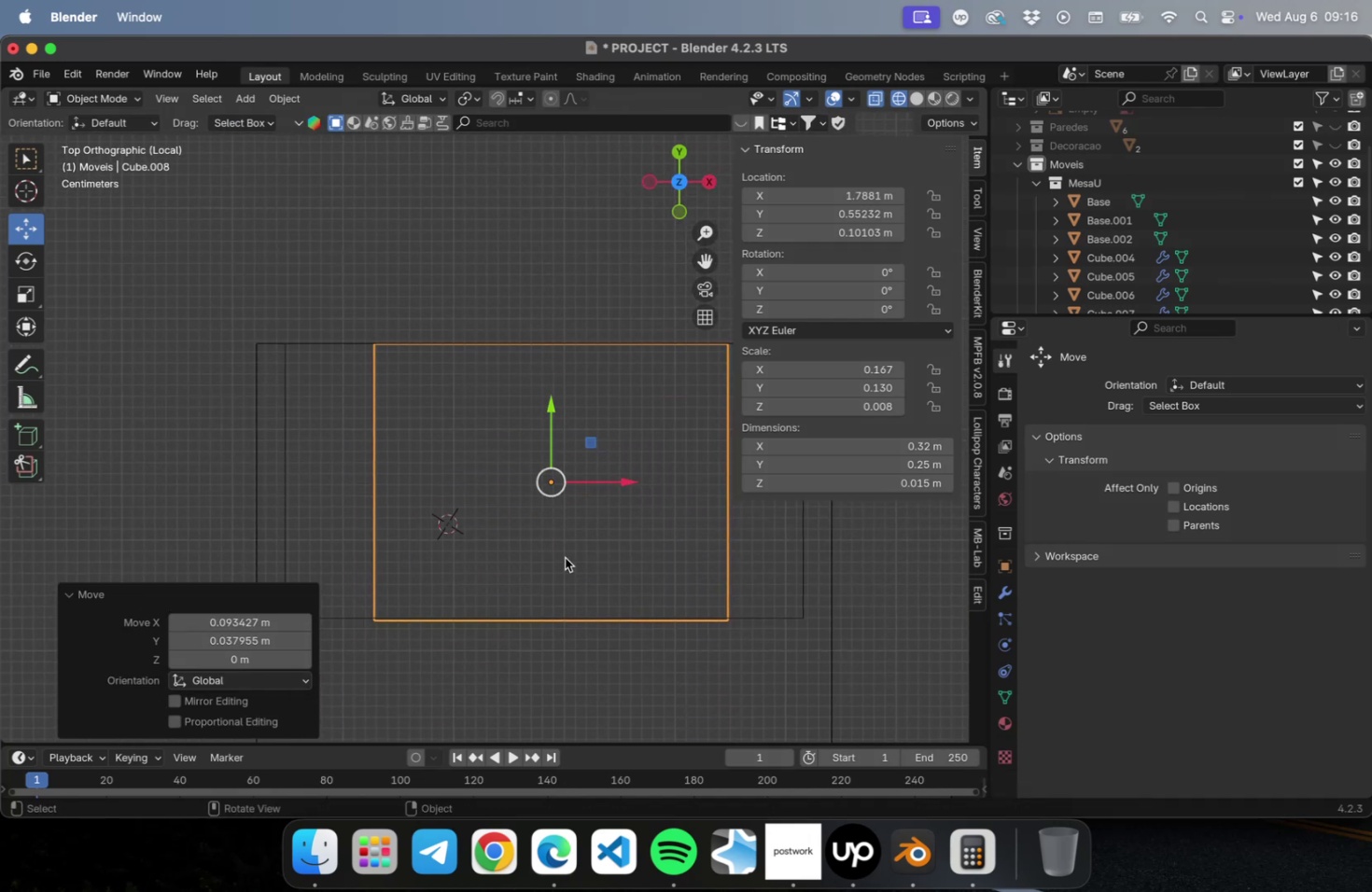 
scroll: coordinate [567, 557], scroll_direction: up, amount: 3.0
 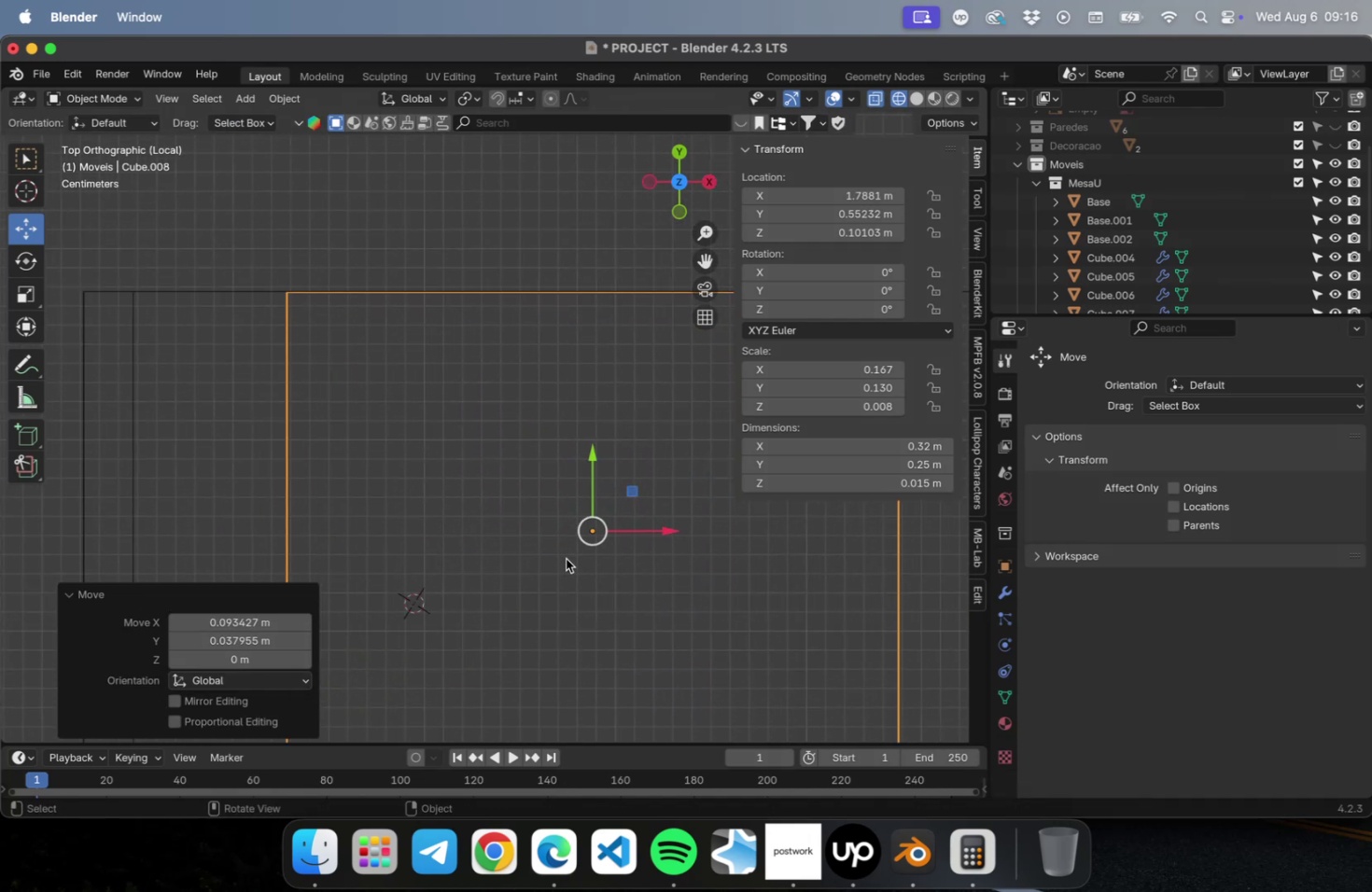 
hold_key(key=ShiftLeft, duration=0.79)
 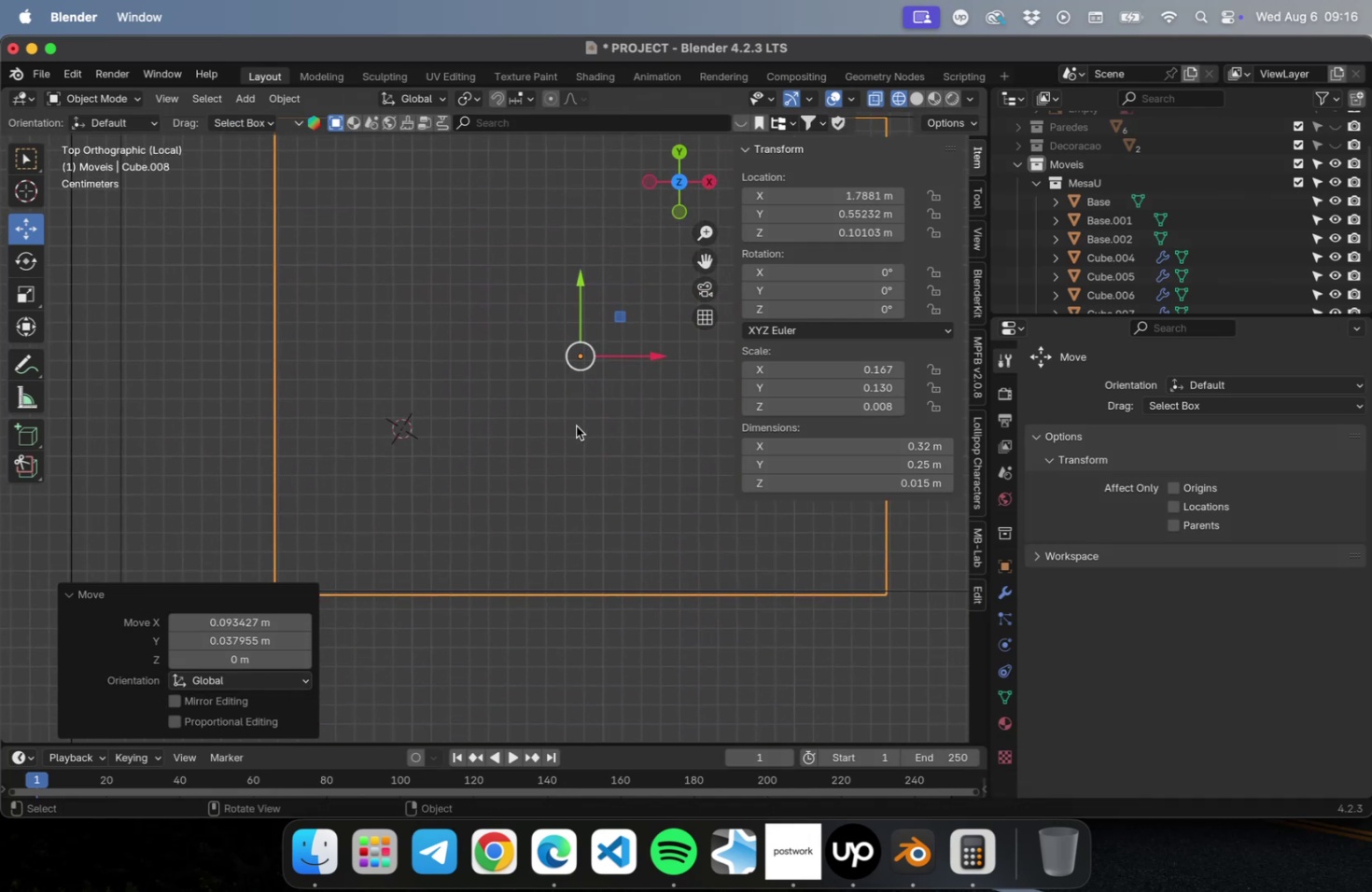 
scroll: coordinate [577, 430], scroll_direction: down, amount: 2.0
 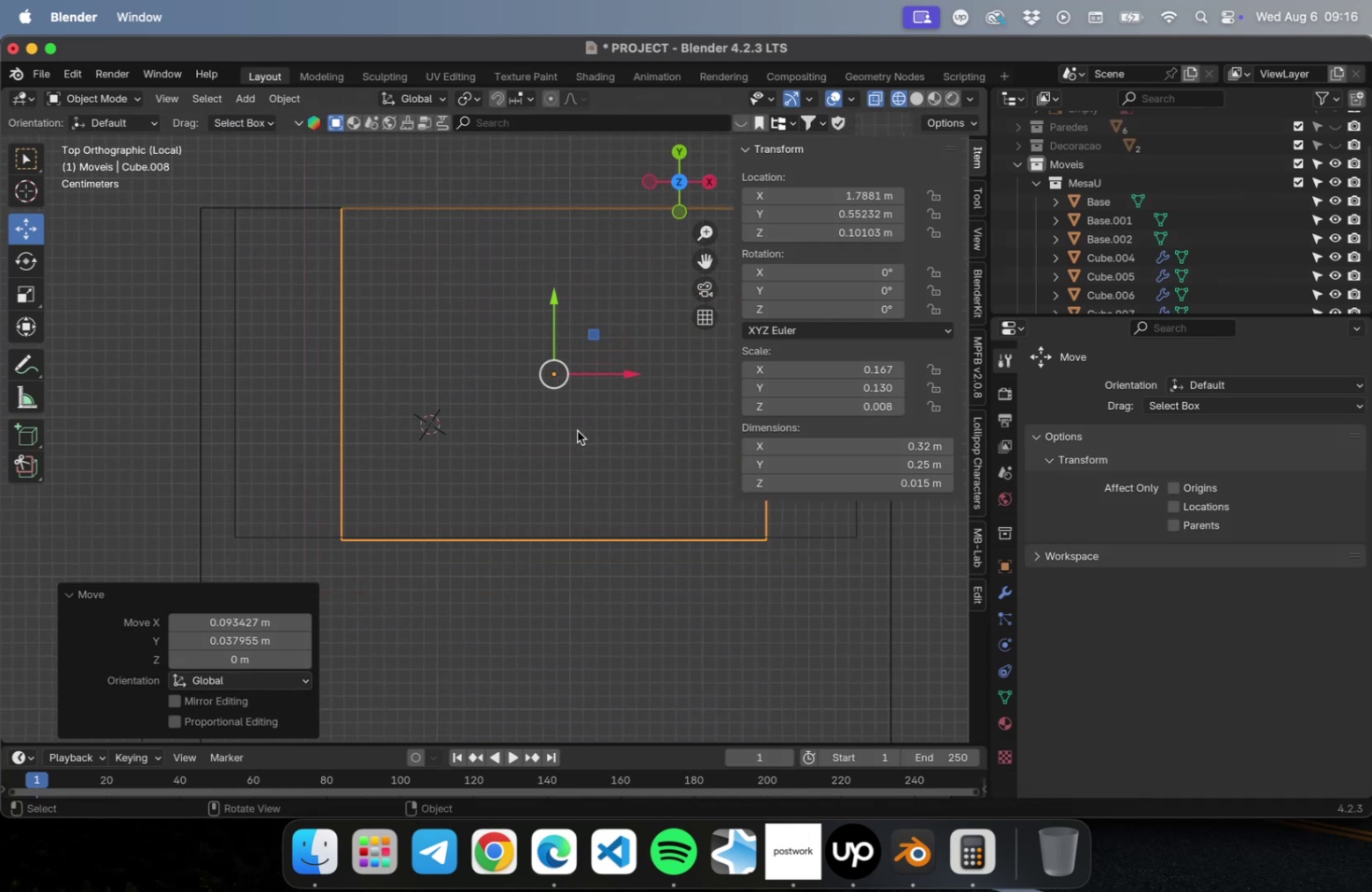 
hold_key(key=ShiftLeft, duration=0.47)
 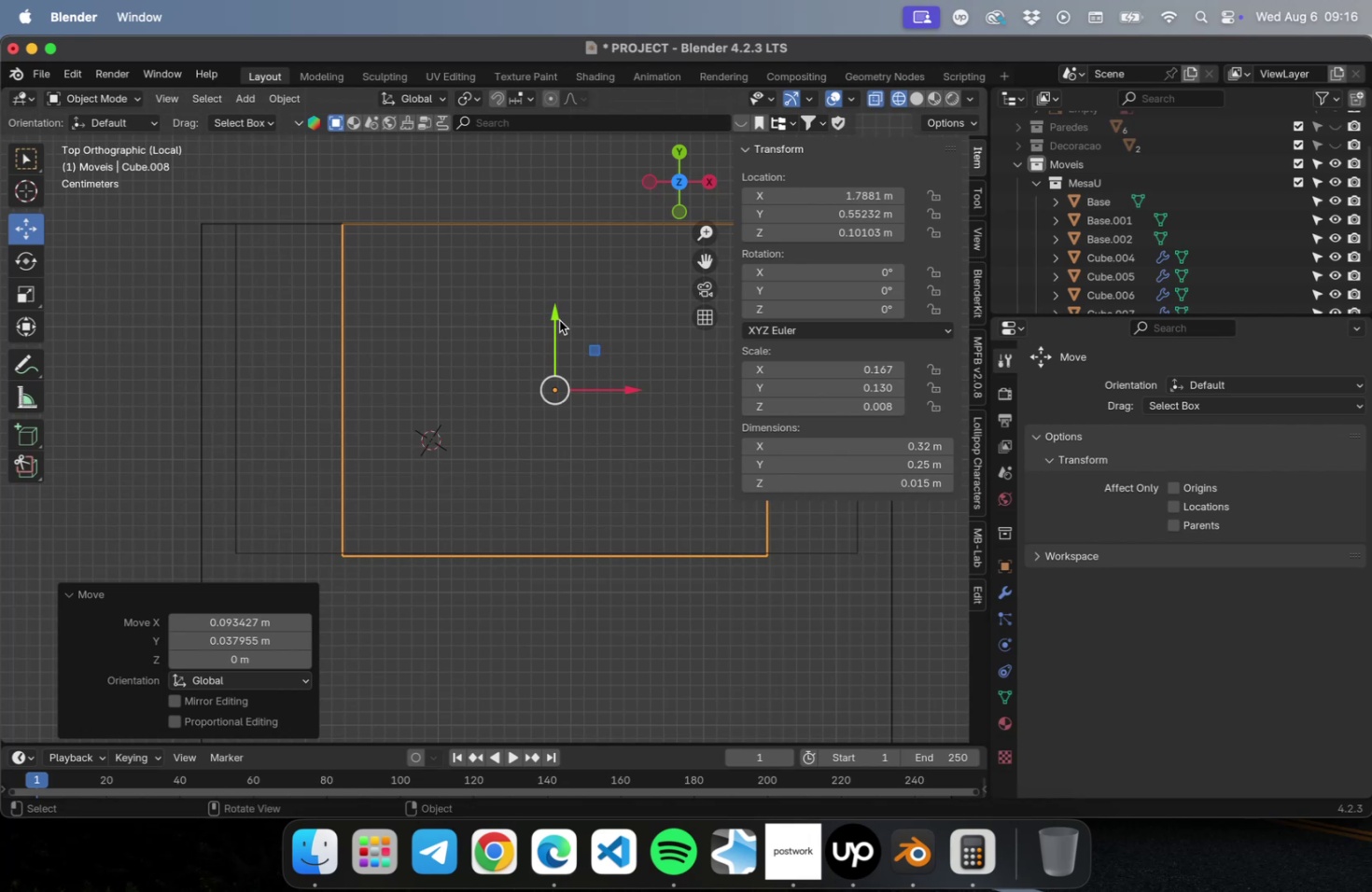 
left_click_drag(start_coordinate=[554, 317], to_coordinate=[553, 333])
 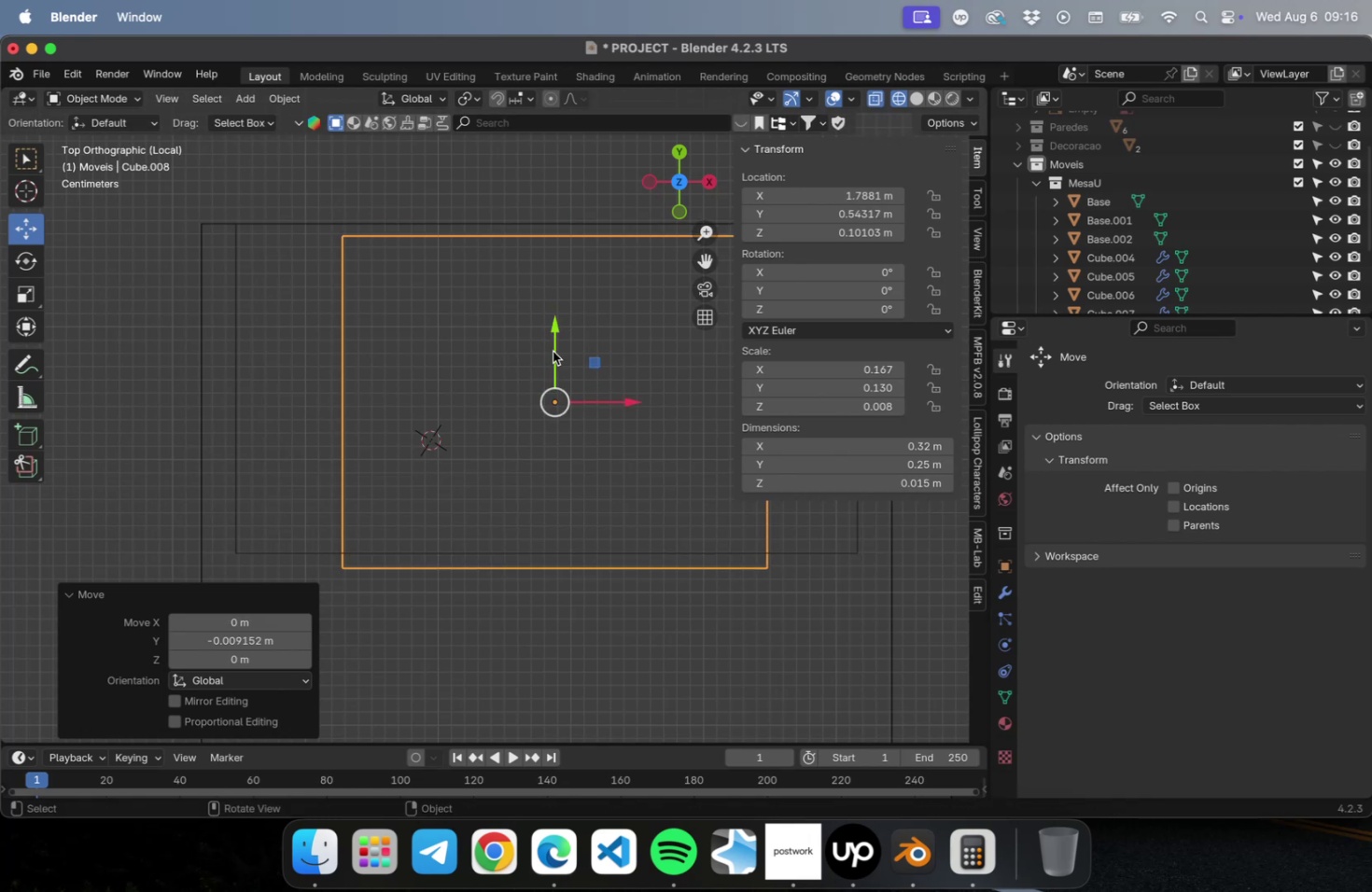 
hold_key(key=ShiftLeft, duration=0.46)
 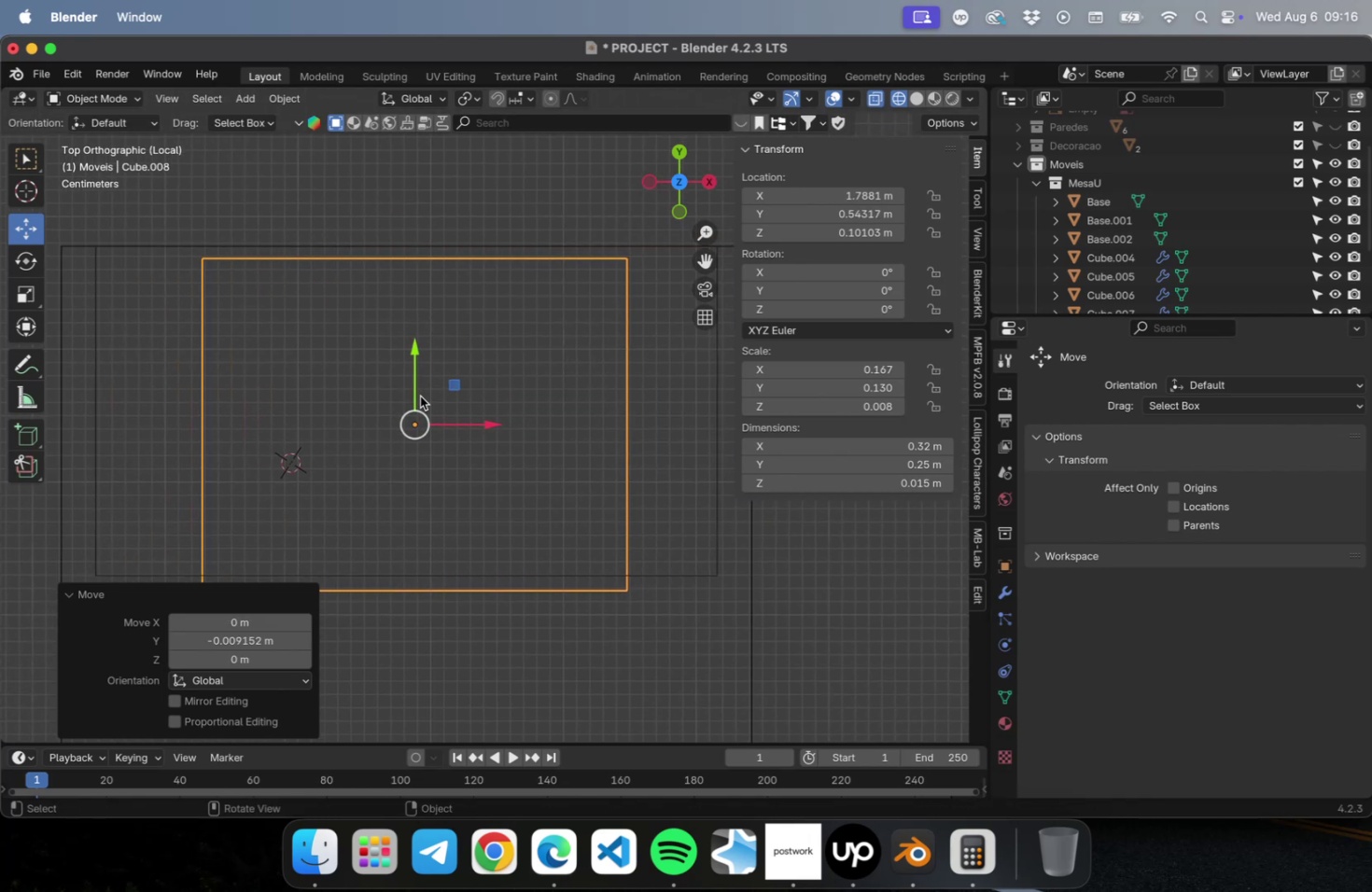 
scroll: coordinate [421, 402], scroll_direction: down, amount: 2.0
 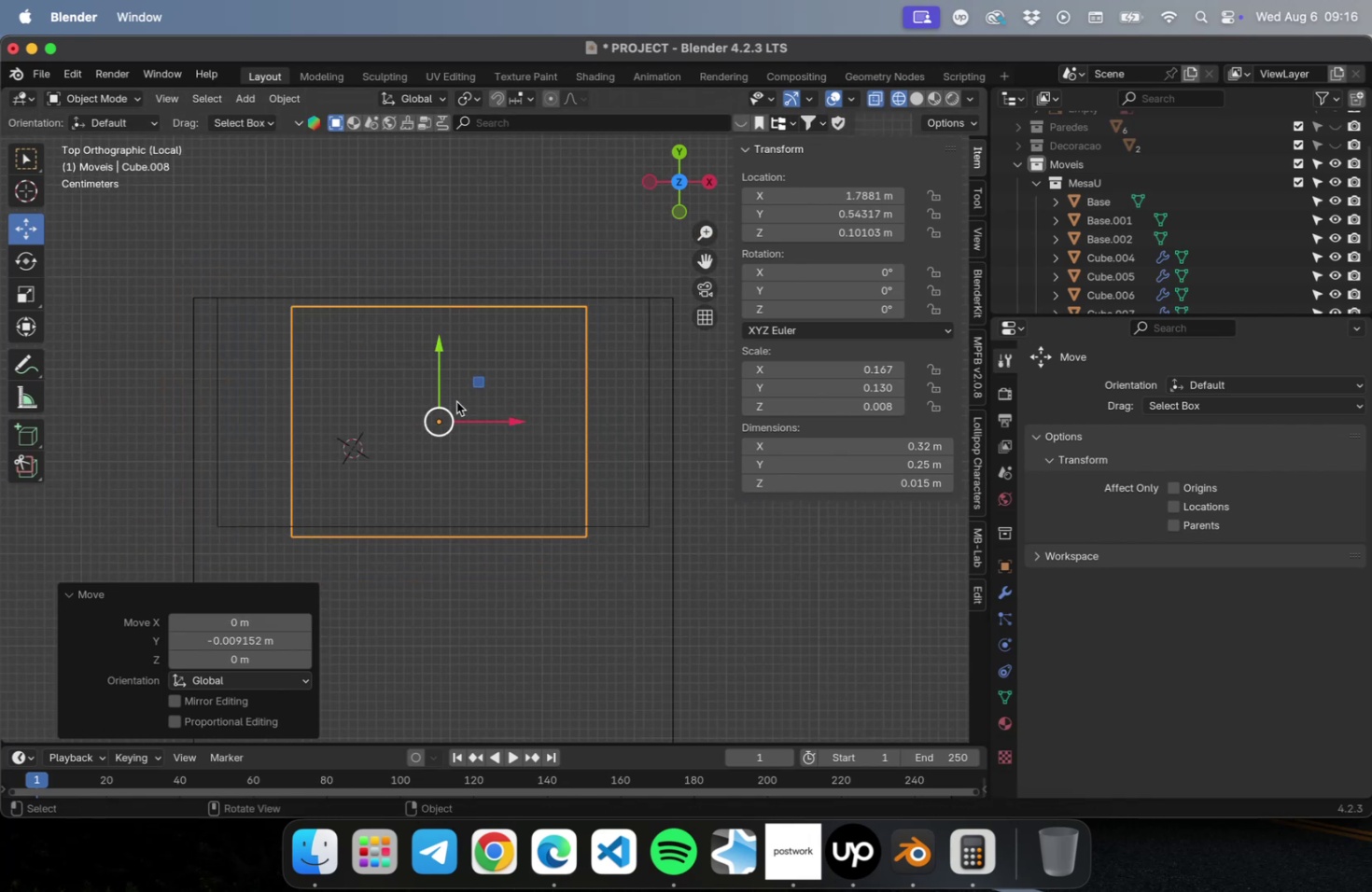 
key(Tab)
 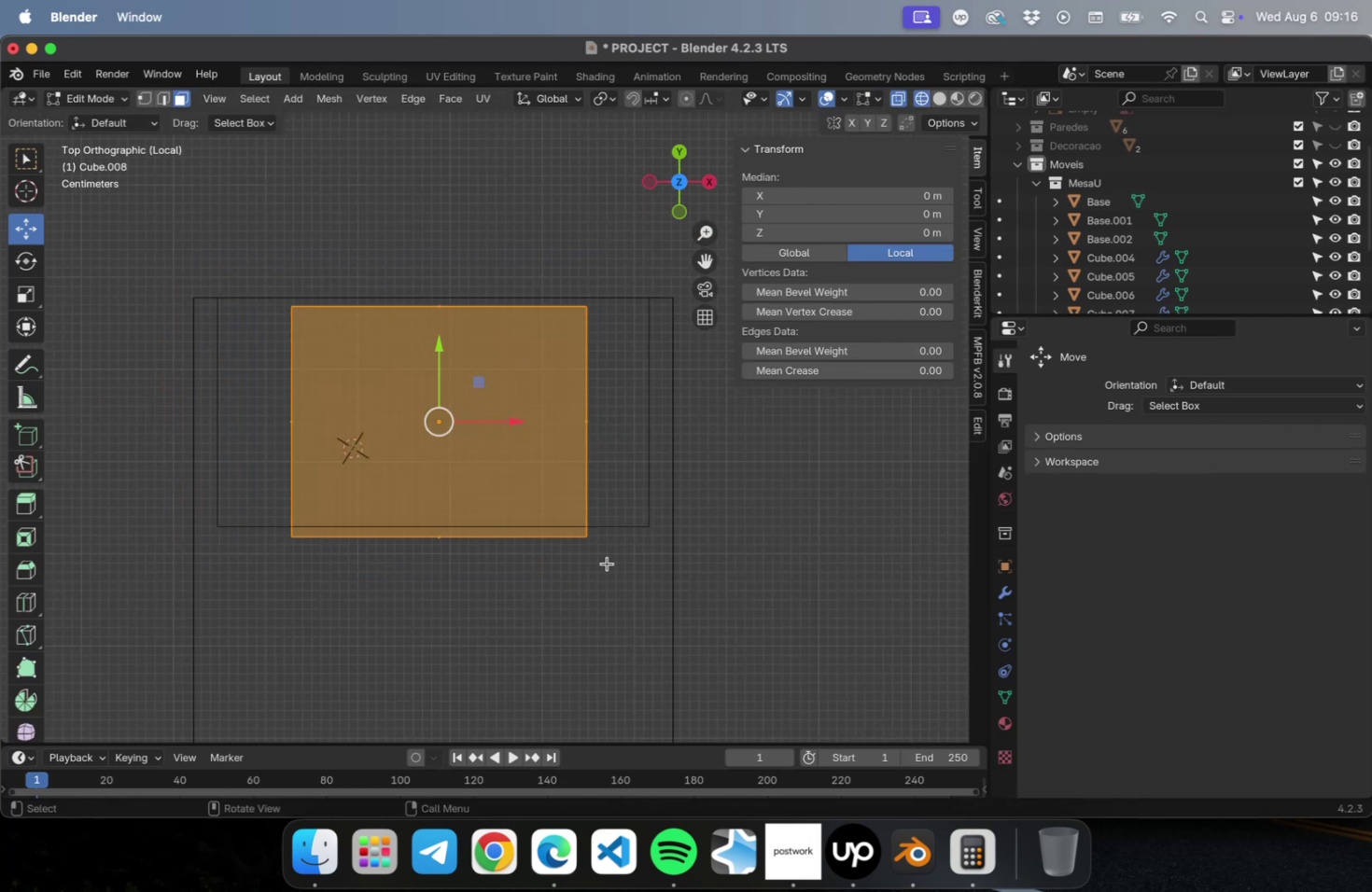 
left_click_drag(start_coordinate=[608, 574], to_coordinate=[526, 273])
 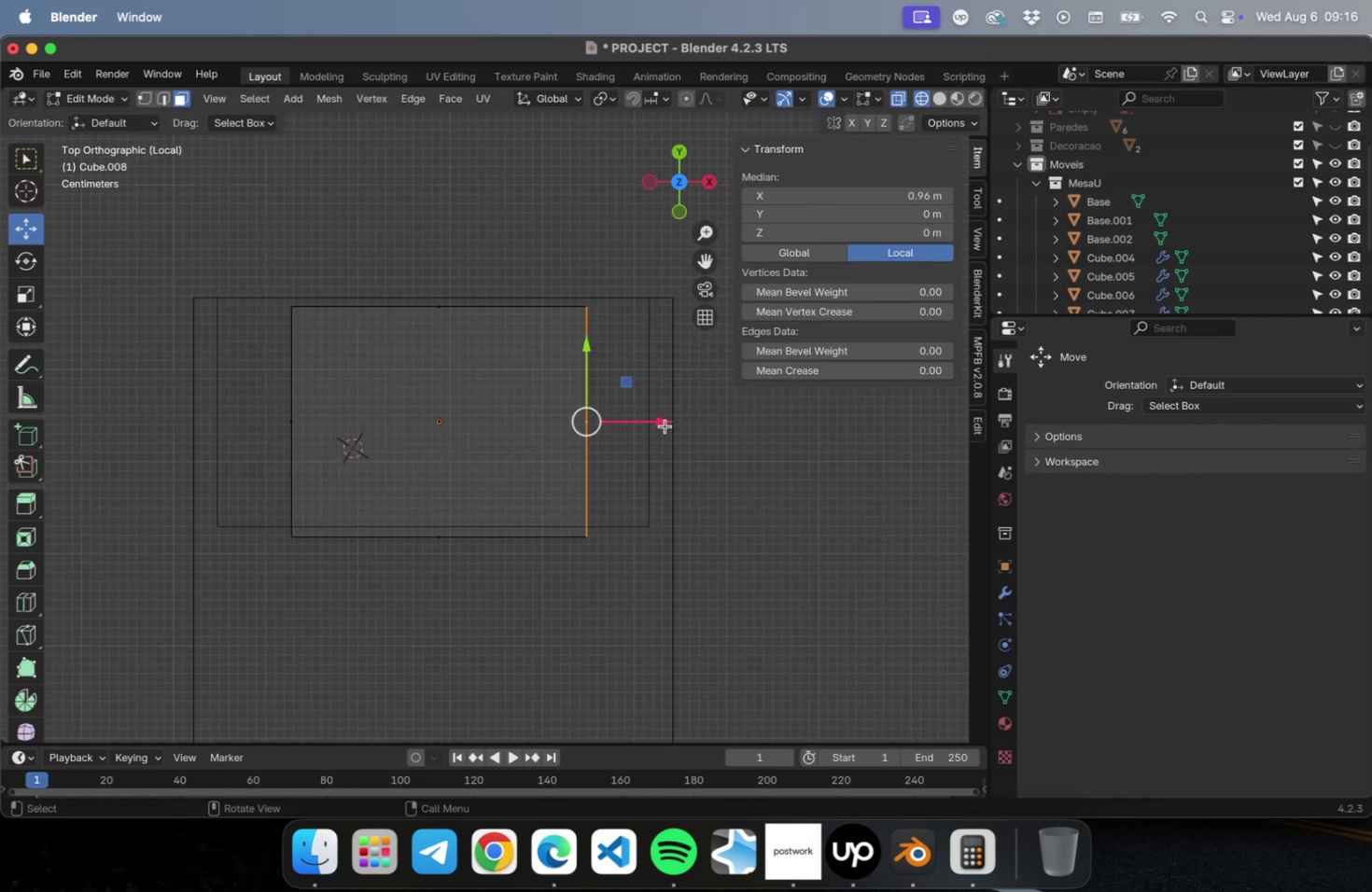 
left_click_drag(start_coordinate=[660, 423], to_coordinate=[725, 416])
 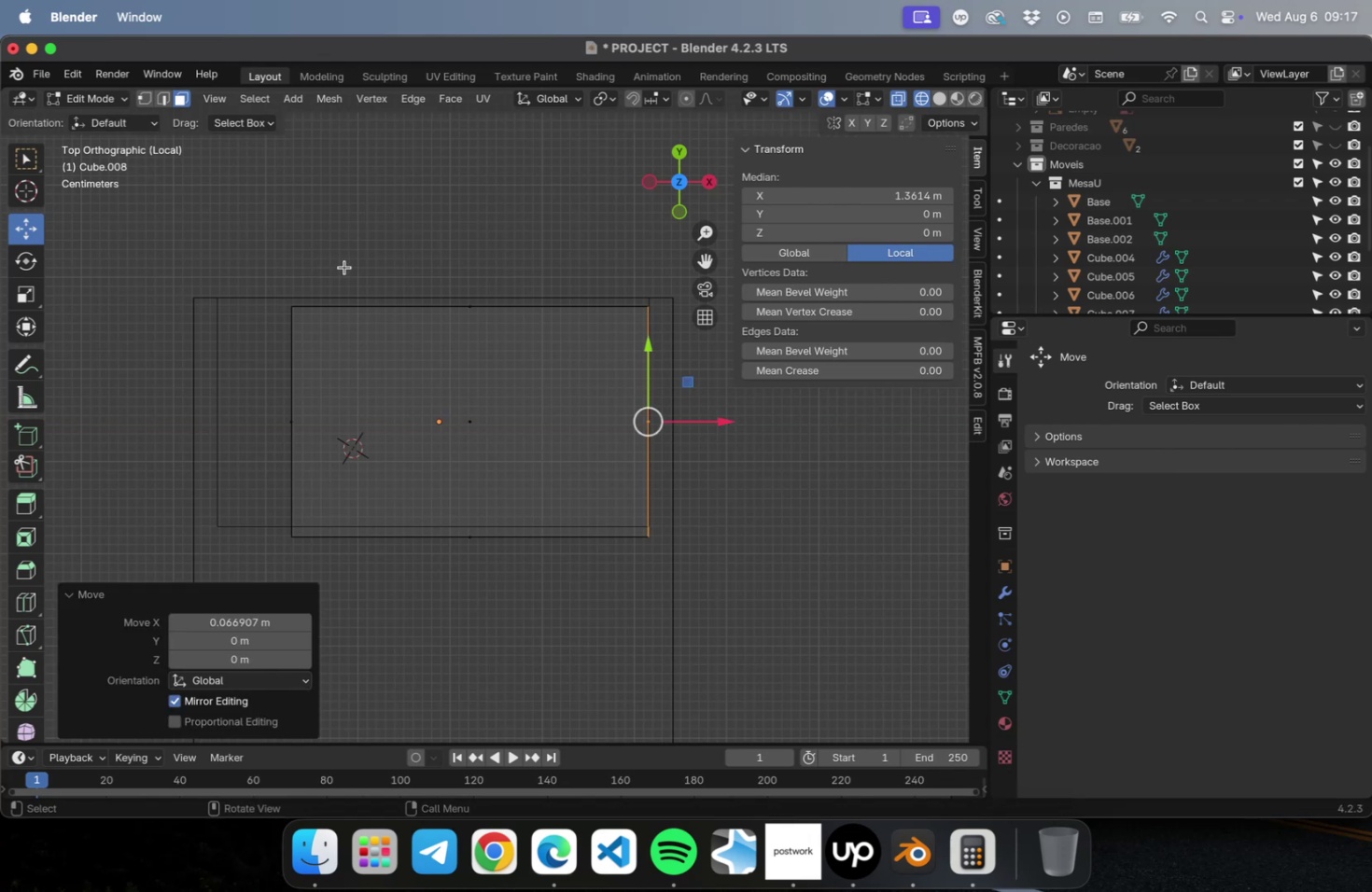 
left_click_drag(start_coordinate=[343, 256], to_coordinate=[239, 573])
 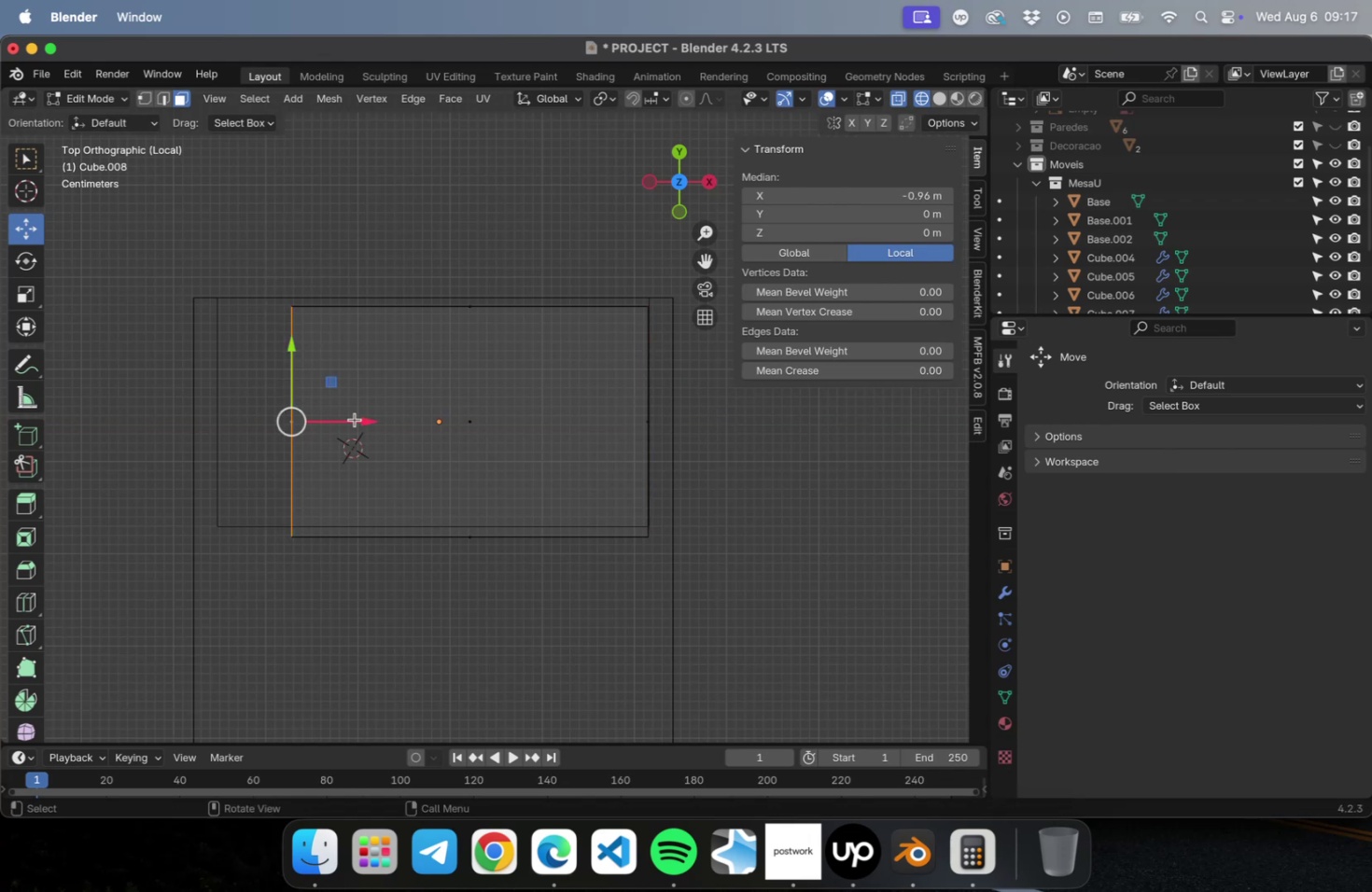 
left_click_drag(start_coordinate=[362, 421], to_coordinate=[286, 430])
 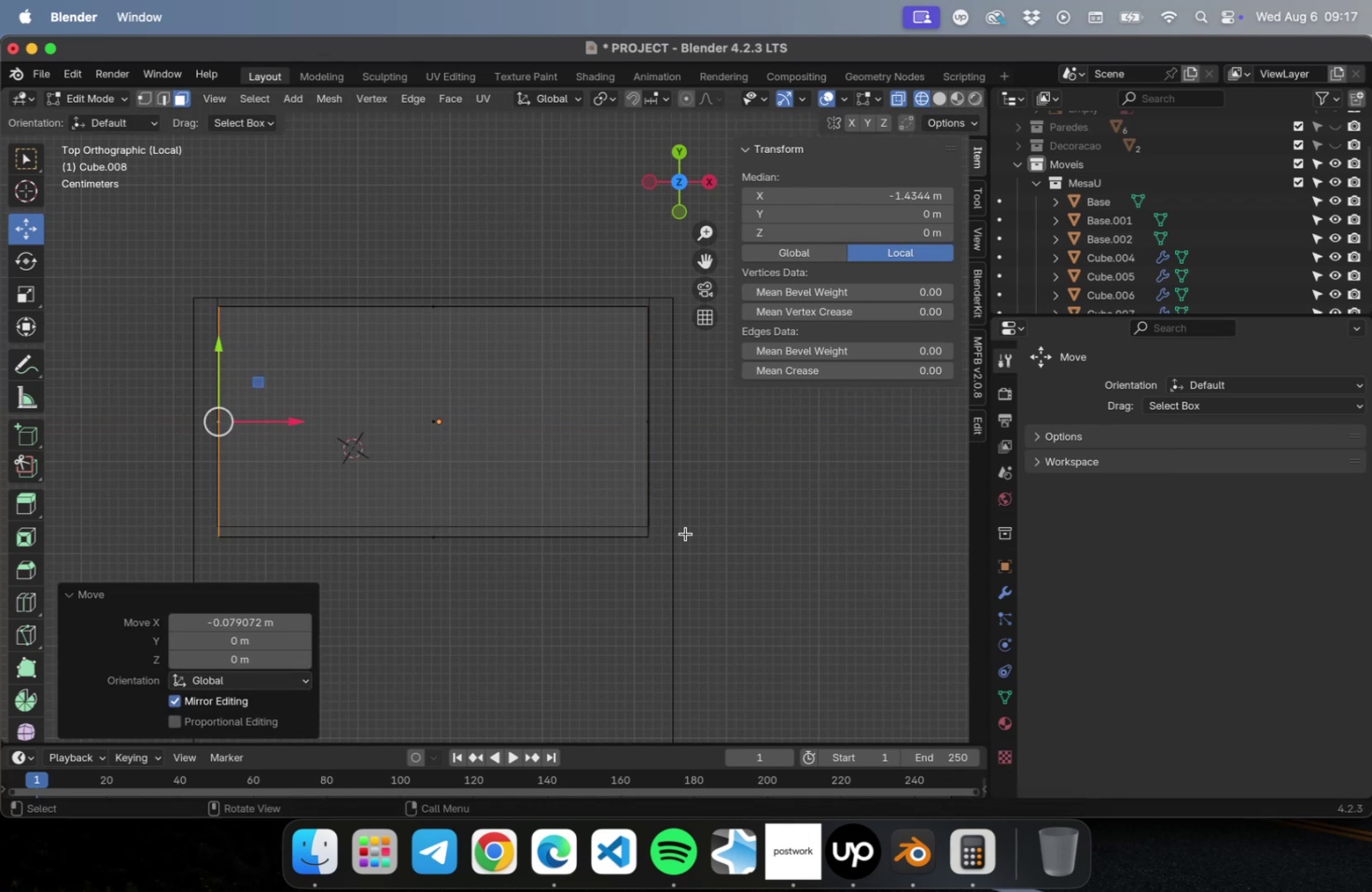 
left_click_drag(start_coordinate=[690, 541], to_coordinate=[103, 493])
 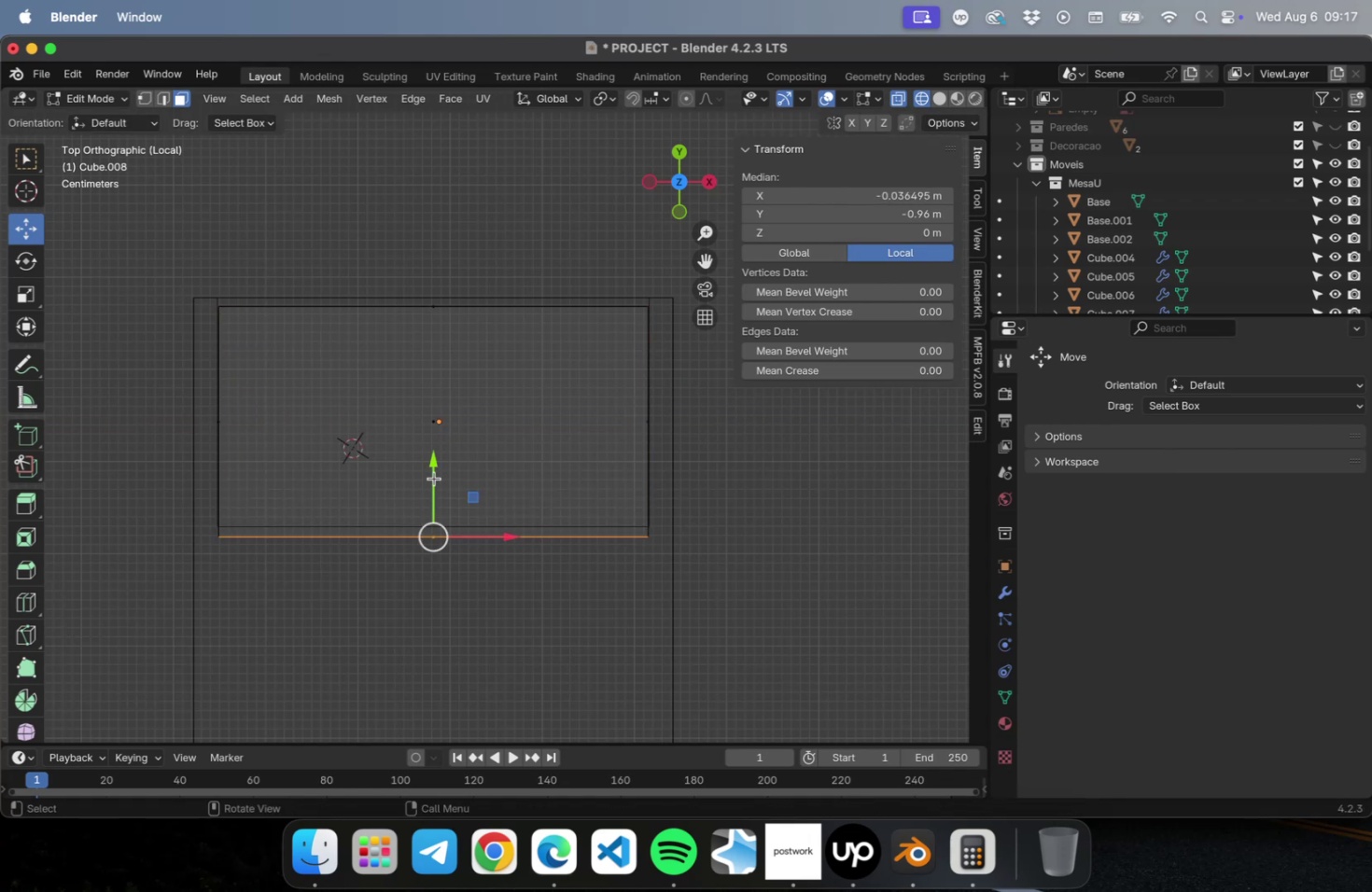 
left_click_drag(start_coordinate=[432, 474], to_coordinate=[422, 459])
 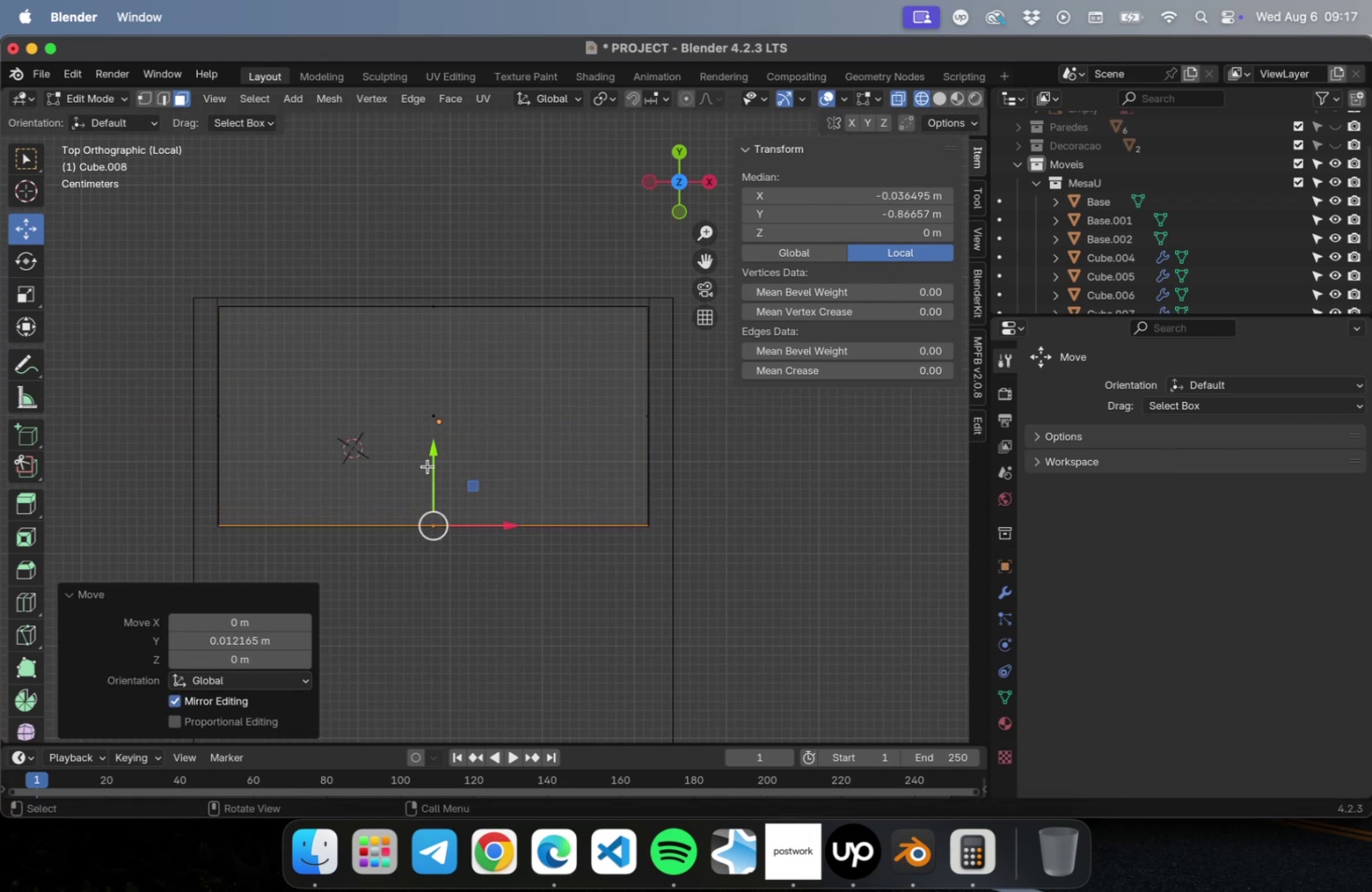 
key(Tab)
 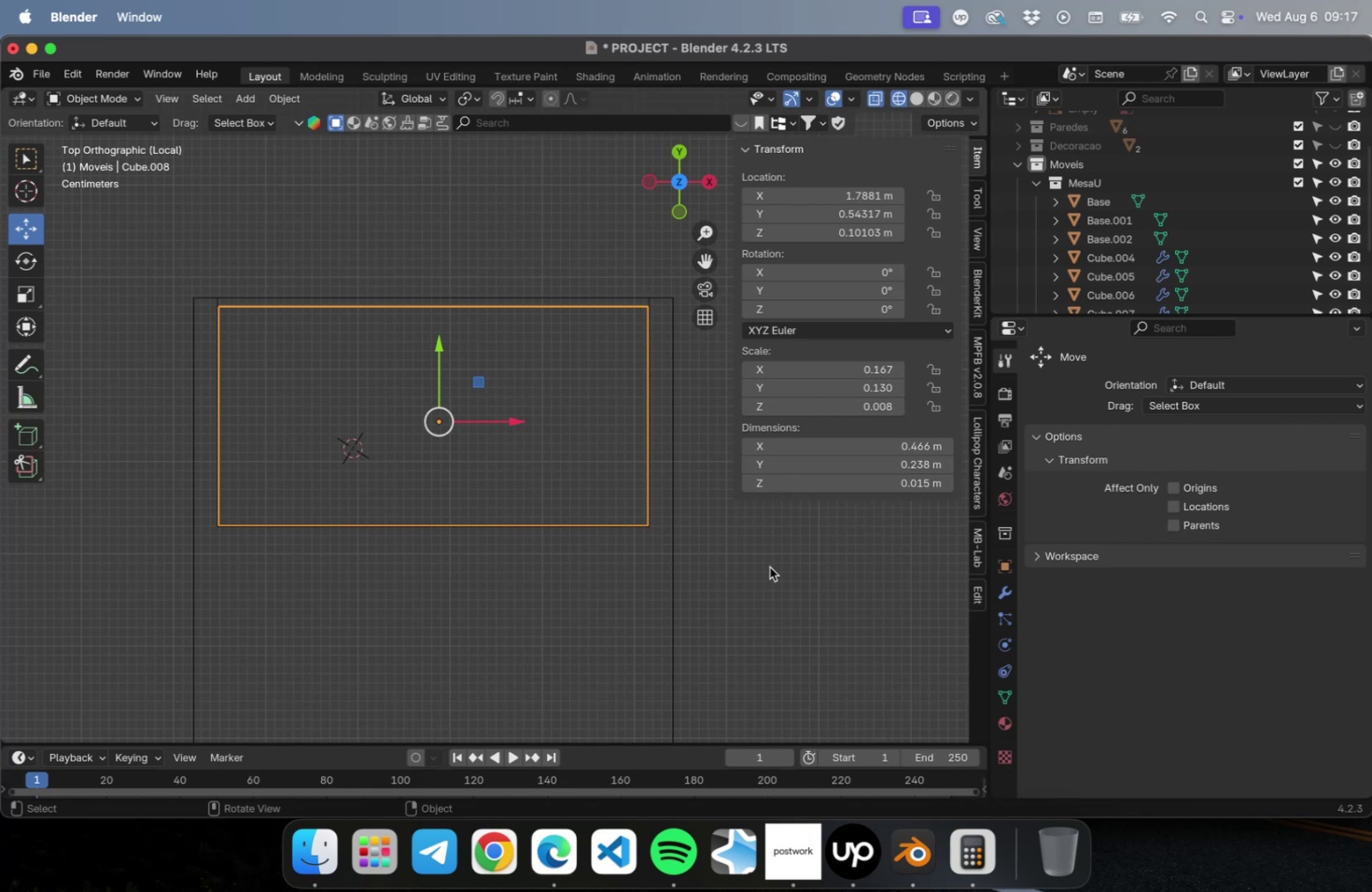 
key(NumLock)
 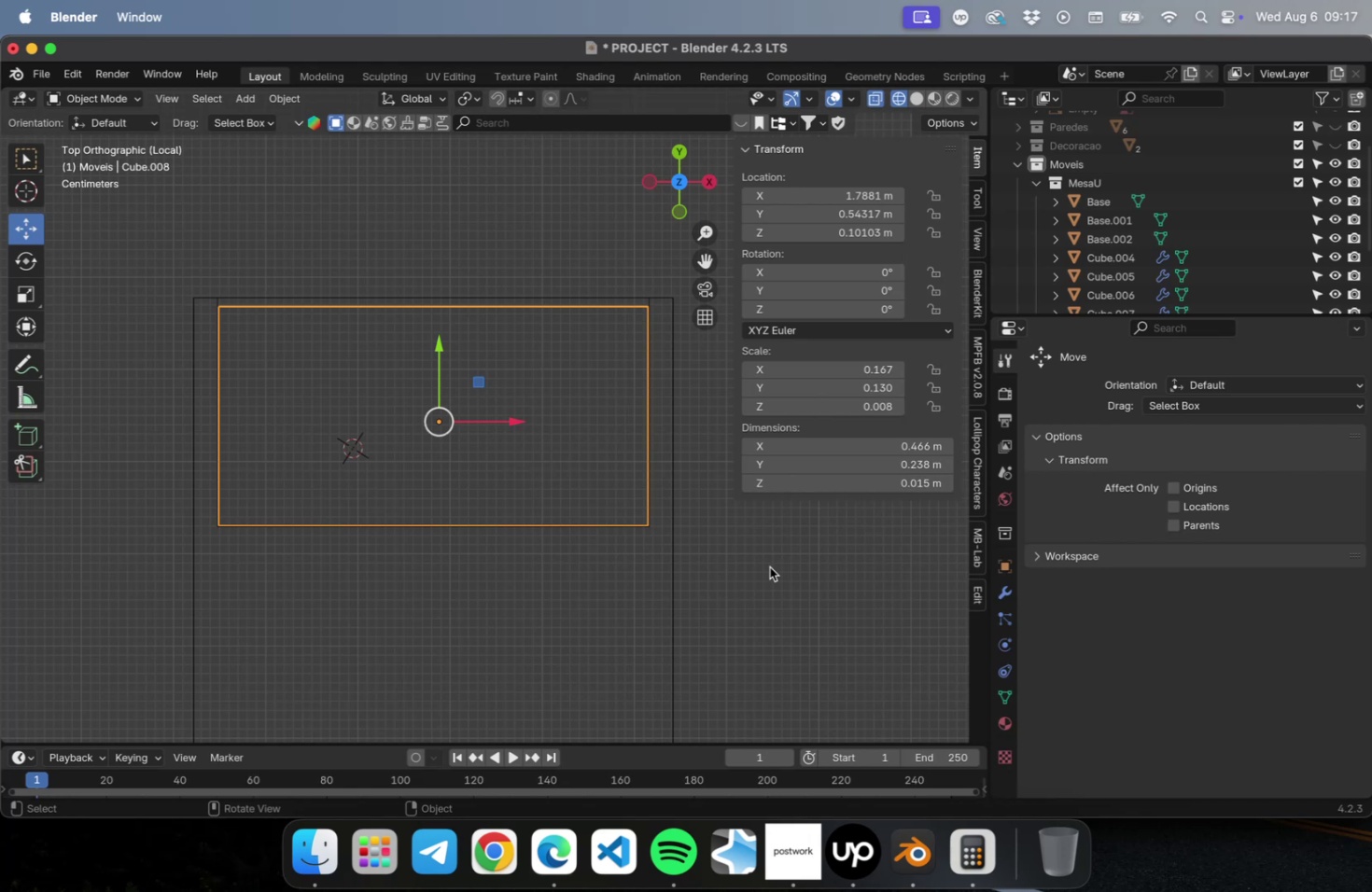 
key(Numpad1)
 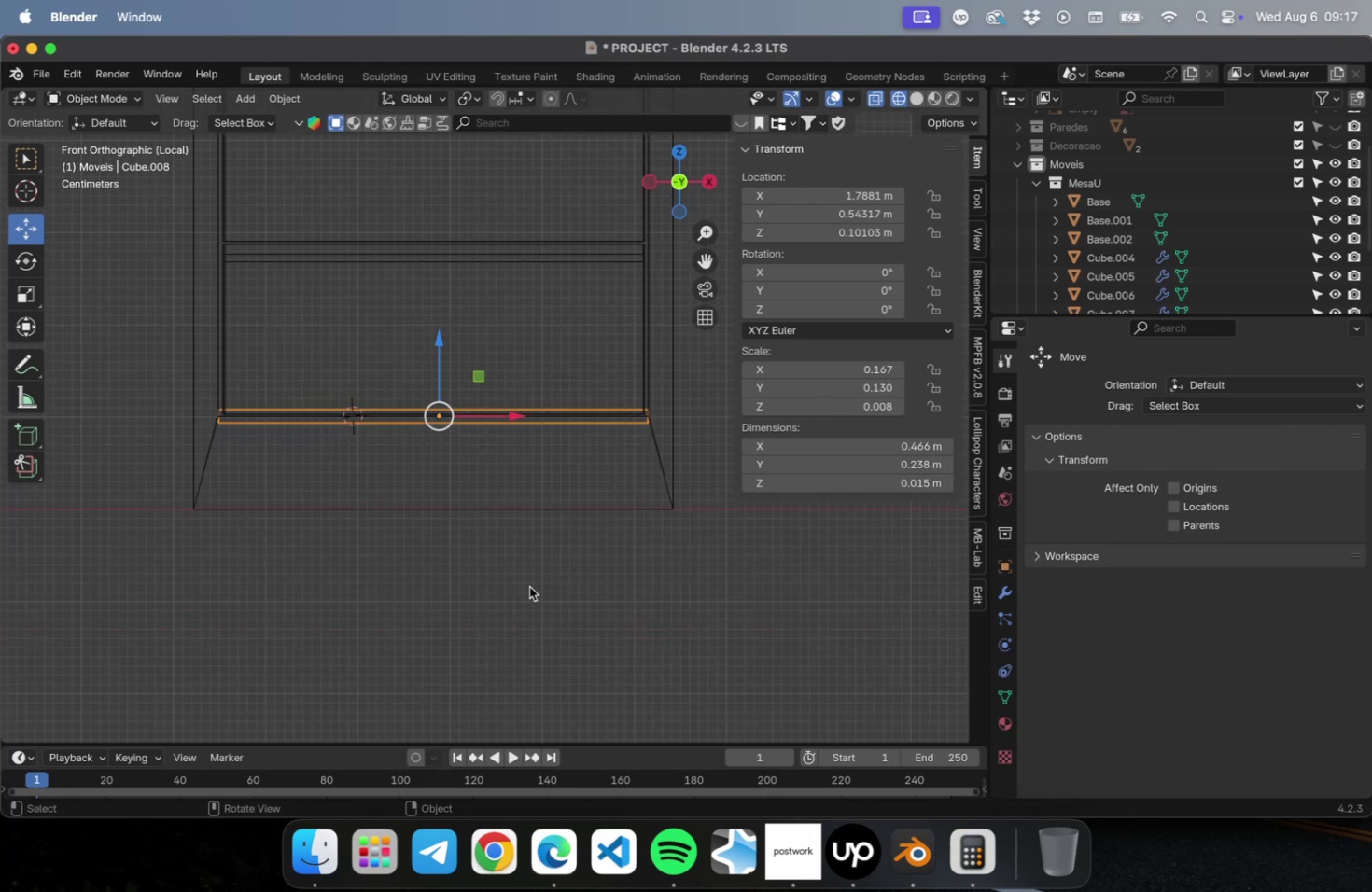 
scroll: coordinate [403, 551], scroll_direction: down, amount: 10.0
 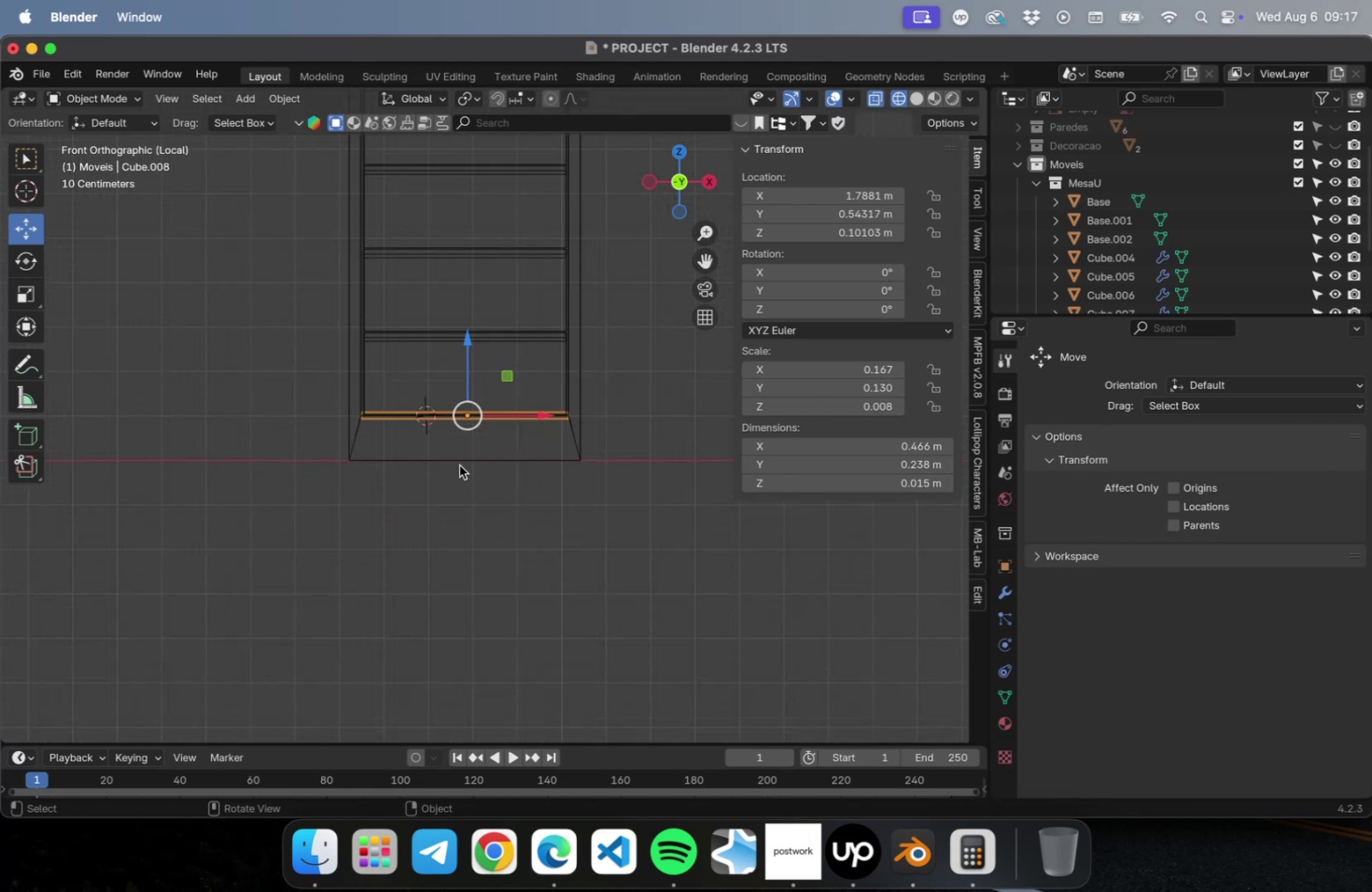 
hold_key(key=ShiftLeft, duration=0.36)
 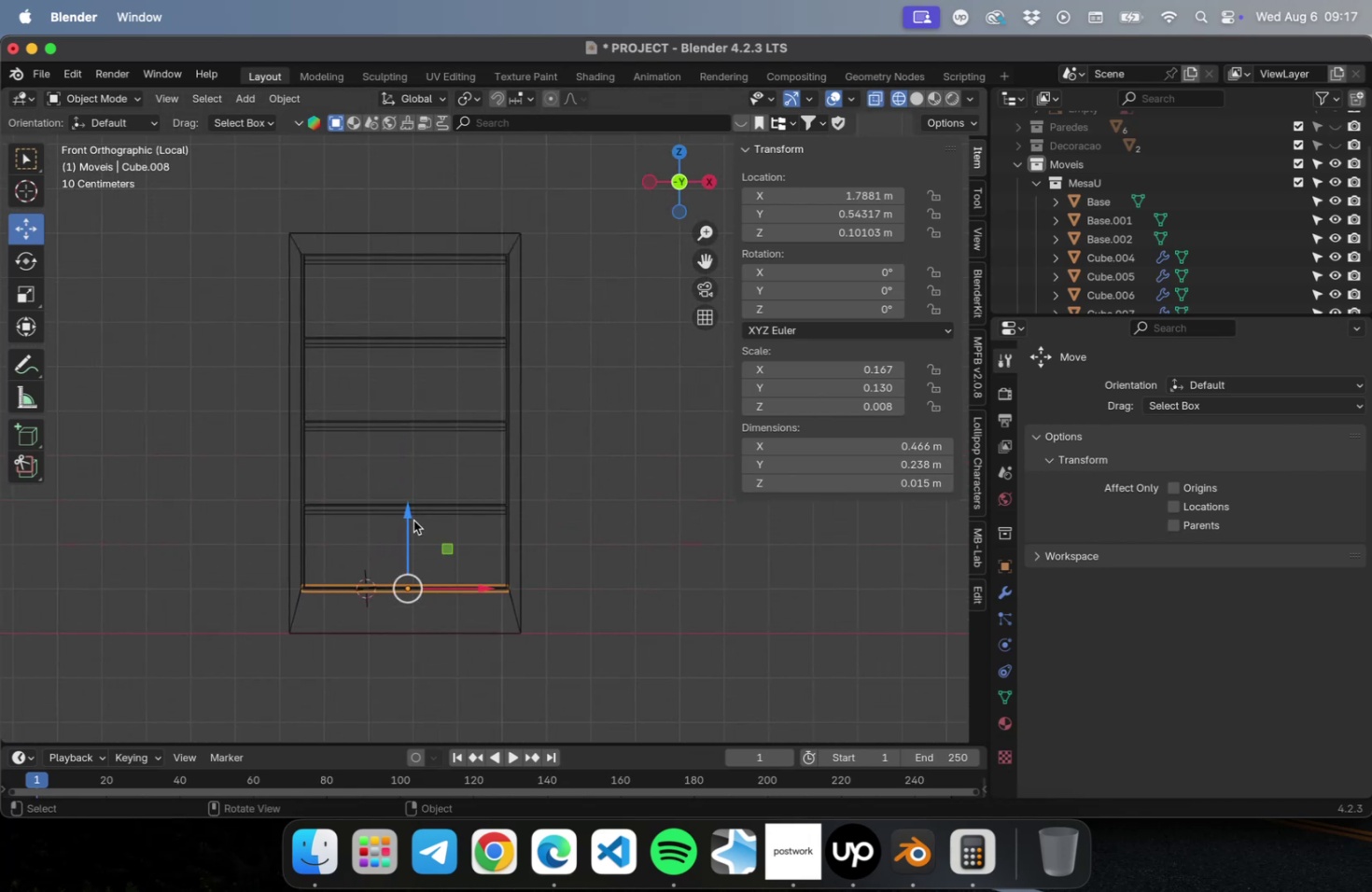 
left_click_drag(start_coordinate=[408, 518], to_coordinate=[388, 393])
 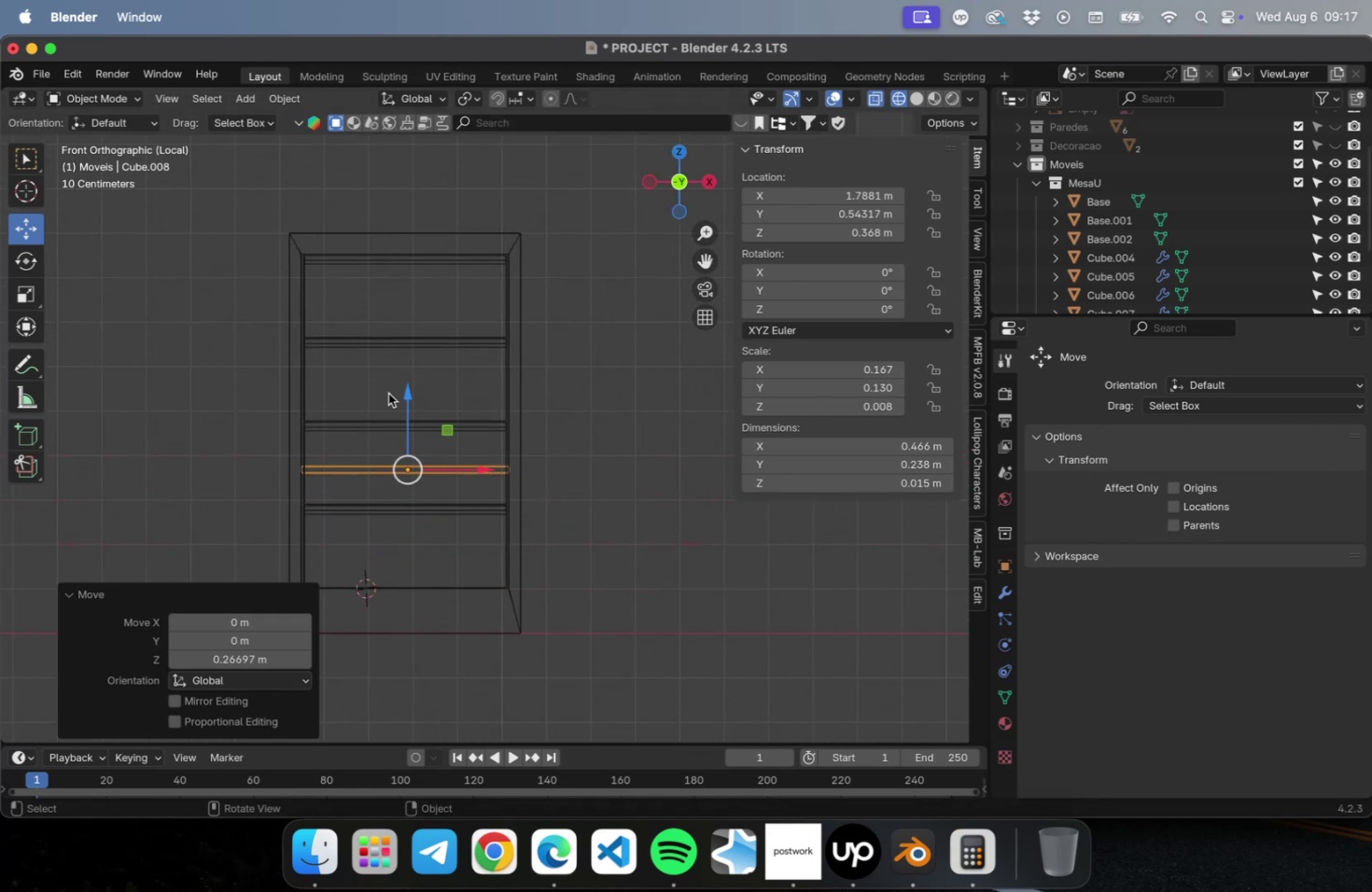 
type(Dz)
 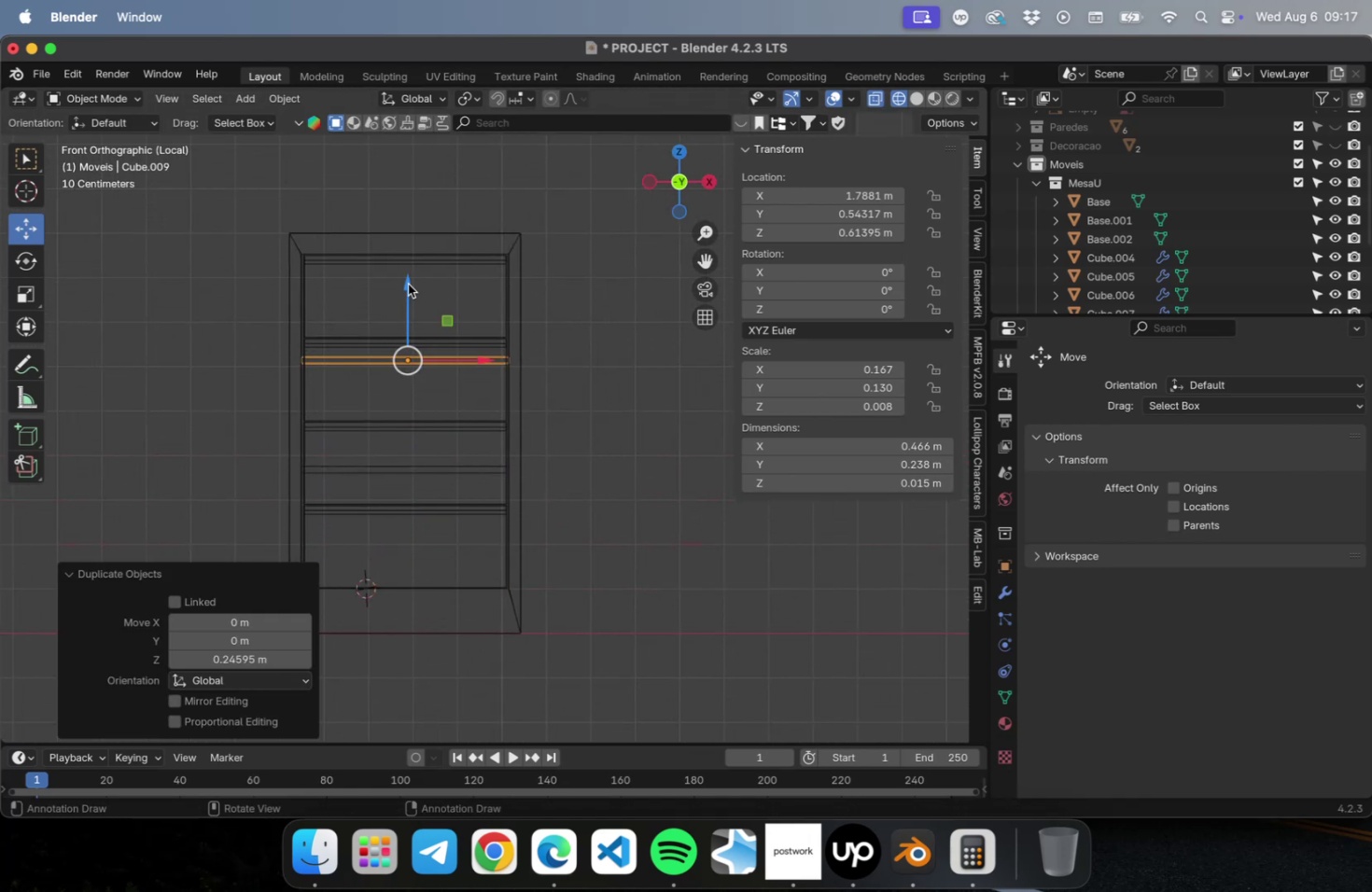 
scroll: coordinate [394, 543], scroll_direction: down, amount: 2.0
 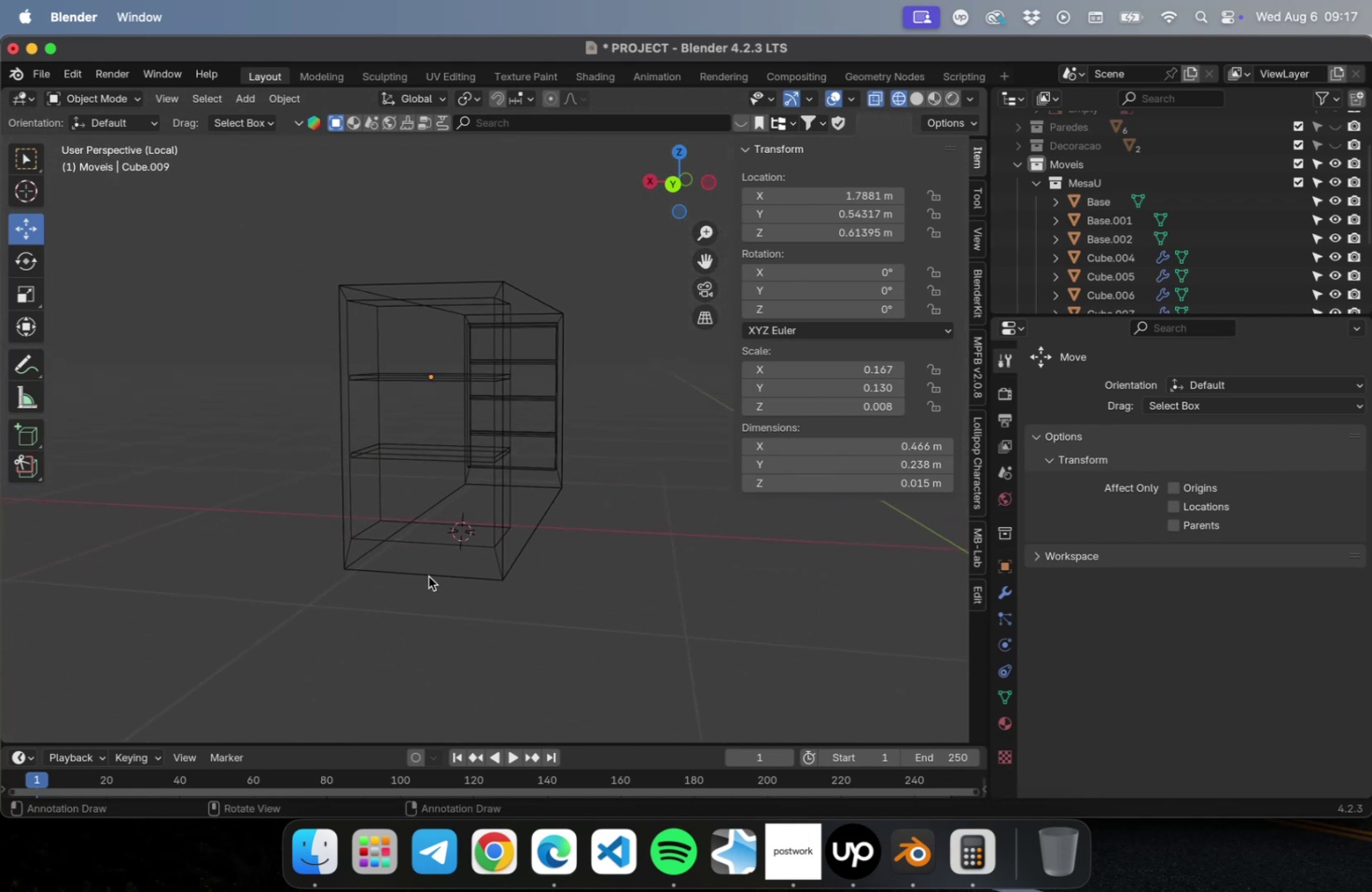 
key(Meta+S)
 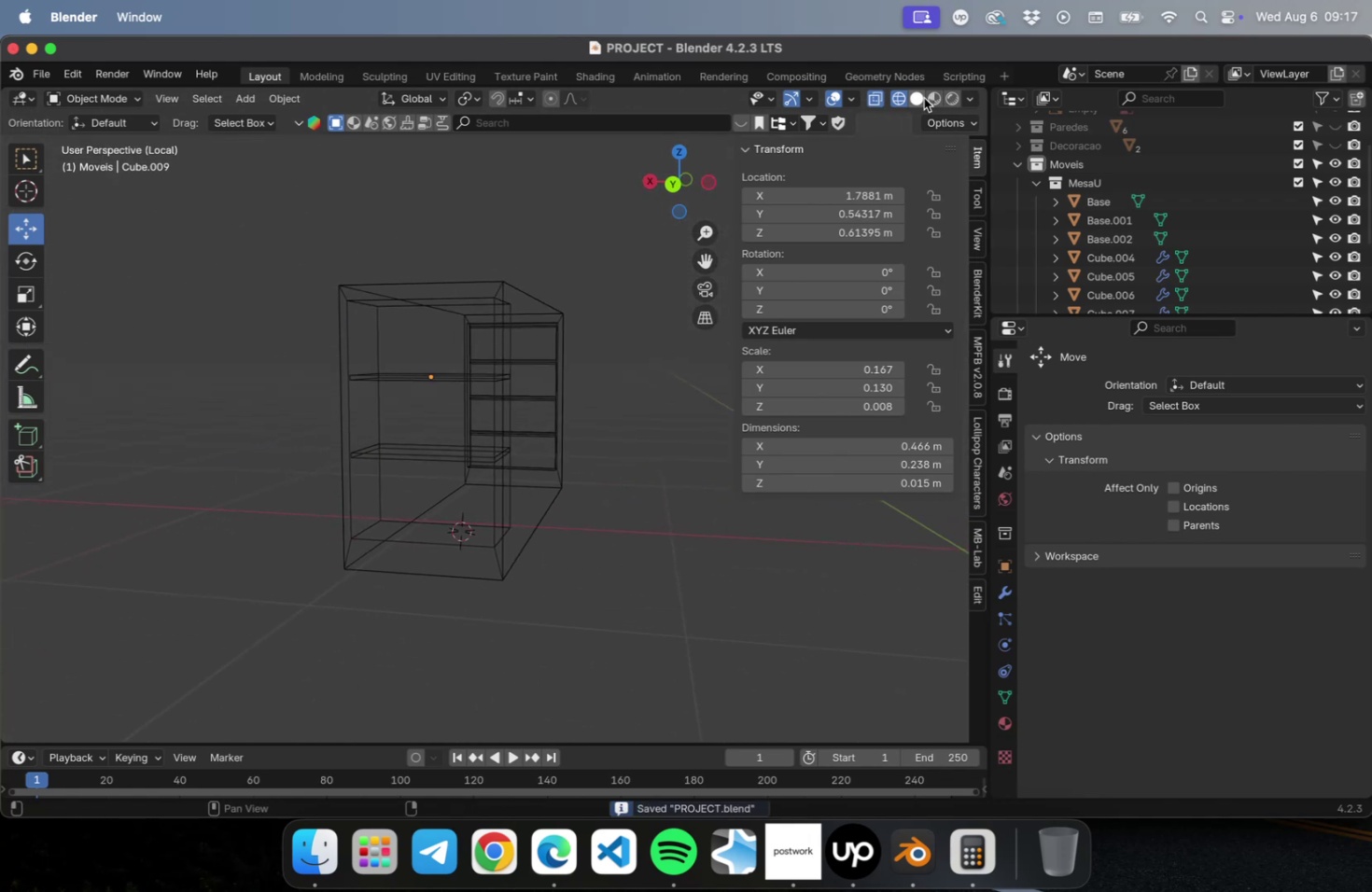 
left_click([919, 98])
 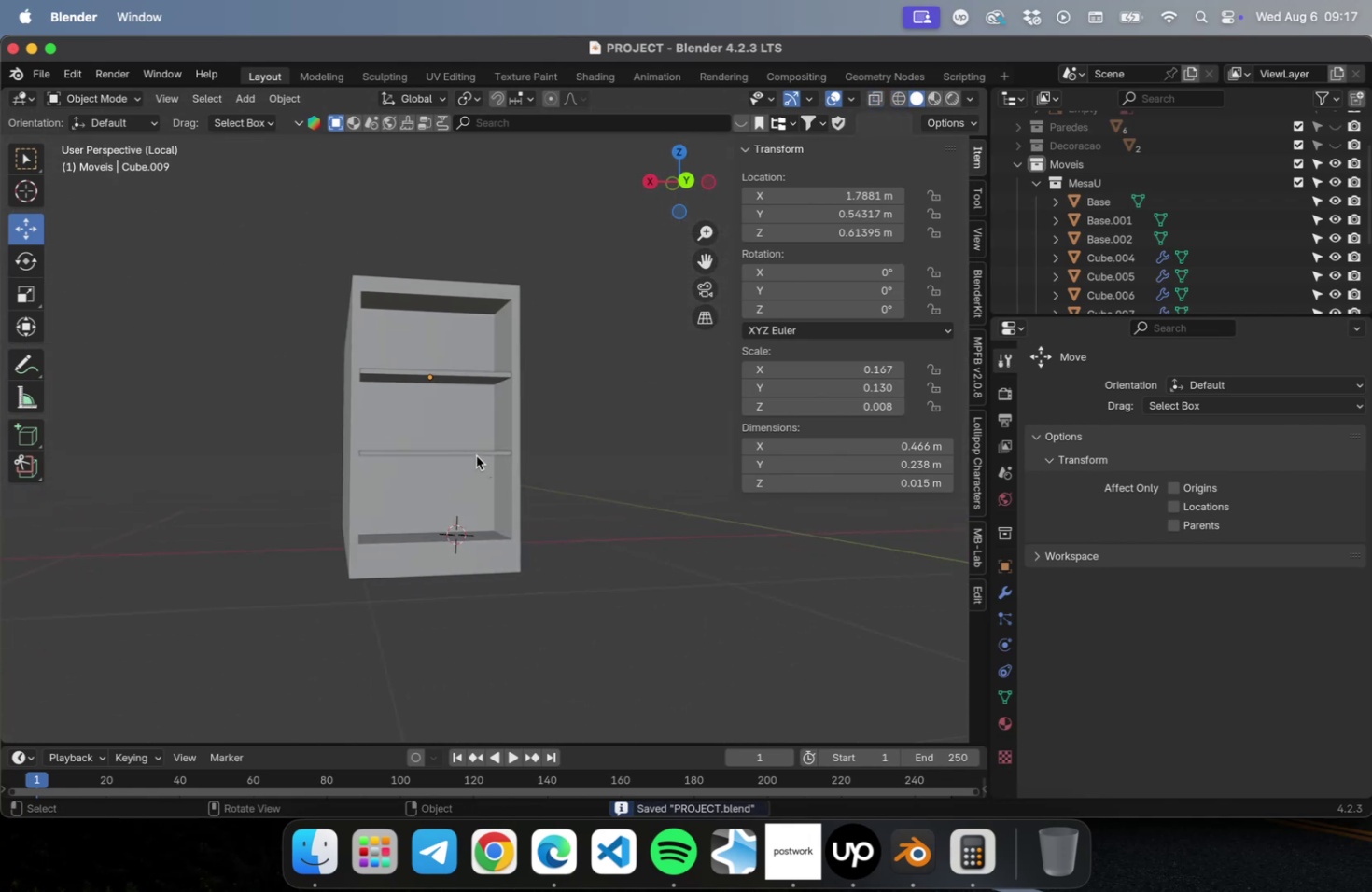 
left_click([474, 453])
 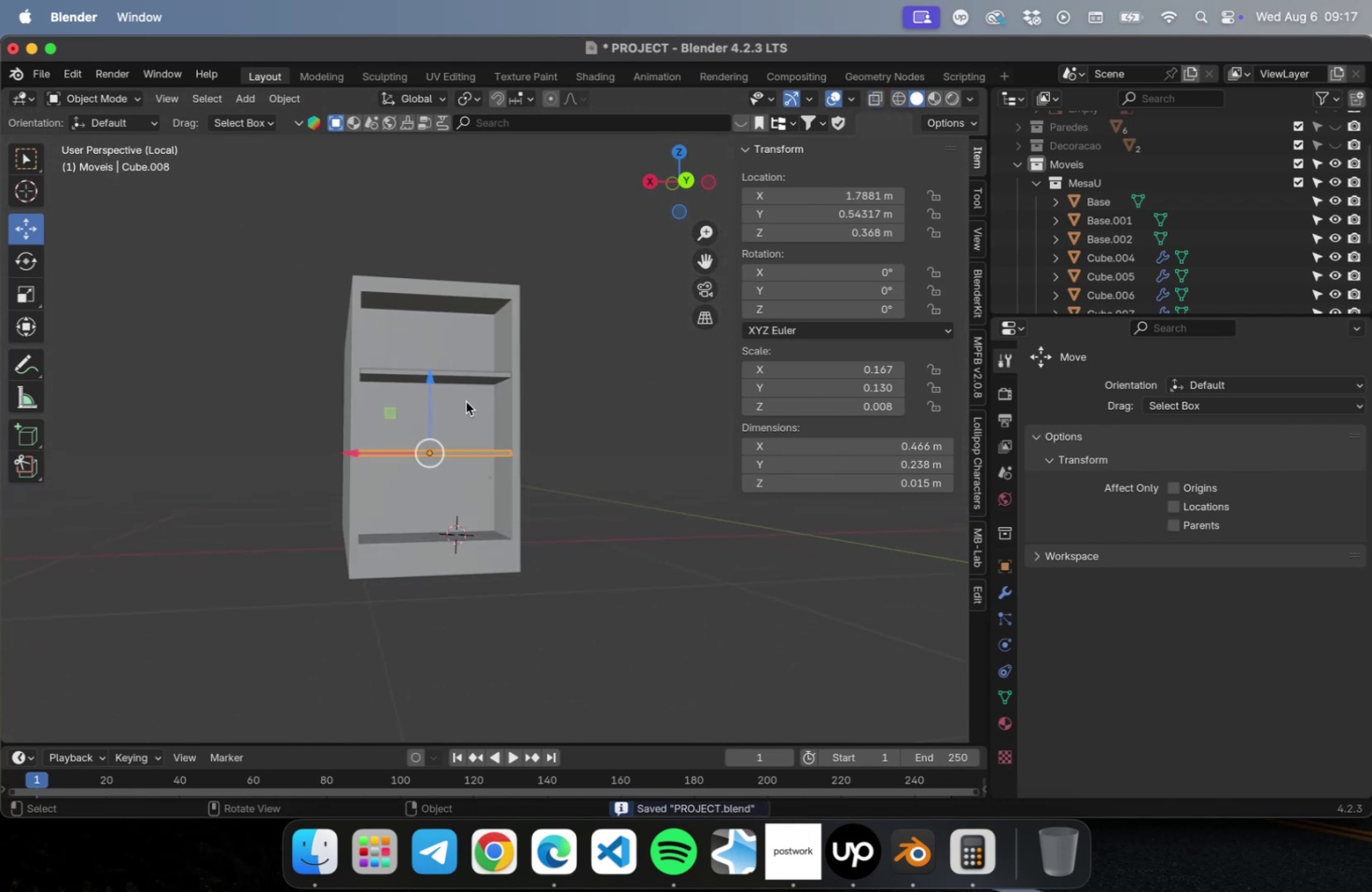 
hold_key(key=ShiftLeft, duration=0.63)
left_click([465, 376])
 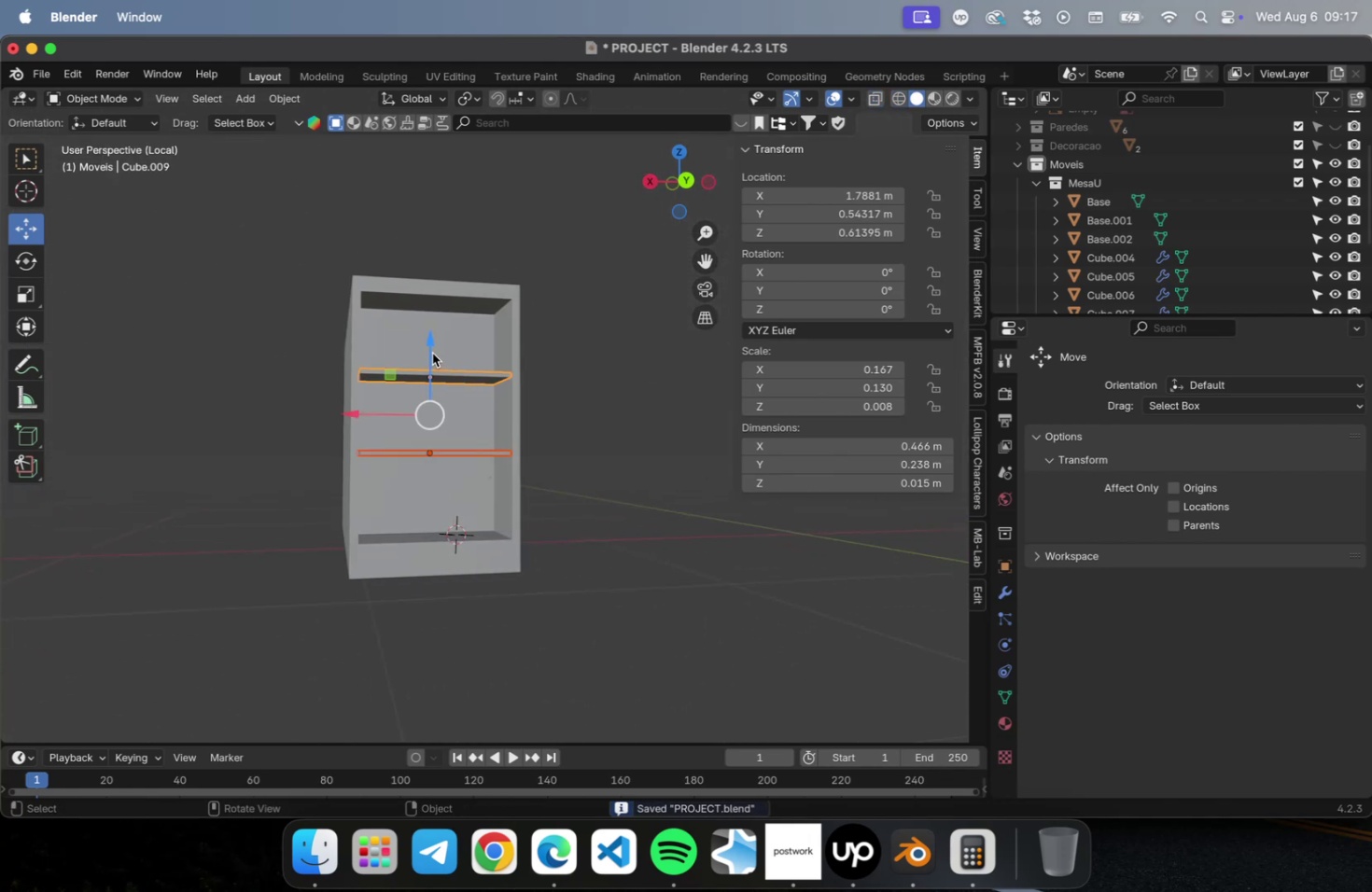 
left_click_drag(start_coordinate=[429, 349], to_coordinate=[427, 362])
 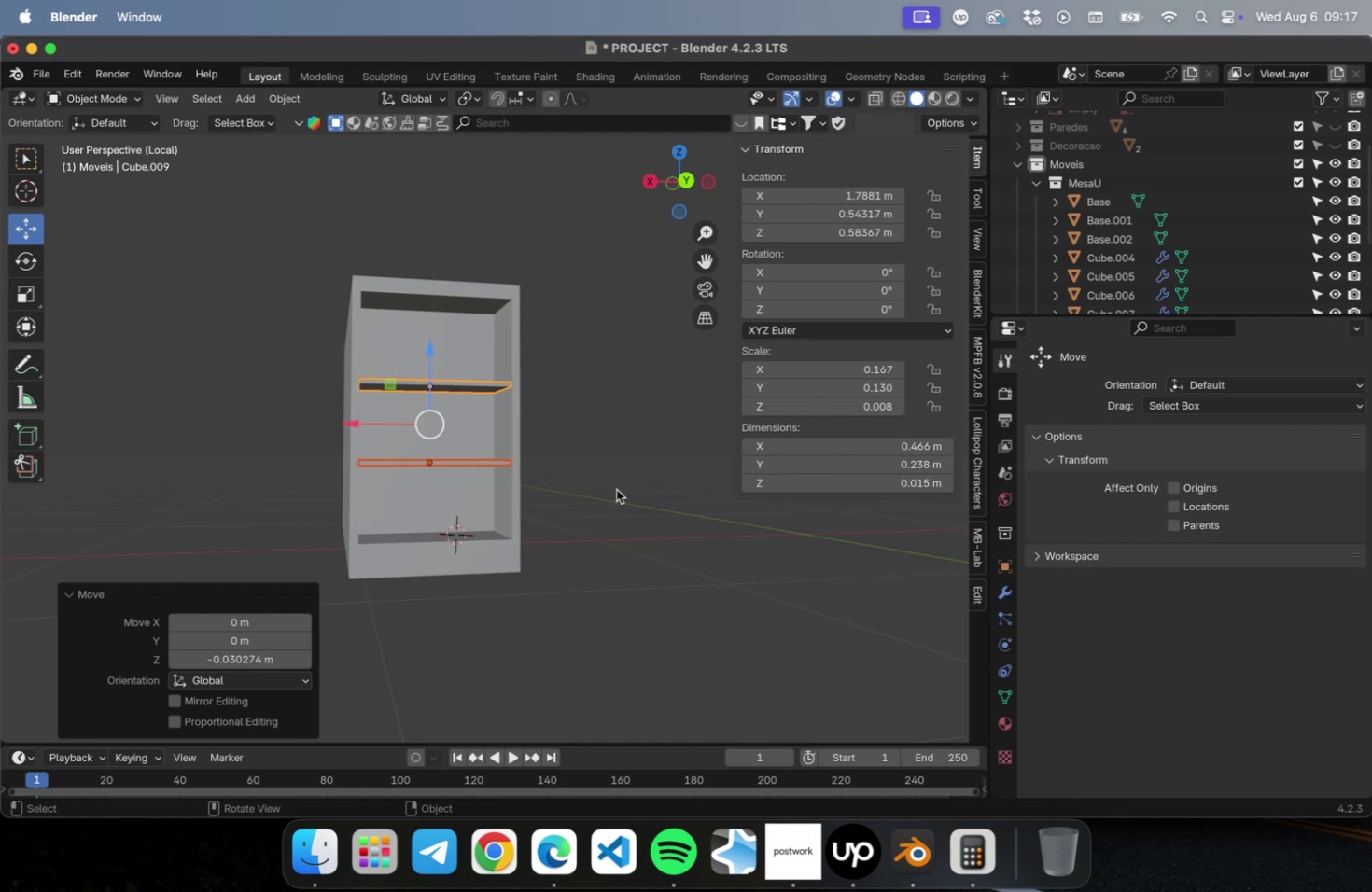 
left_click([616, 489])
 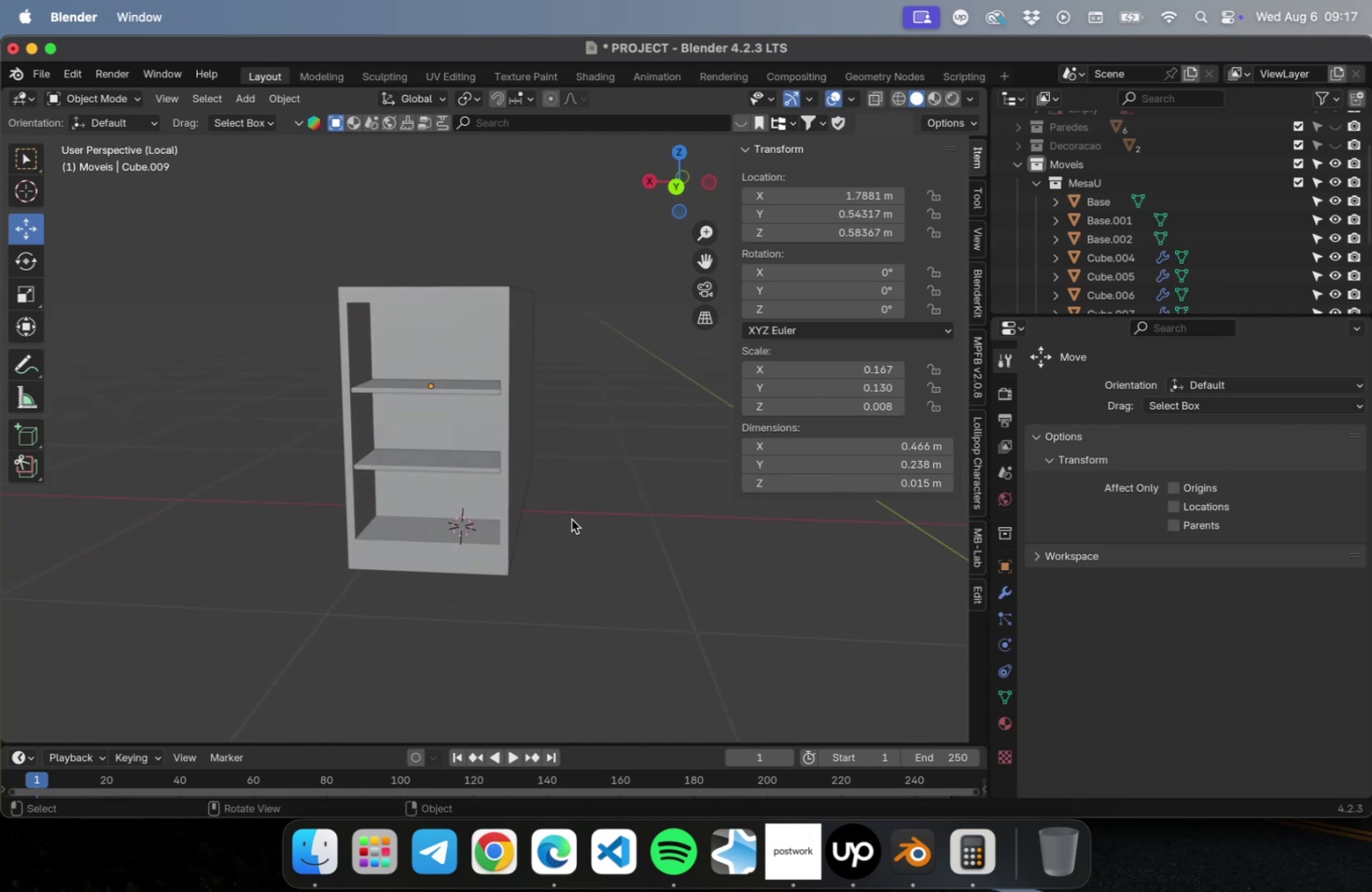 
left_click([529, 399])
 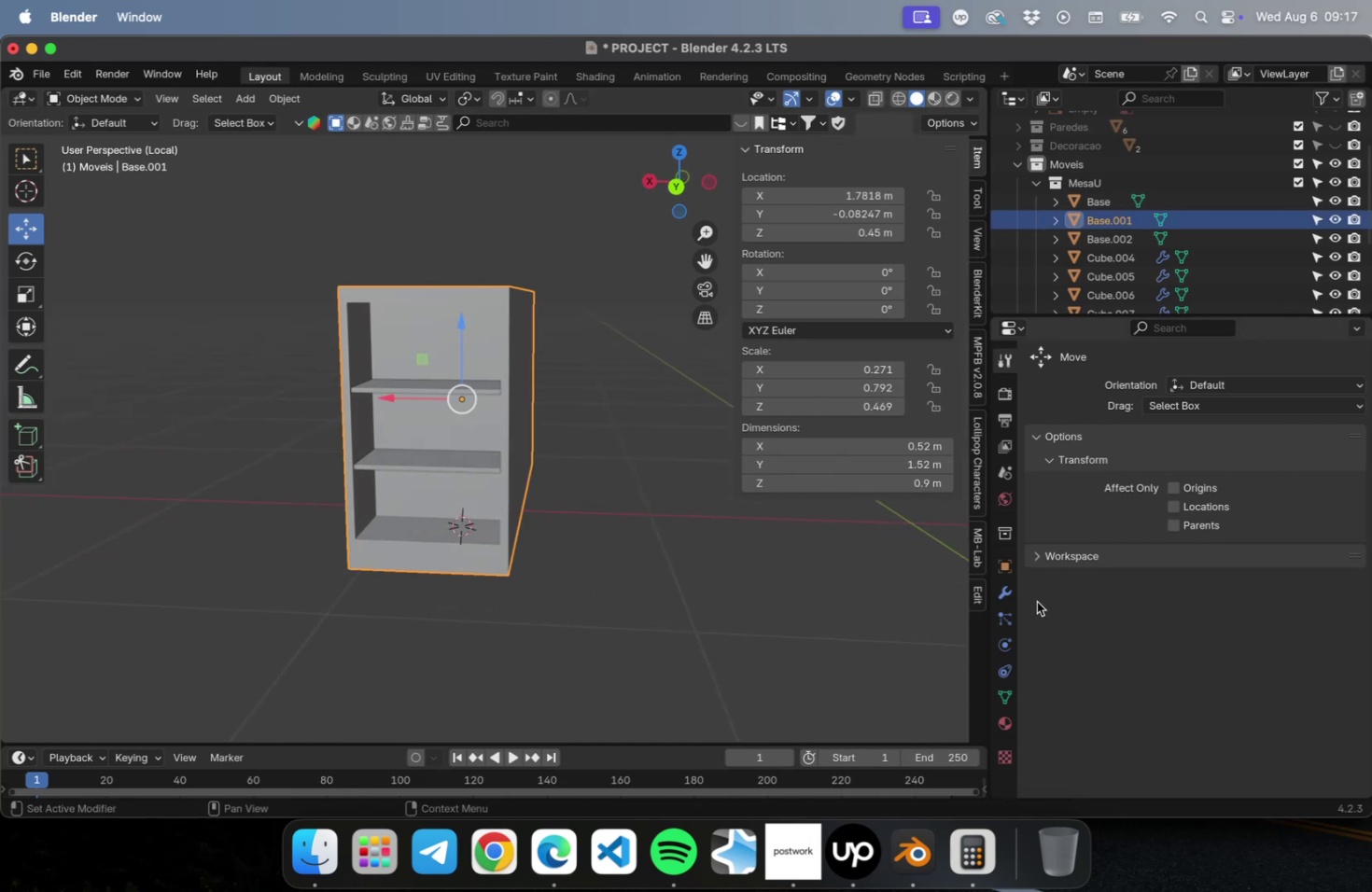 
left_click([1001, 586])
 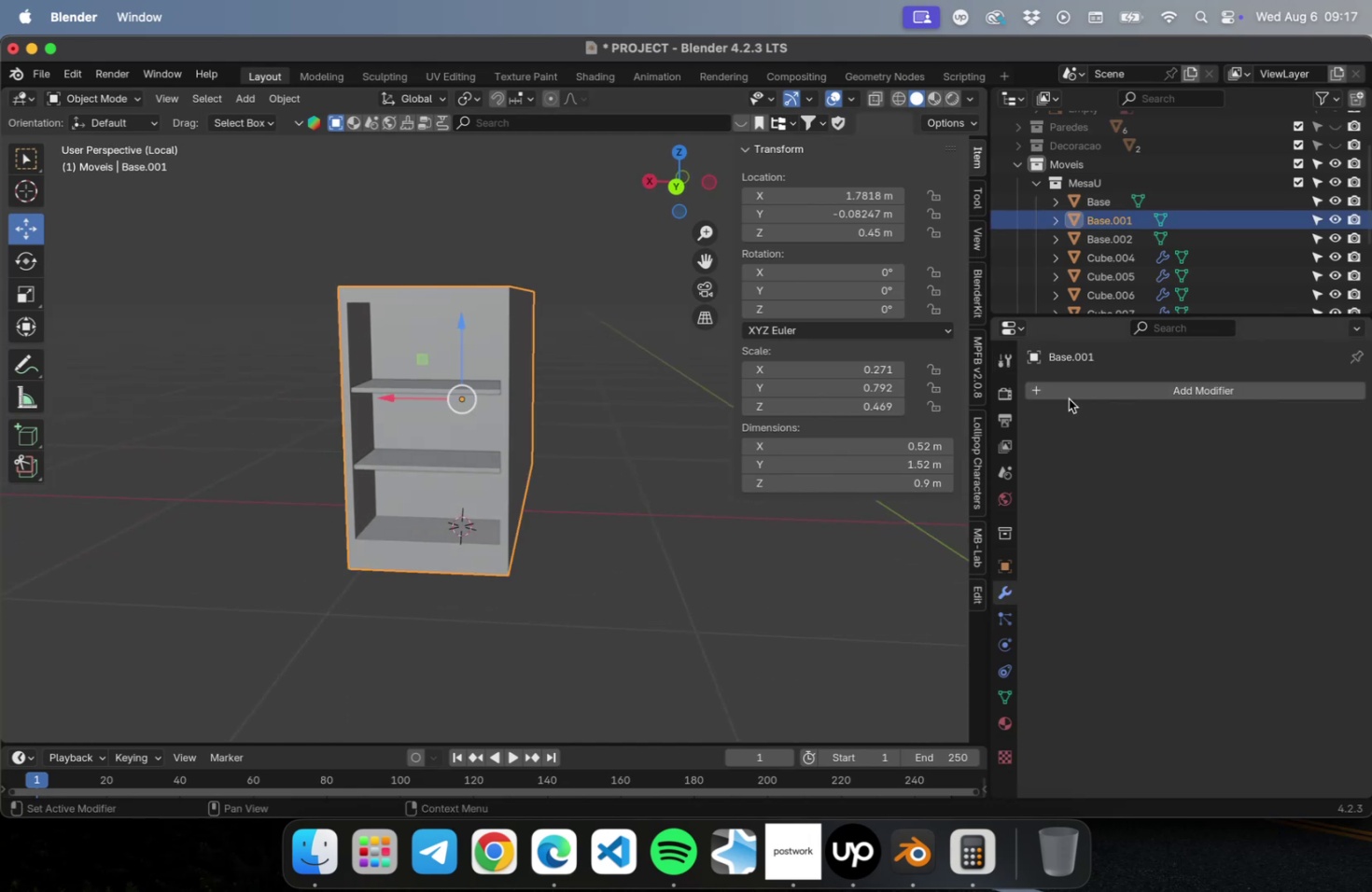 
double_click([1067, 395])
 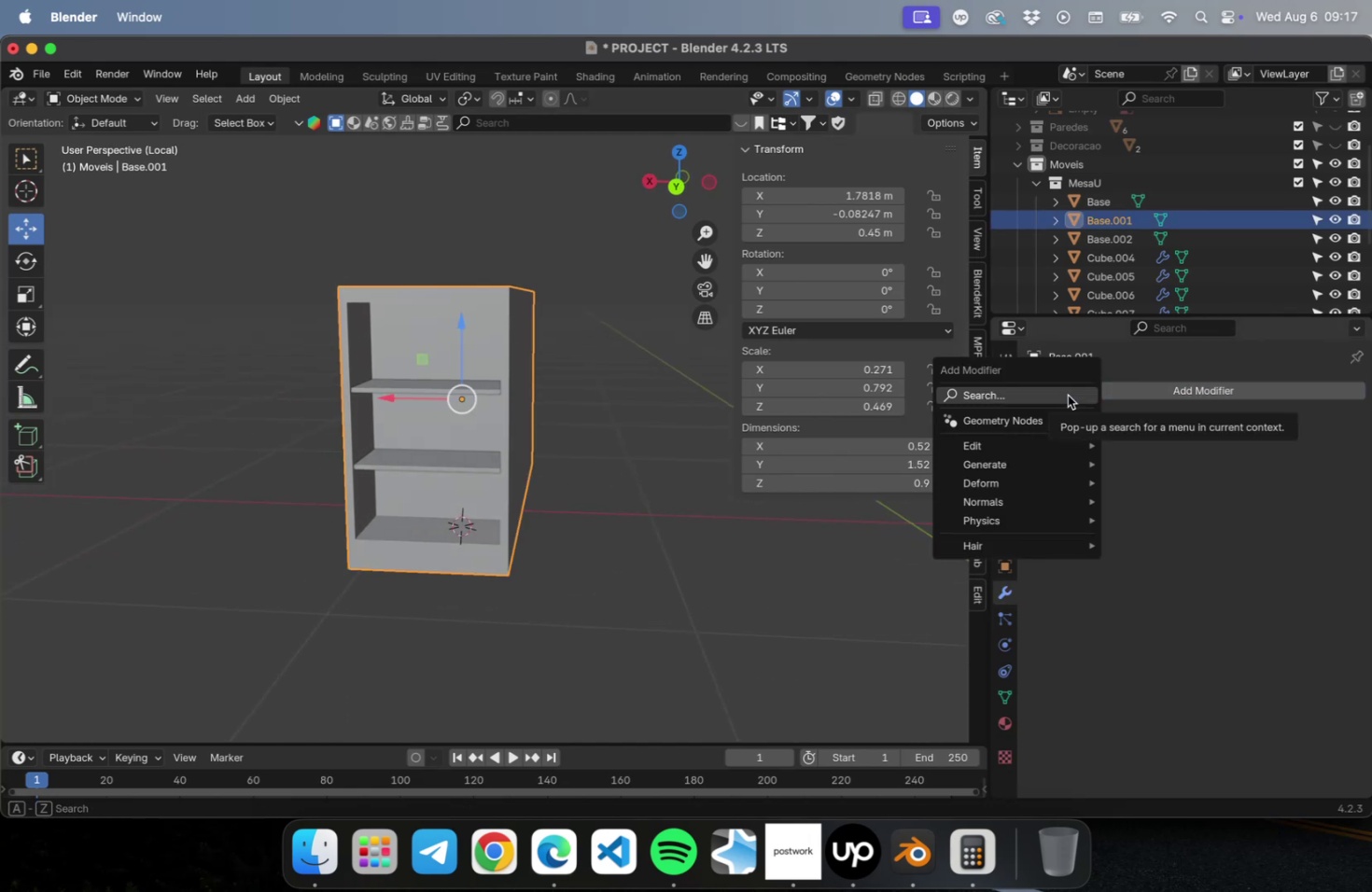 
type(be)
 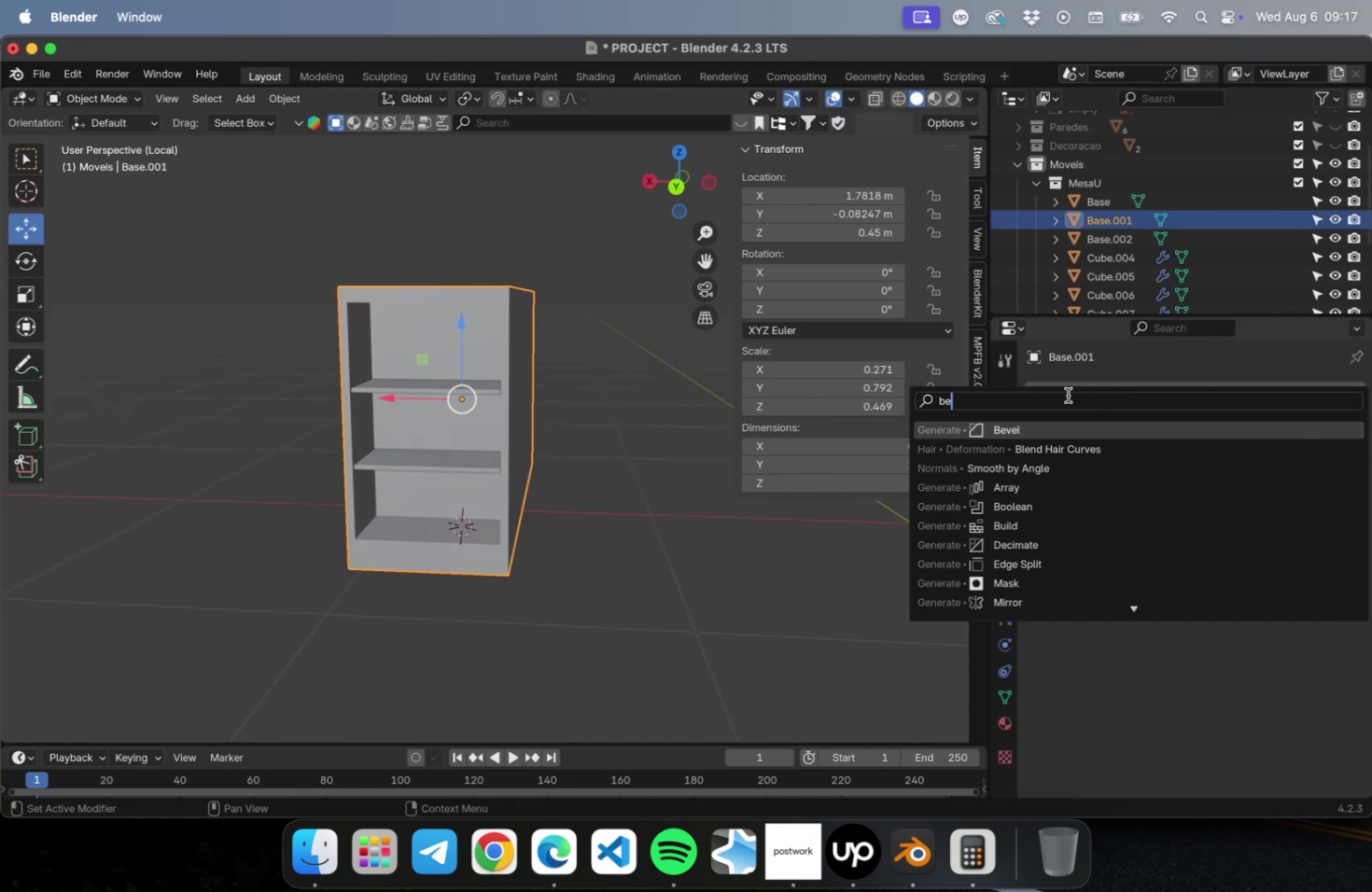 
key(Enter)
 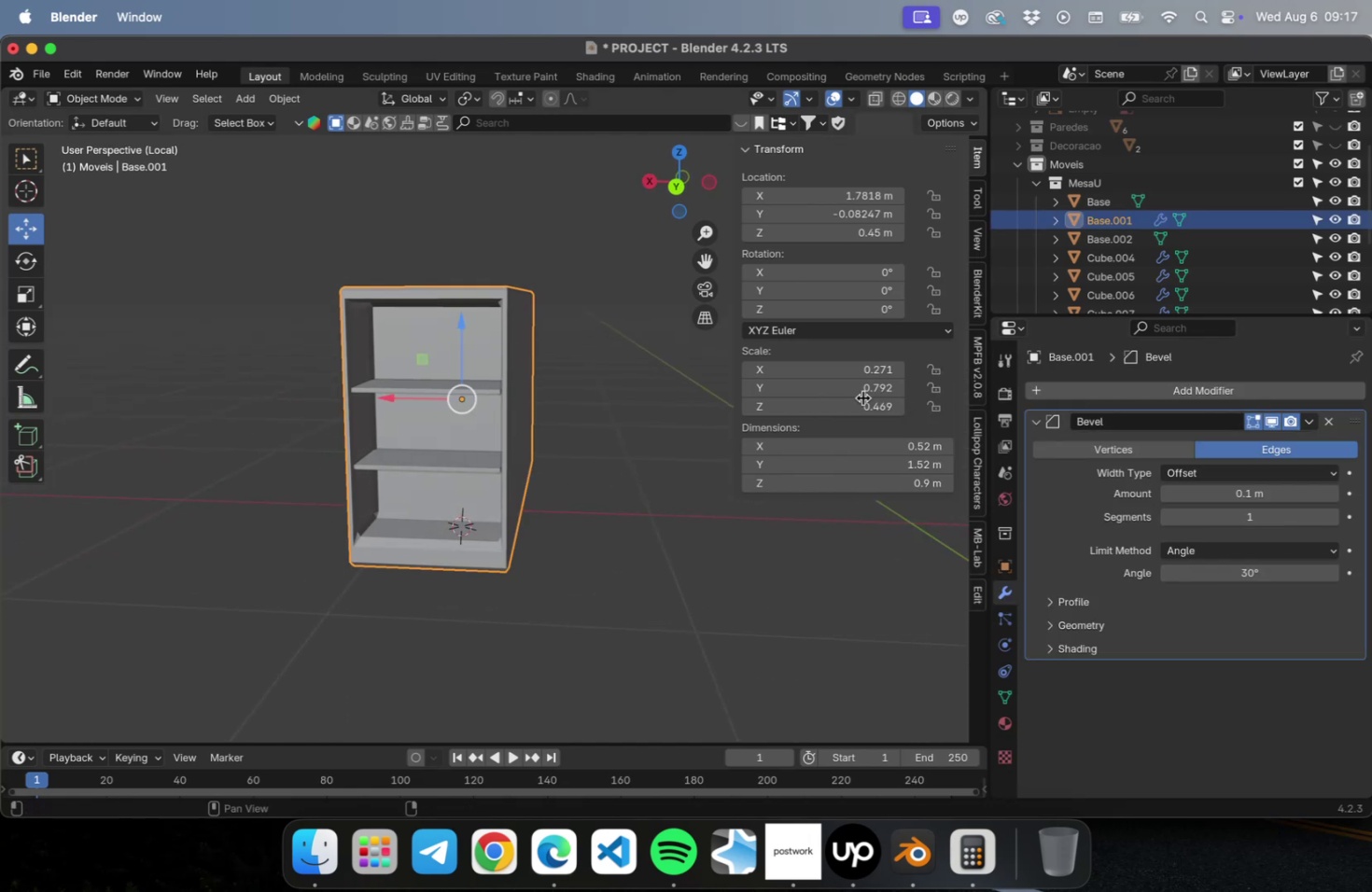 
scroll: coordinate [582, 369], scroll_direction: up, amount: 7.0
 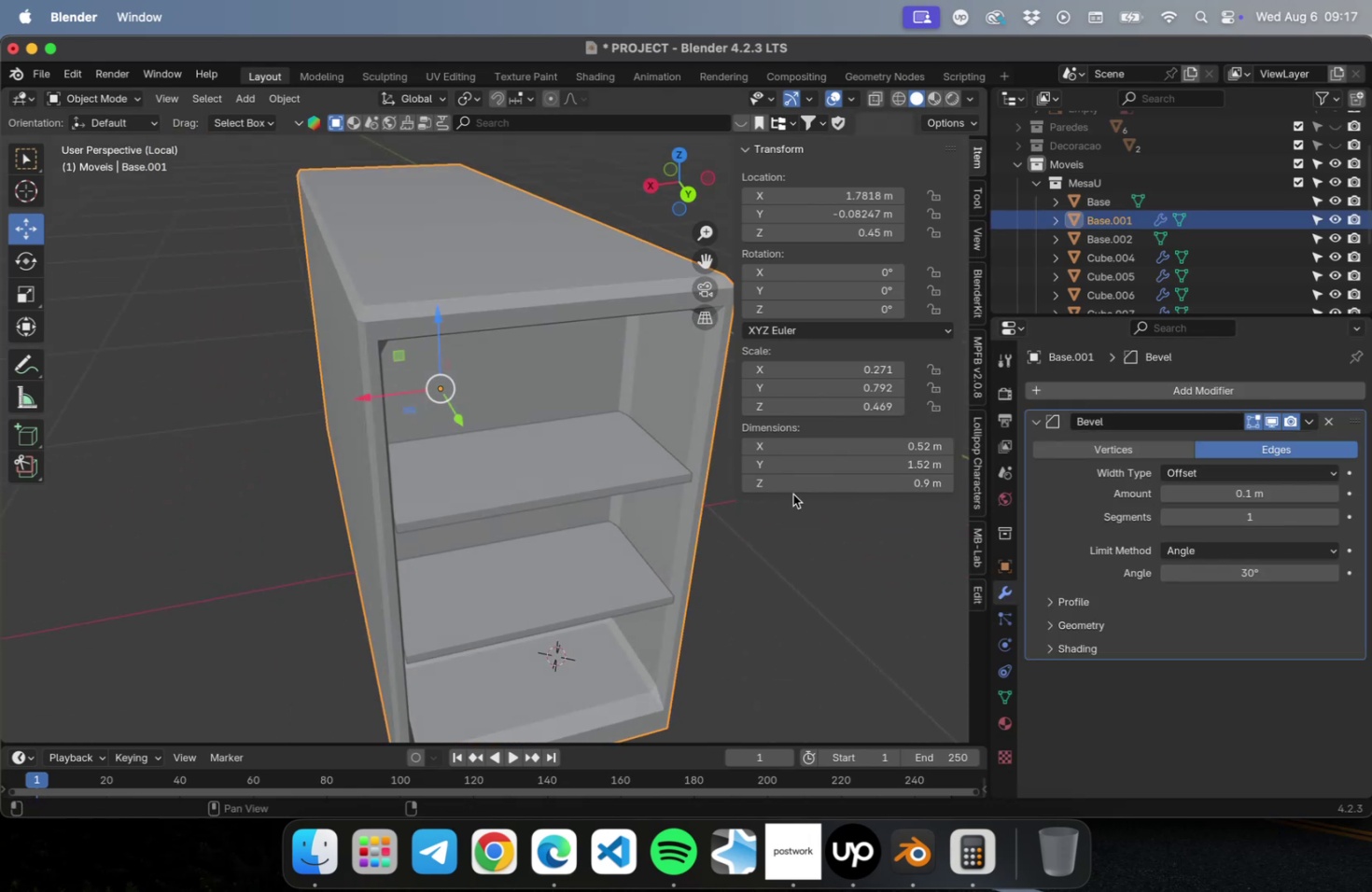 
hold_key(key=ShiftLeft, duration=0.39)
 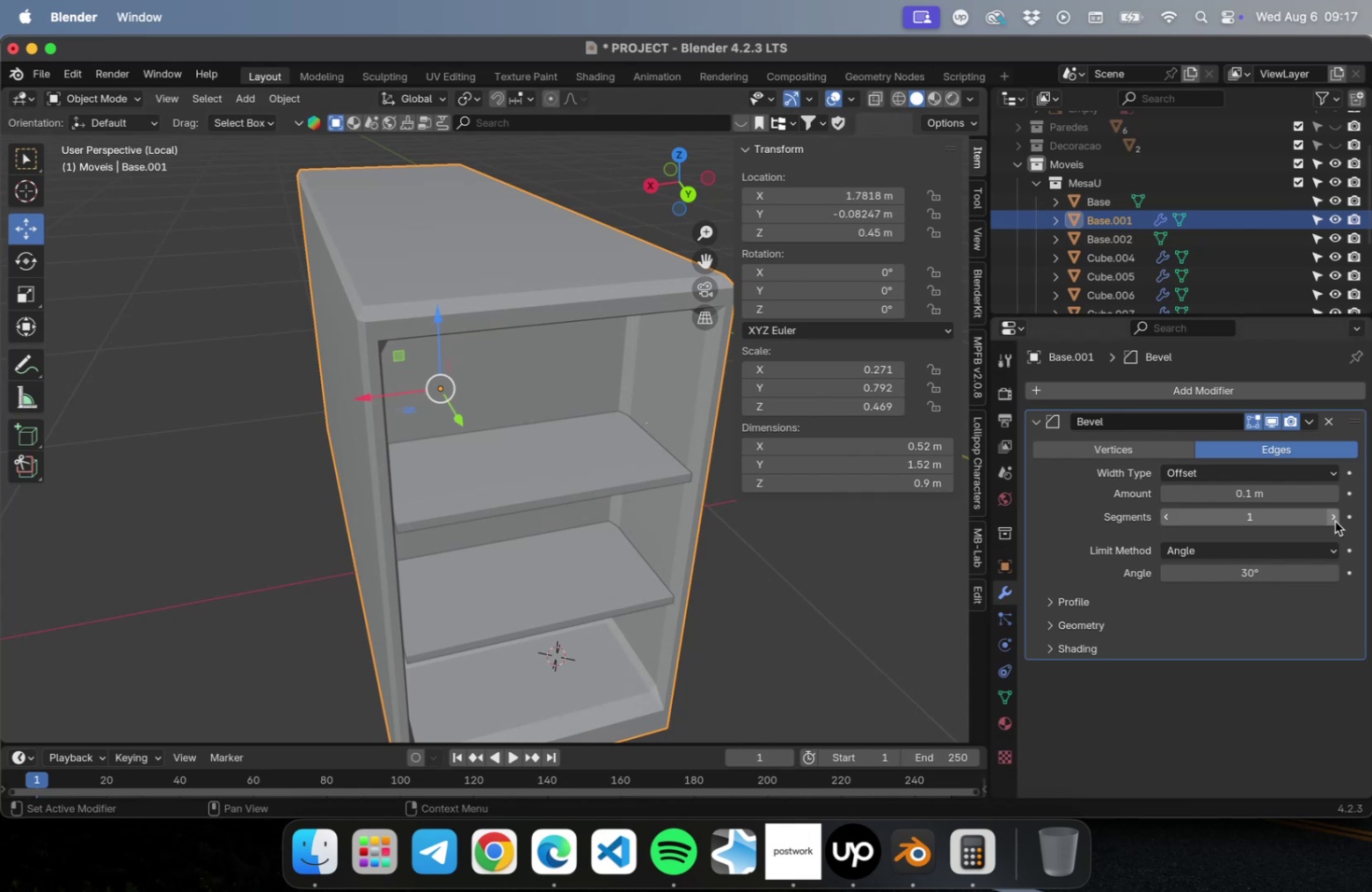 
double_click([1333, 520])
 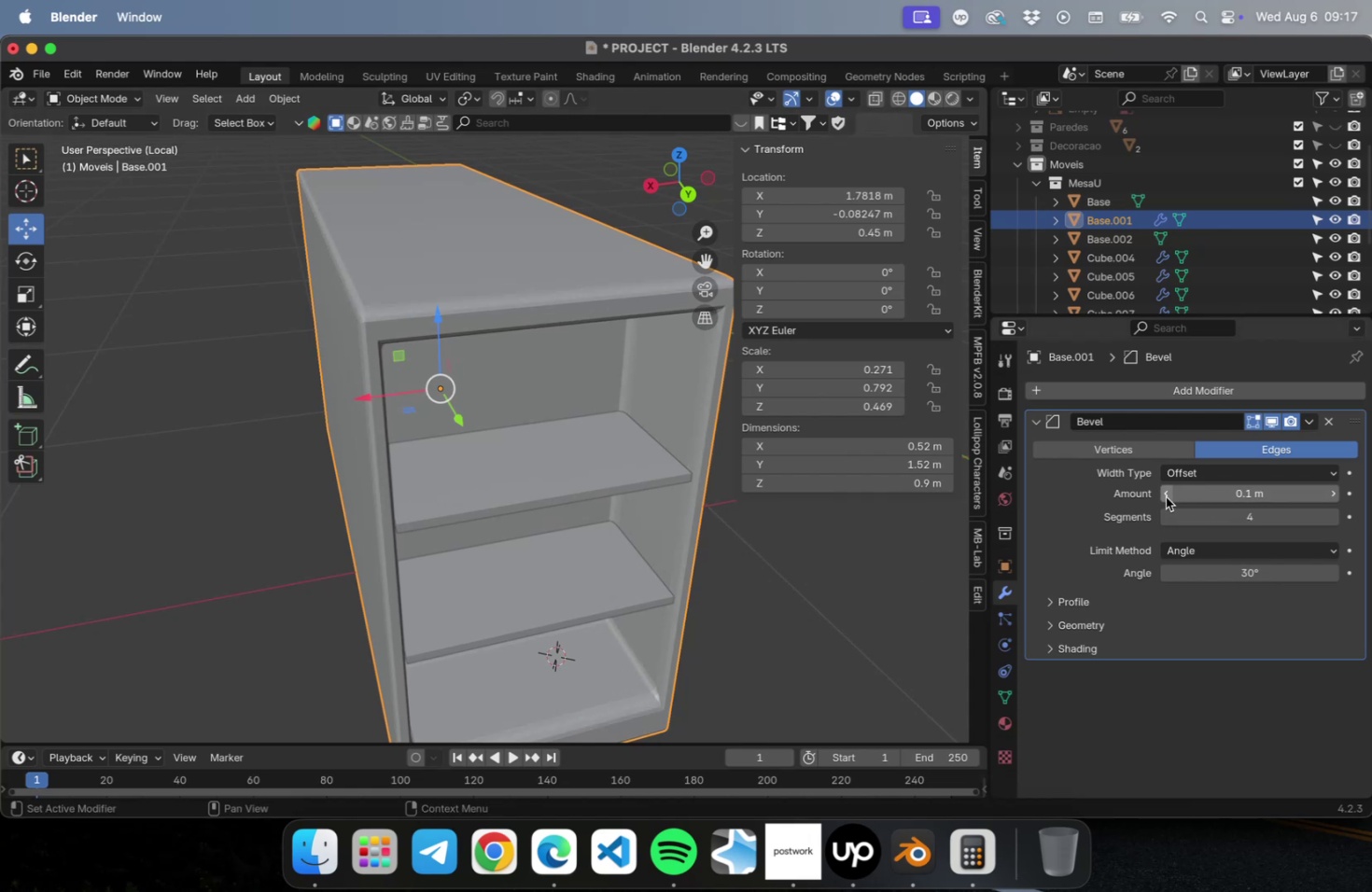 
double_click([1165, 495])
 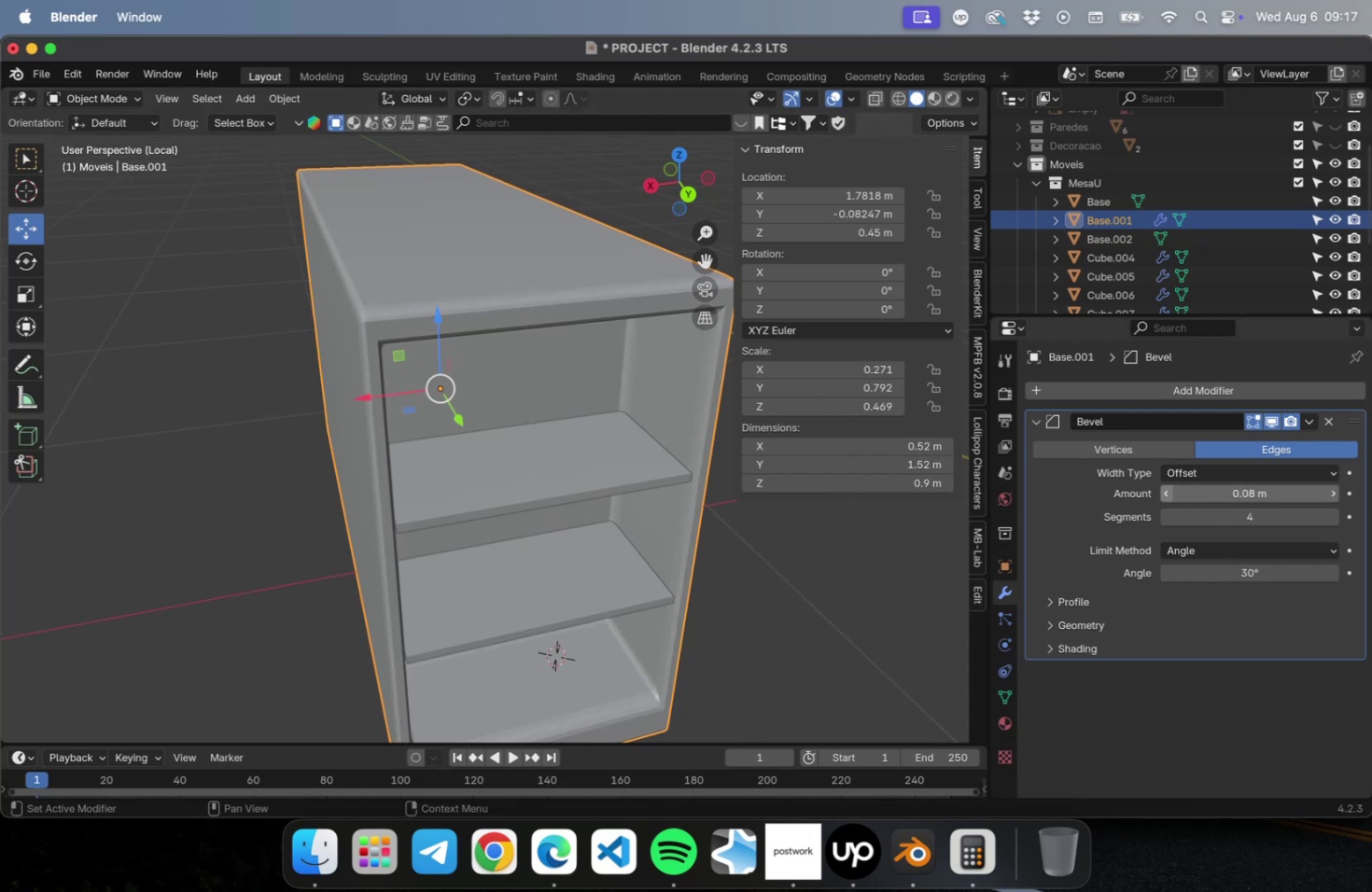 
triple_click([1165, 495])
 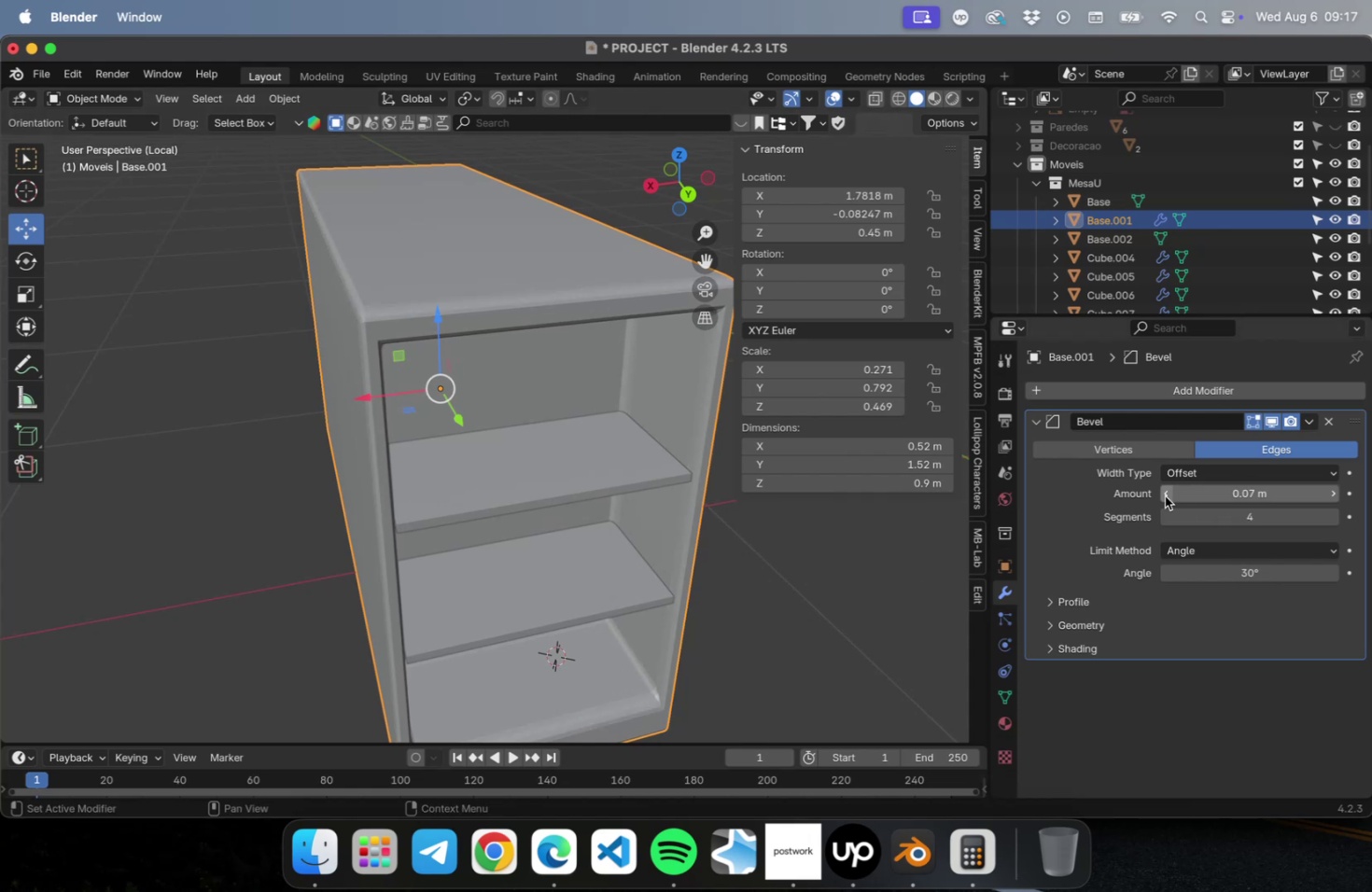 
triple_click([1164, 495])
 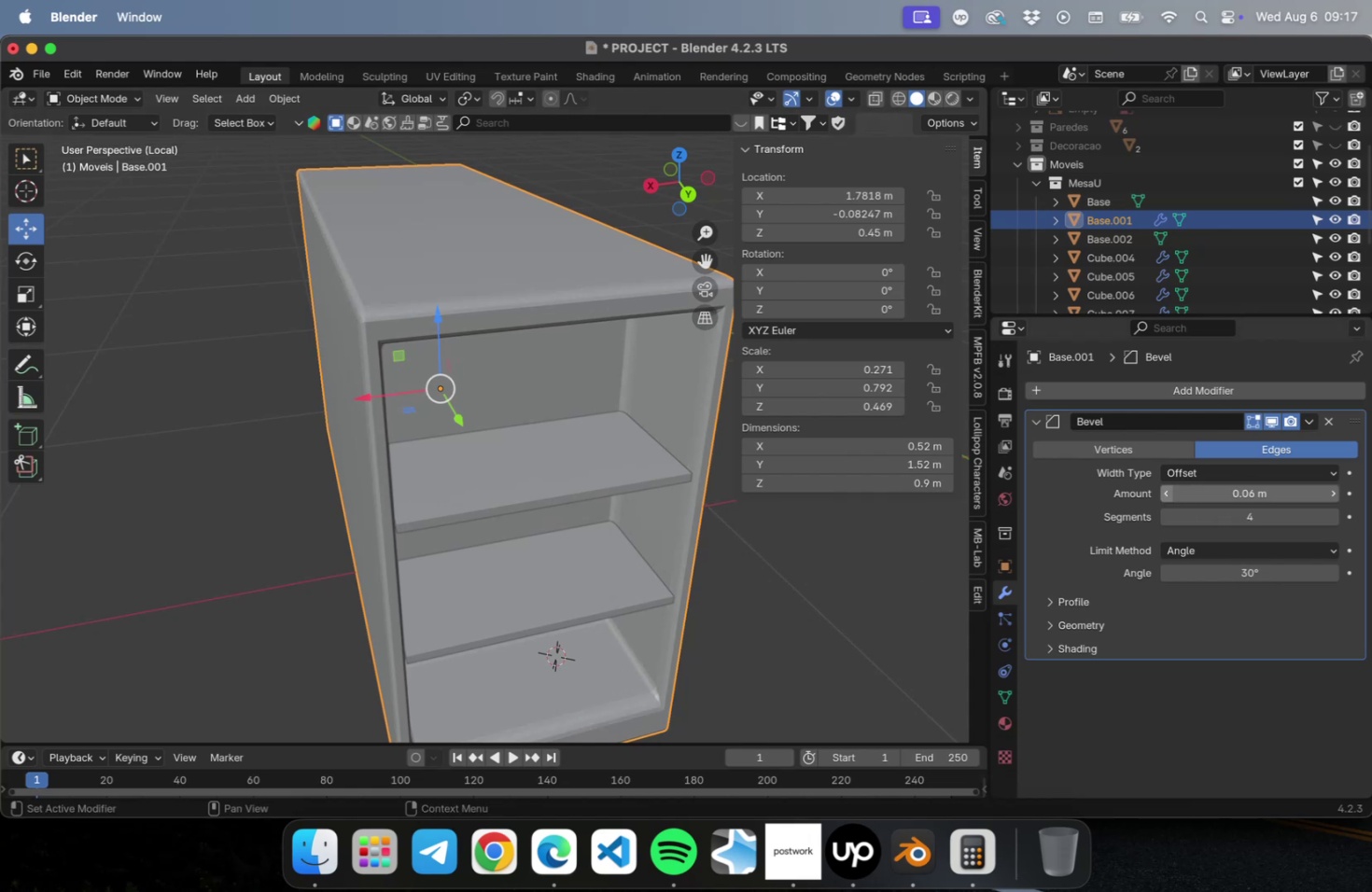 
triple_click([1164, 495])
 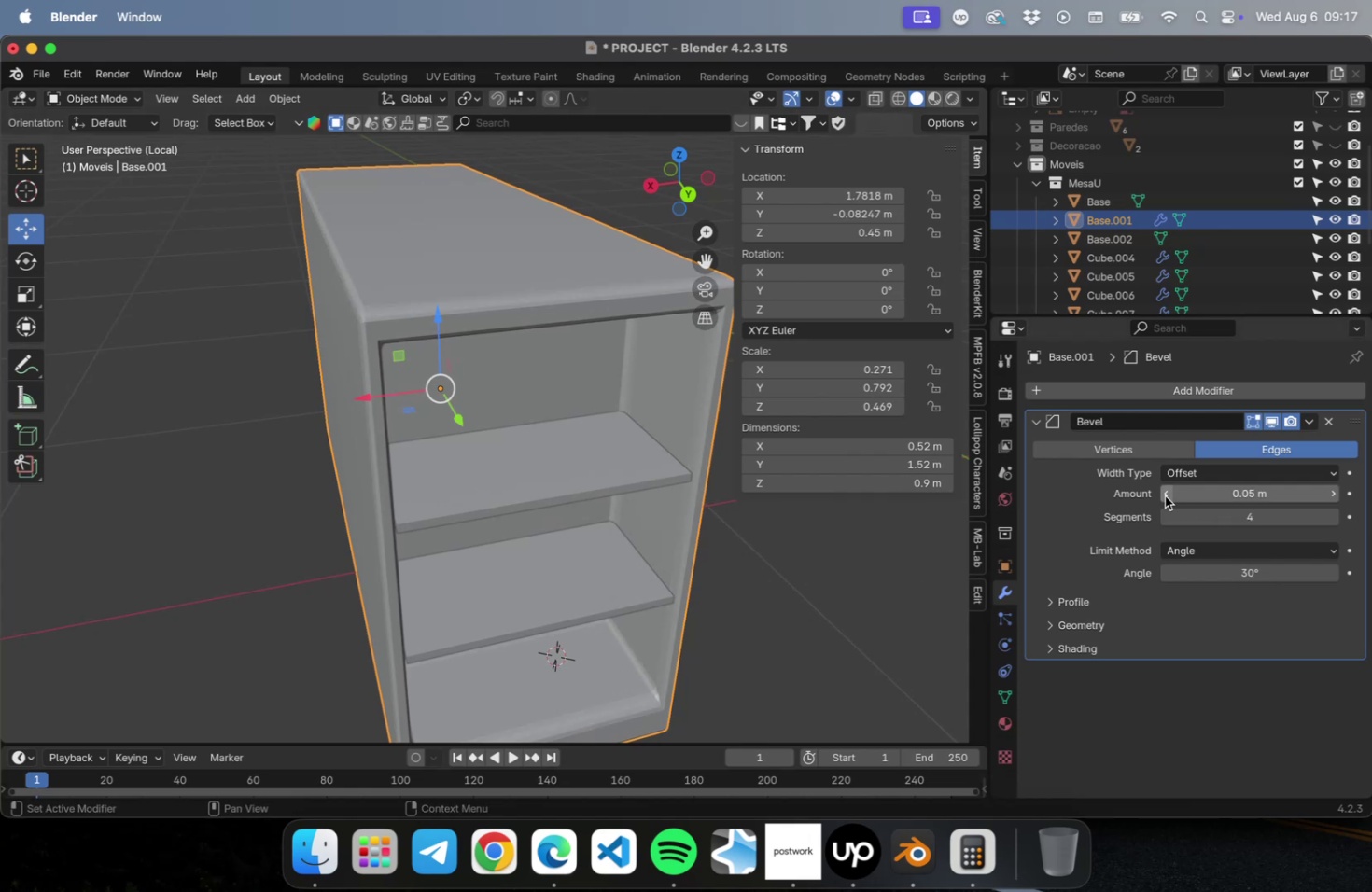 
triple_click([1164, 495])
 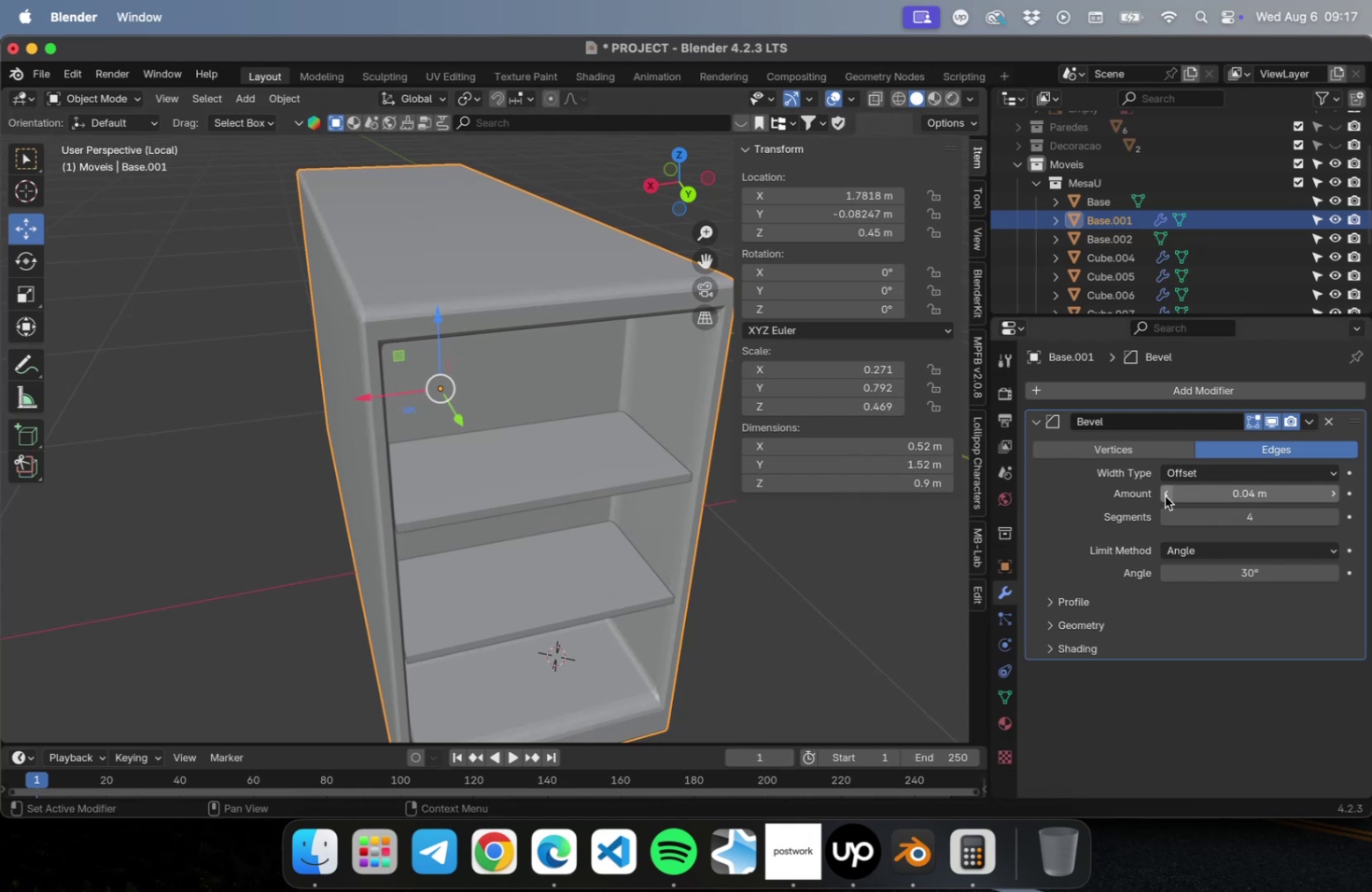 
triple_click([1164, 495])
 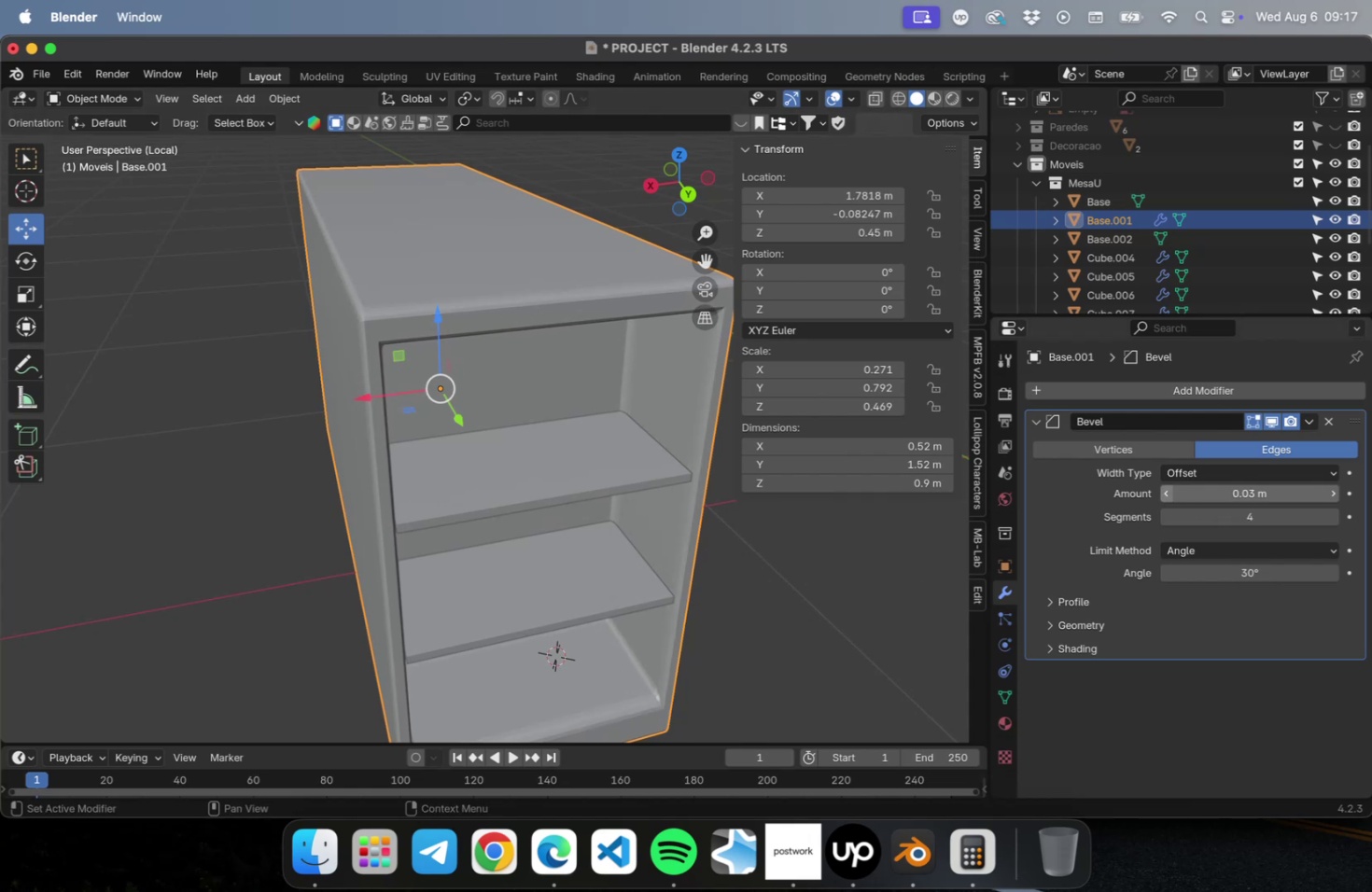 
triple_click([1164, 495])
 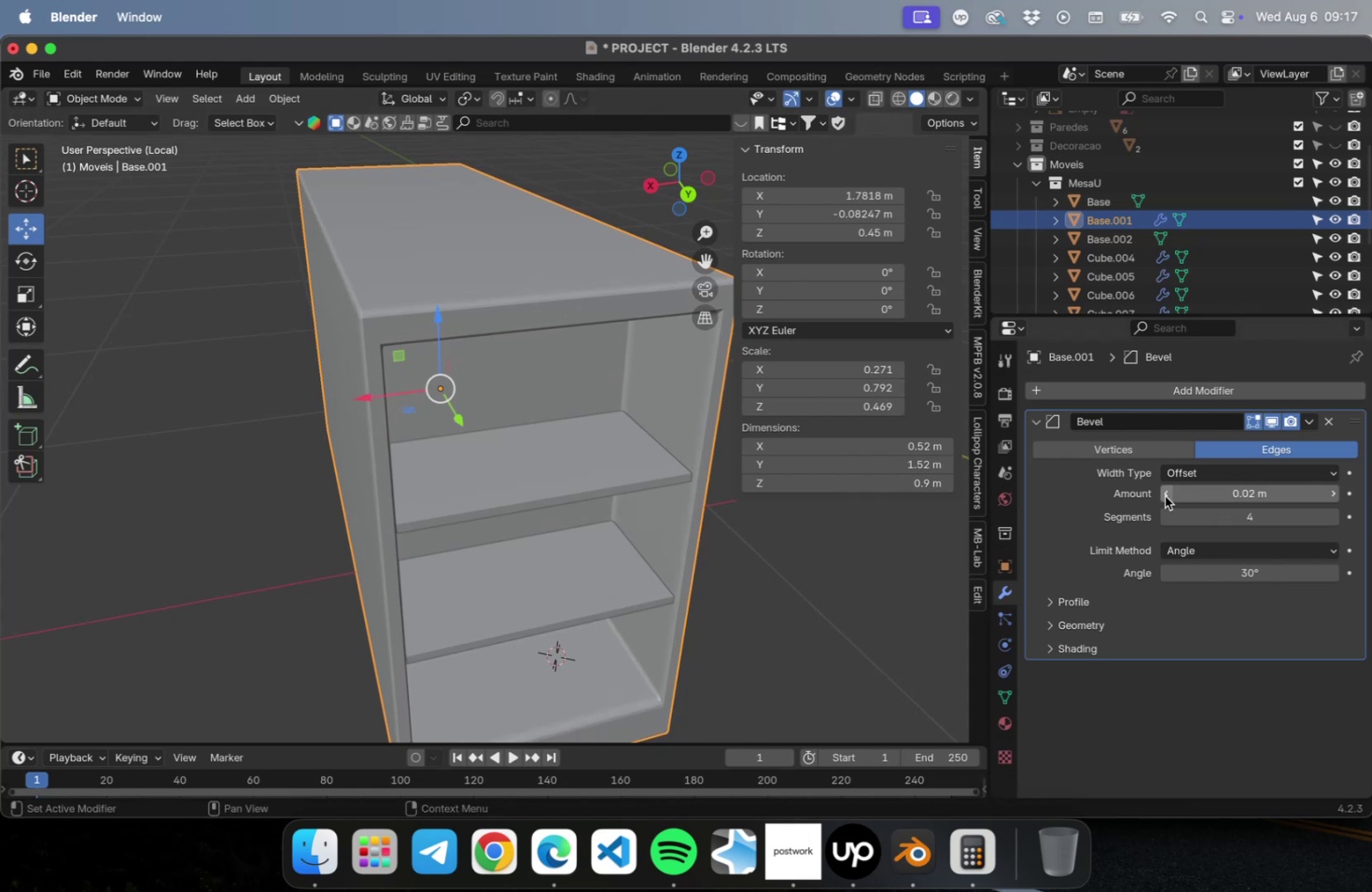 
triple_click([1164, 495])
 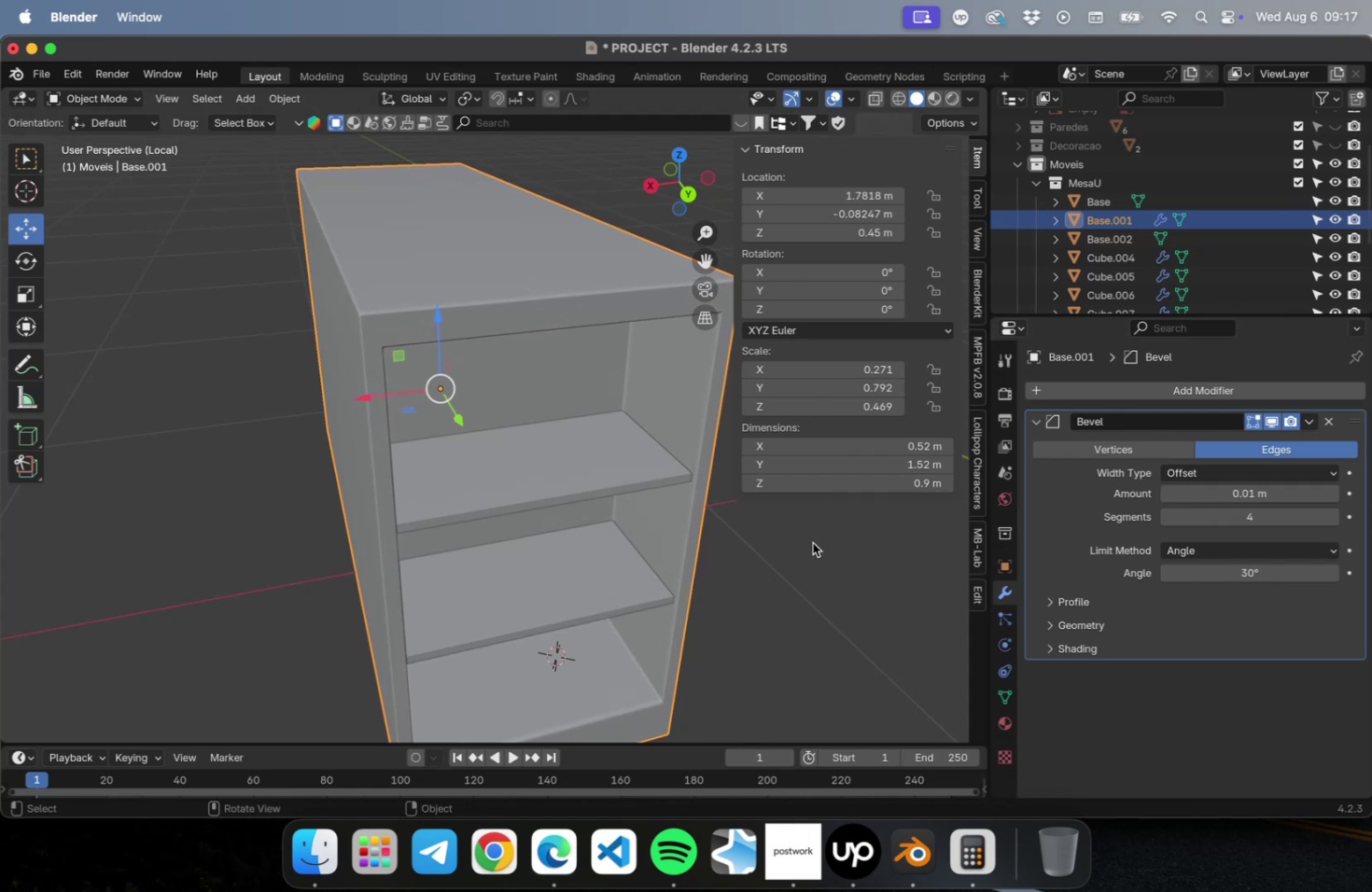 
left_click([793, 634])
 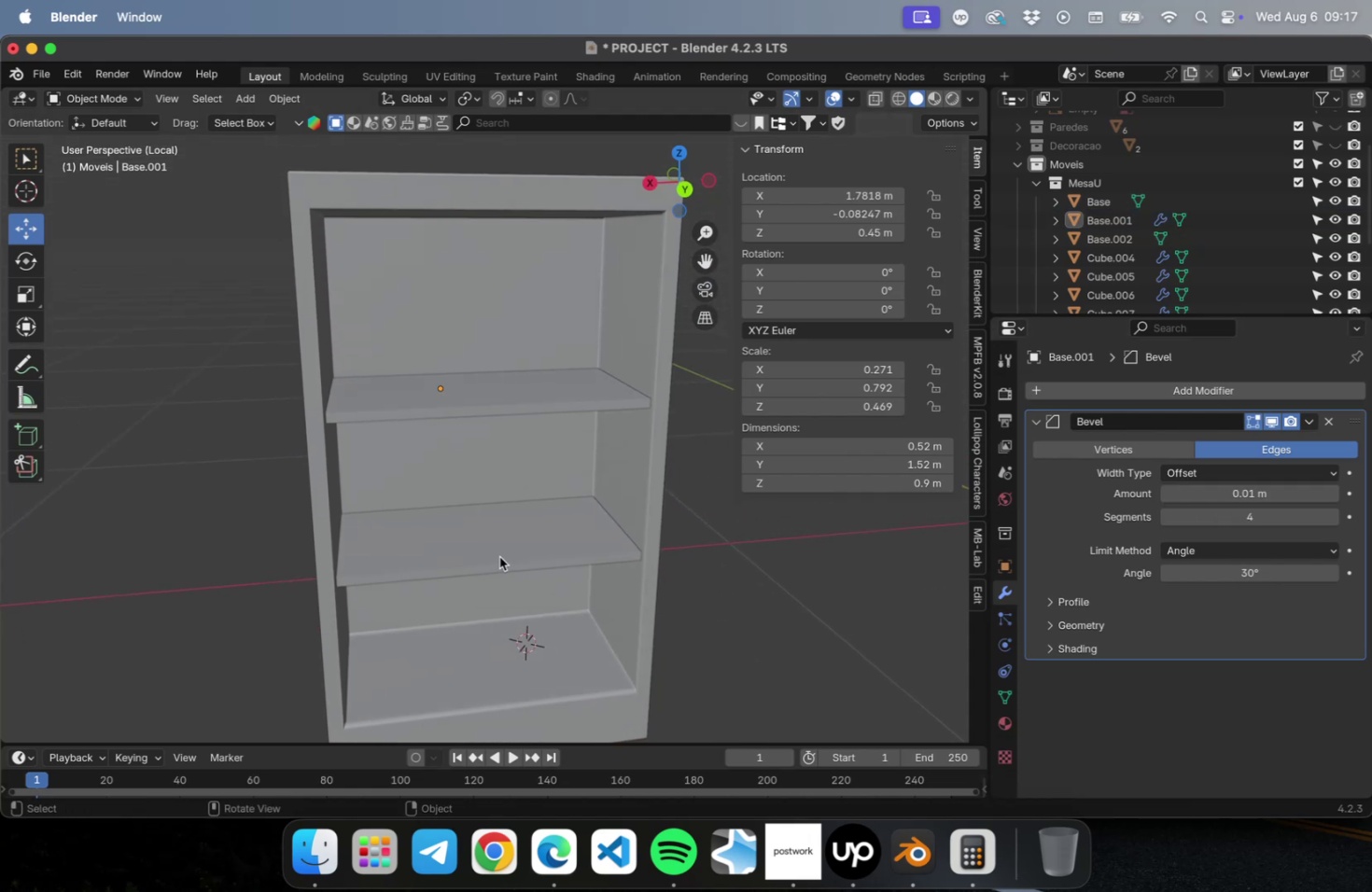 
left_click([499, 556])
 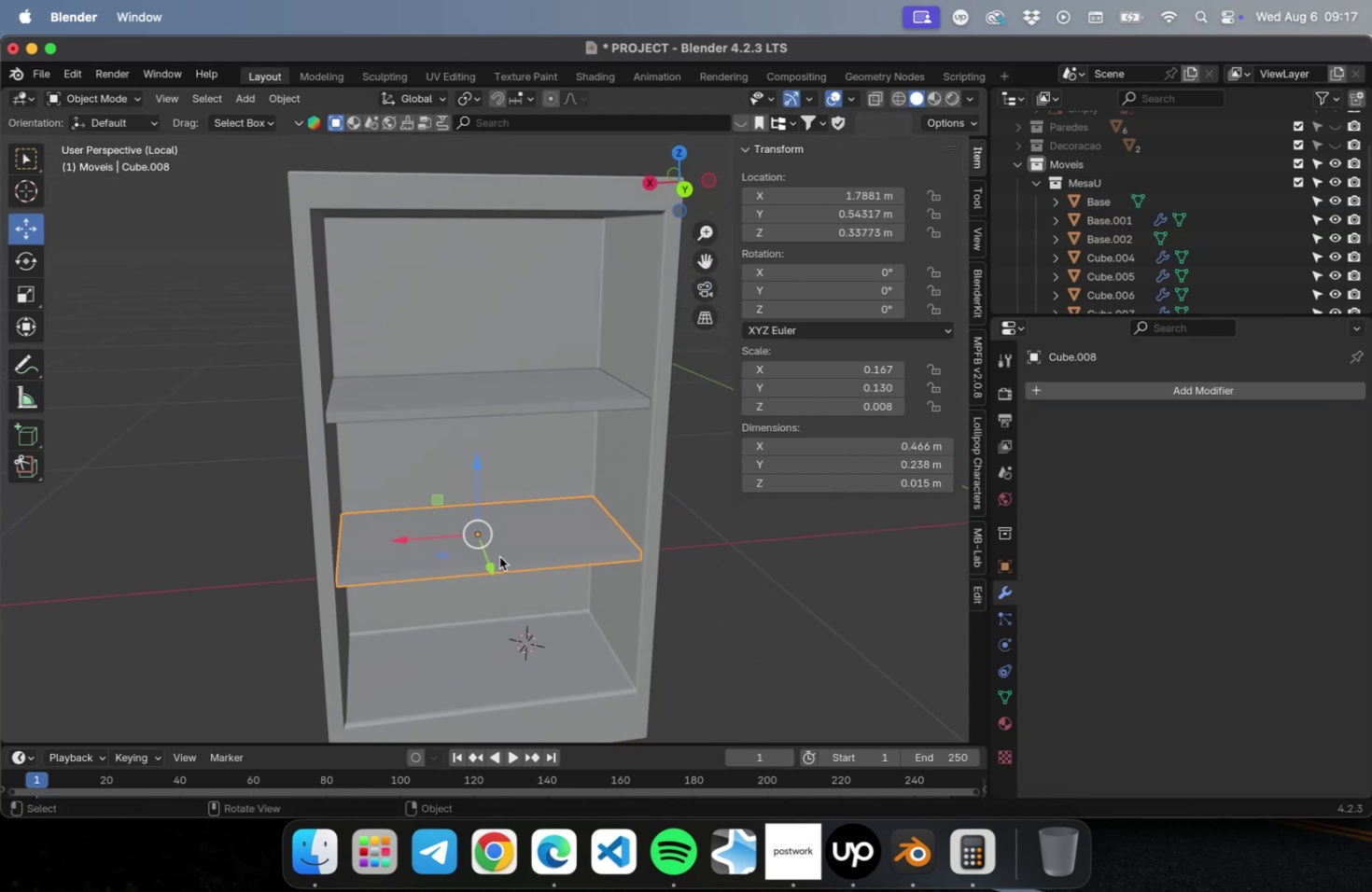 
key(Shift+ShiftLeft)
 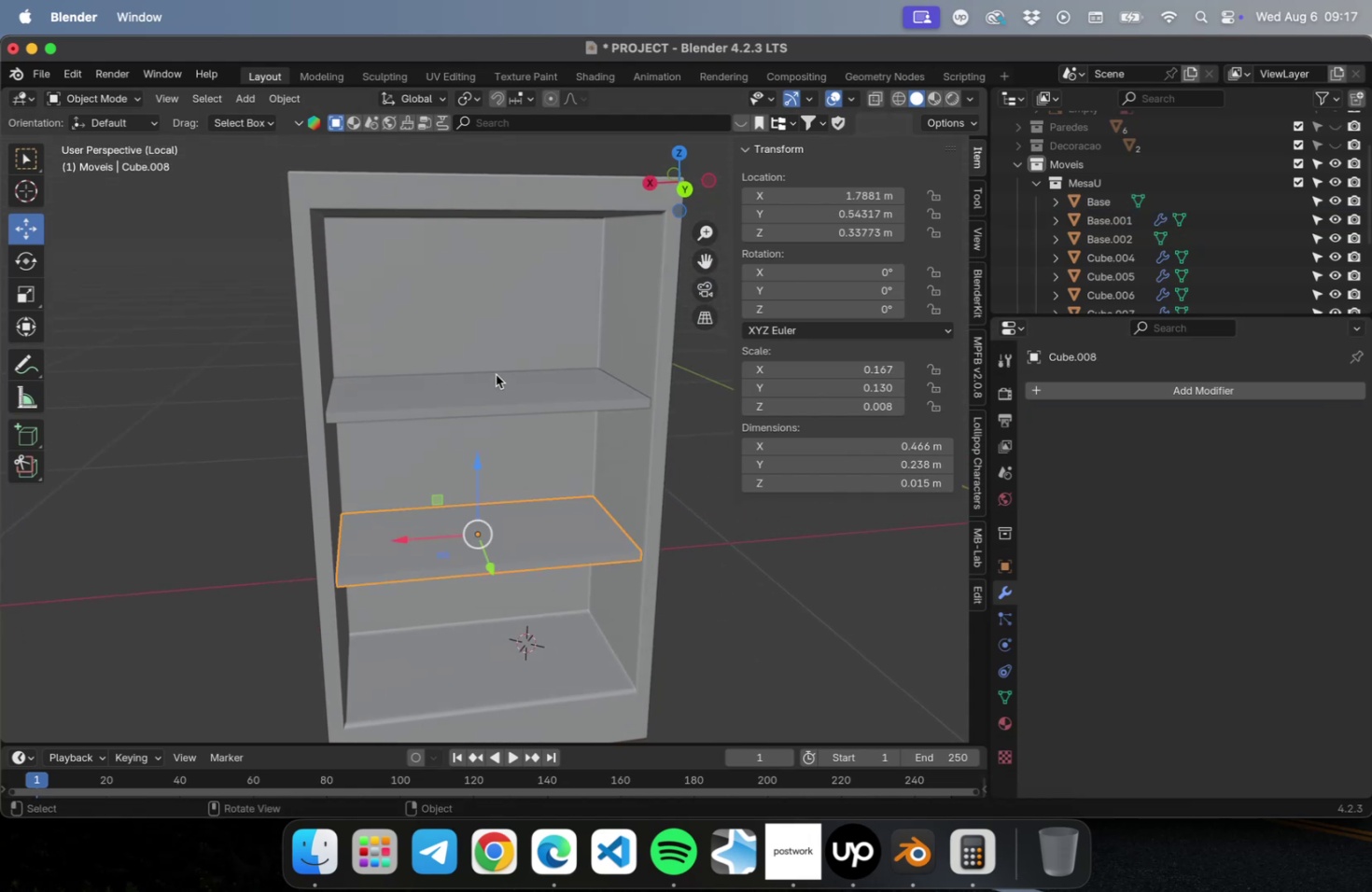 
hold_key(key=ShiftLeft, duration=0.7)
double_click([461, 304])
 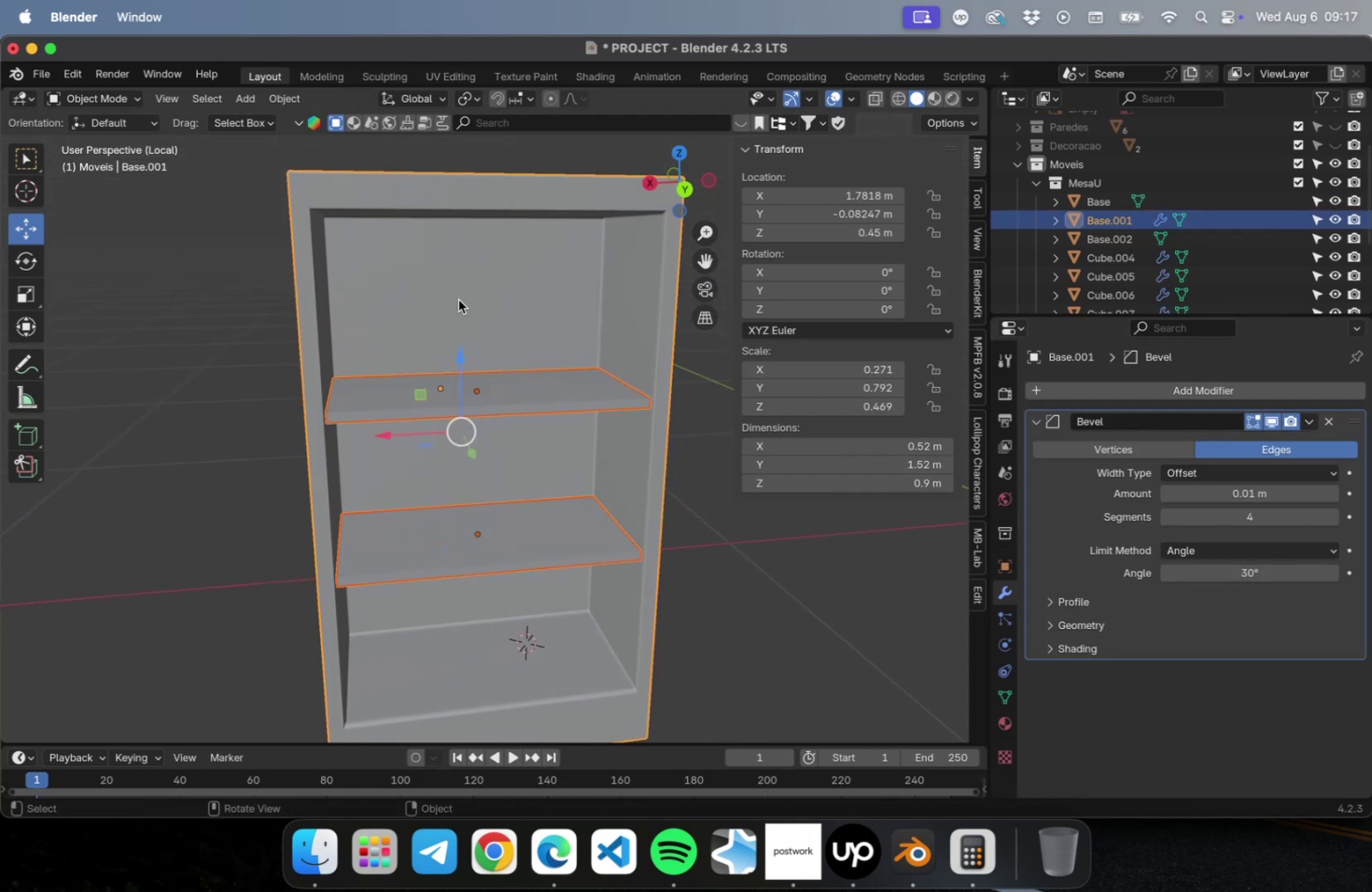 
right_click([458, 300])
 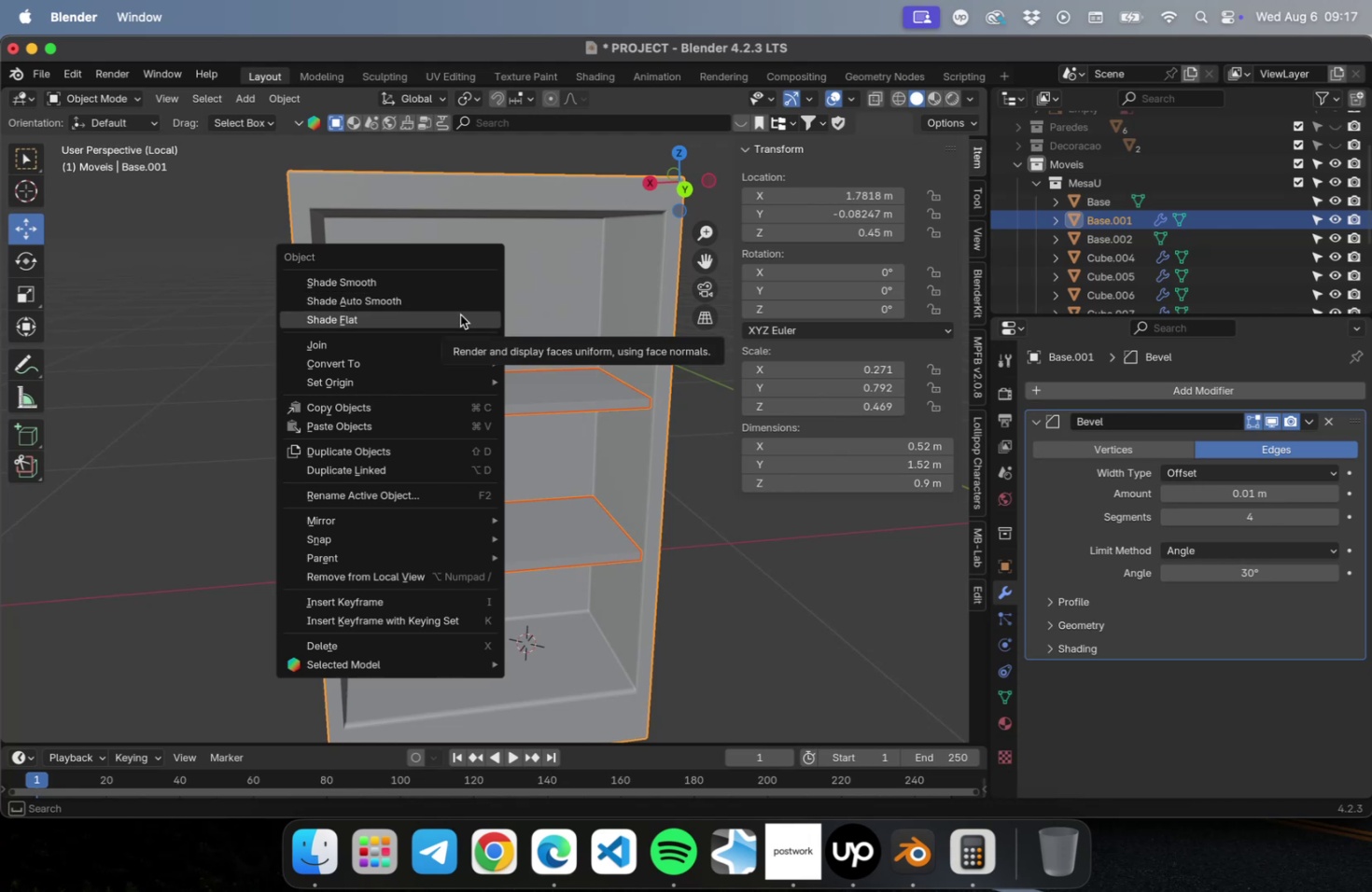 
wait(5.47)
 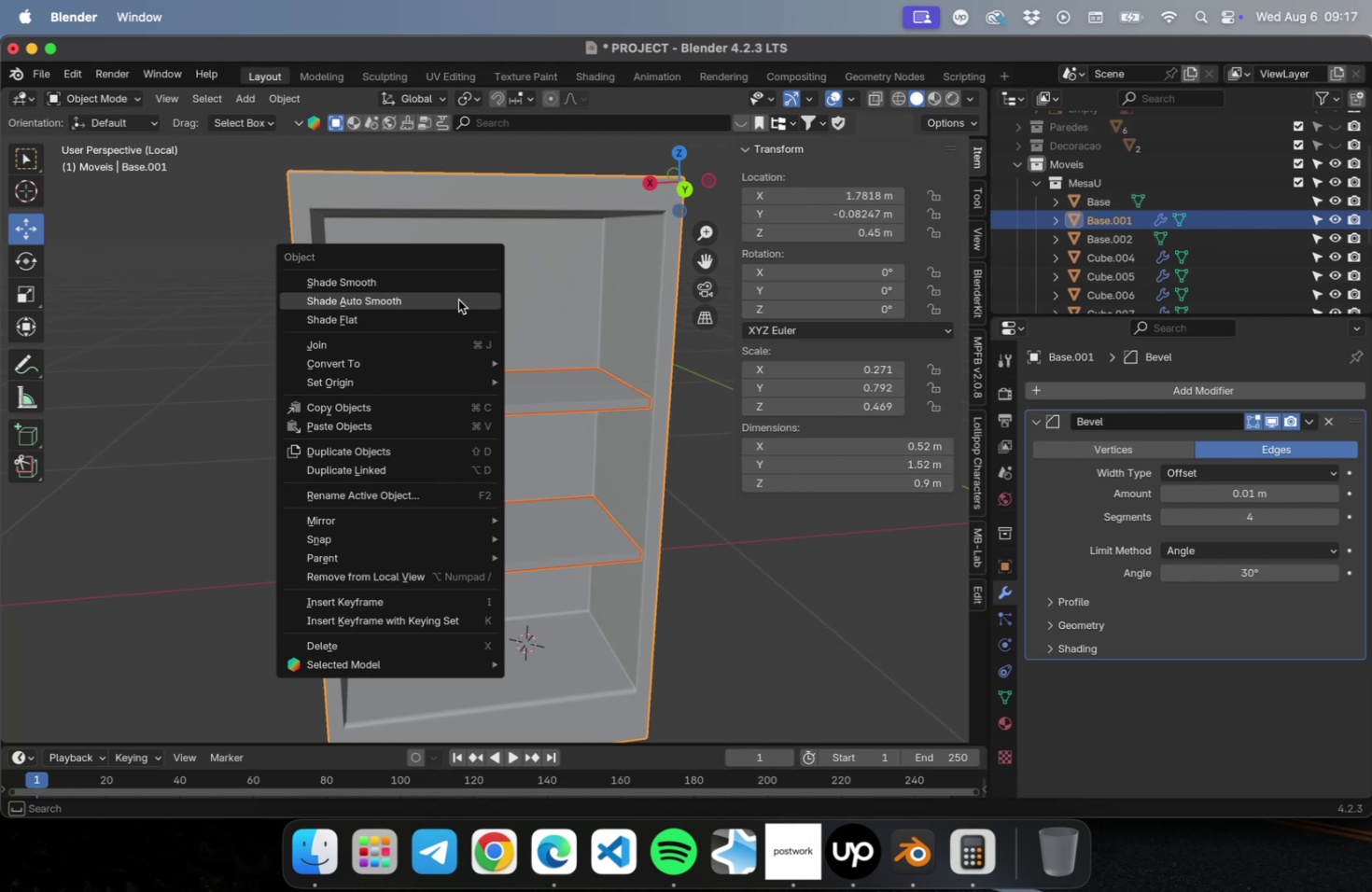 
key(Escape)
 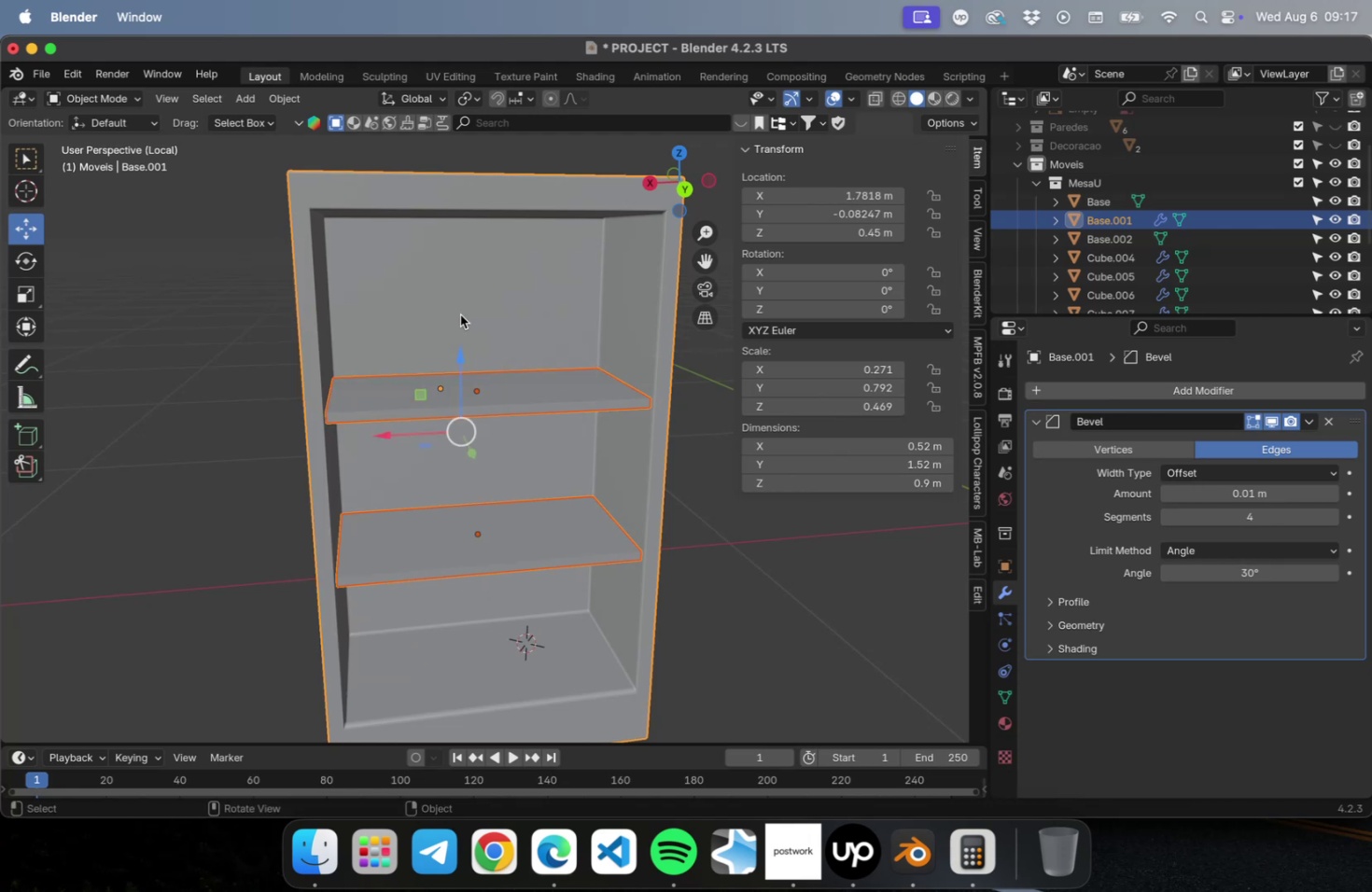 
key(Meta+L)
 